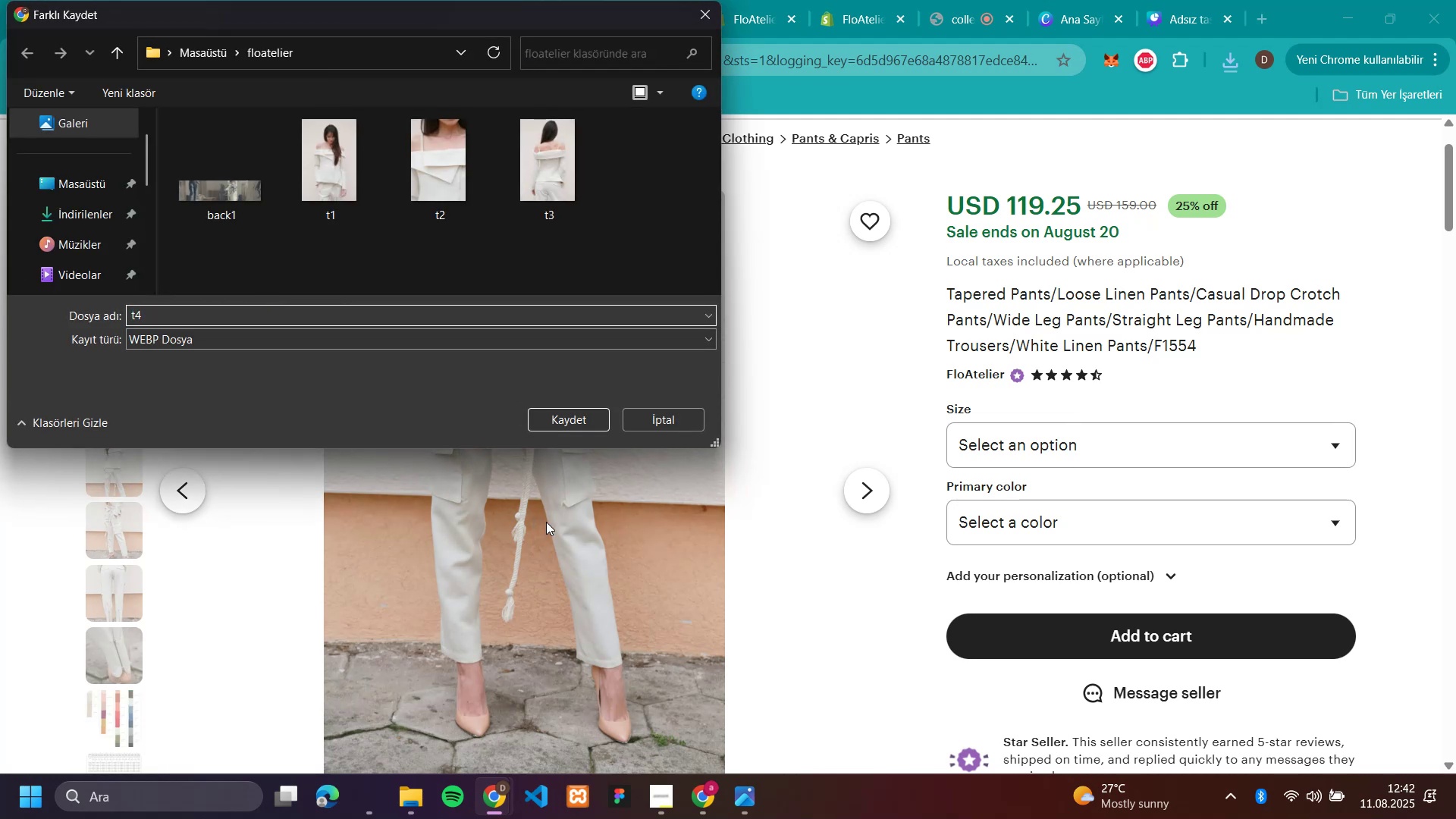 
key(Enter)
 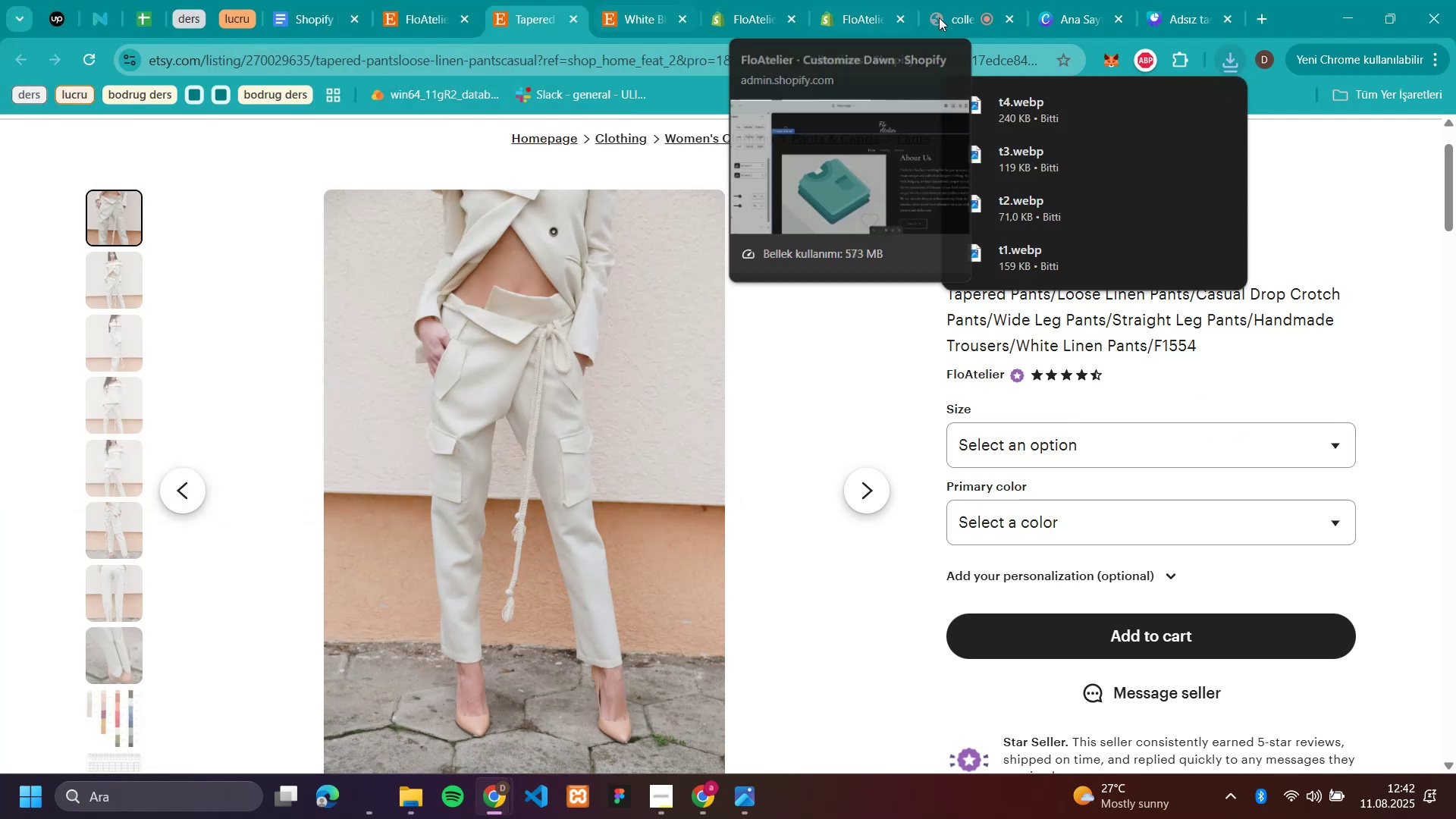 
left_click([1186, 14])
 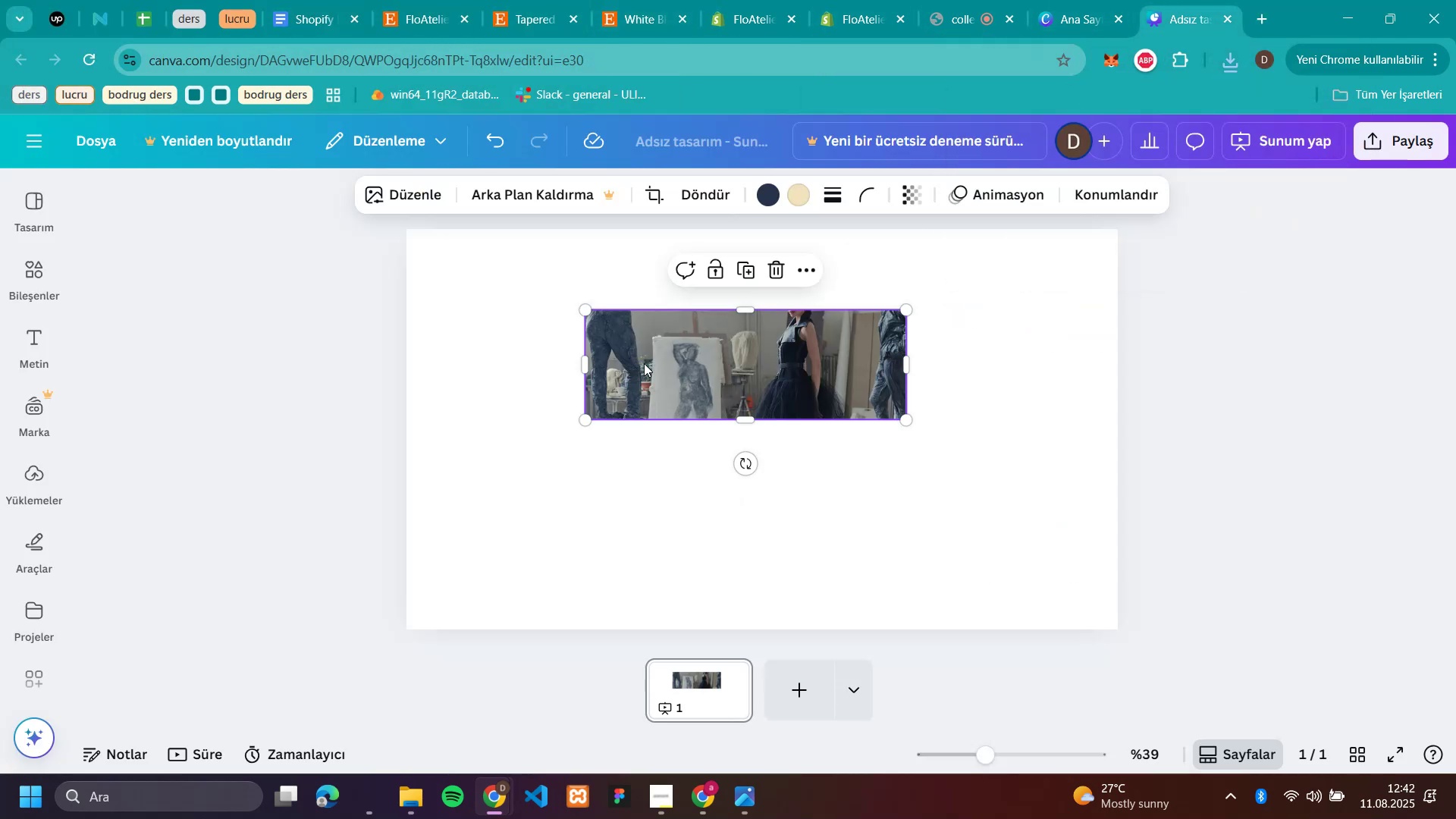 
left_click([742, 340])
 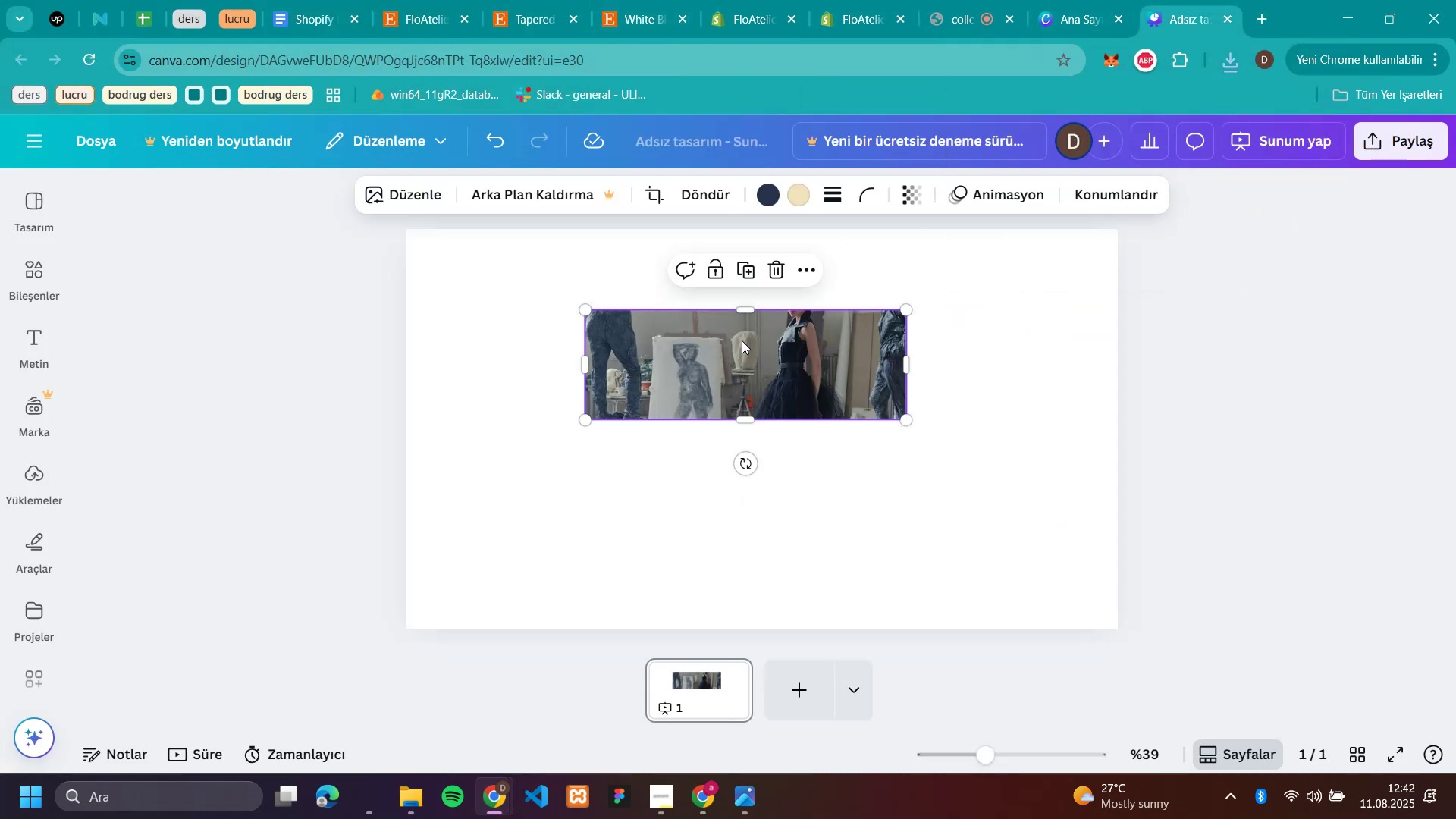 
key(Backspace)
 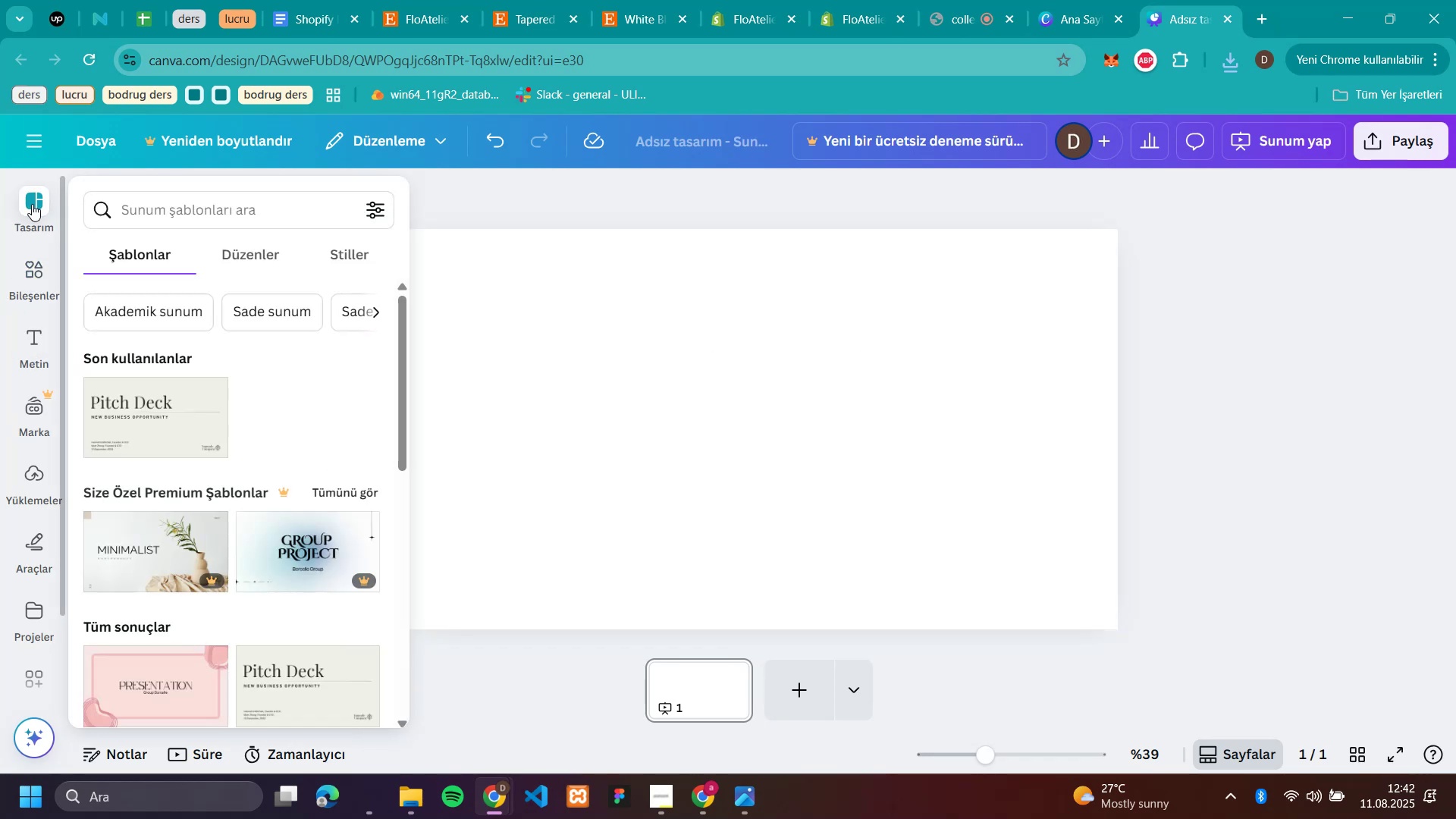 
wait(6.43)
 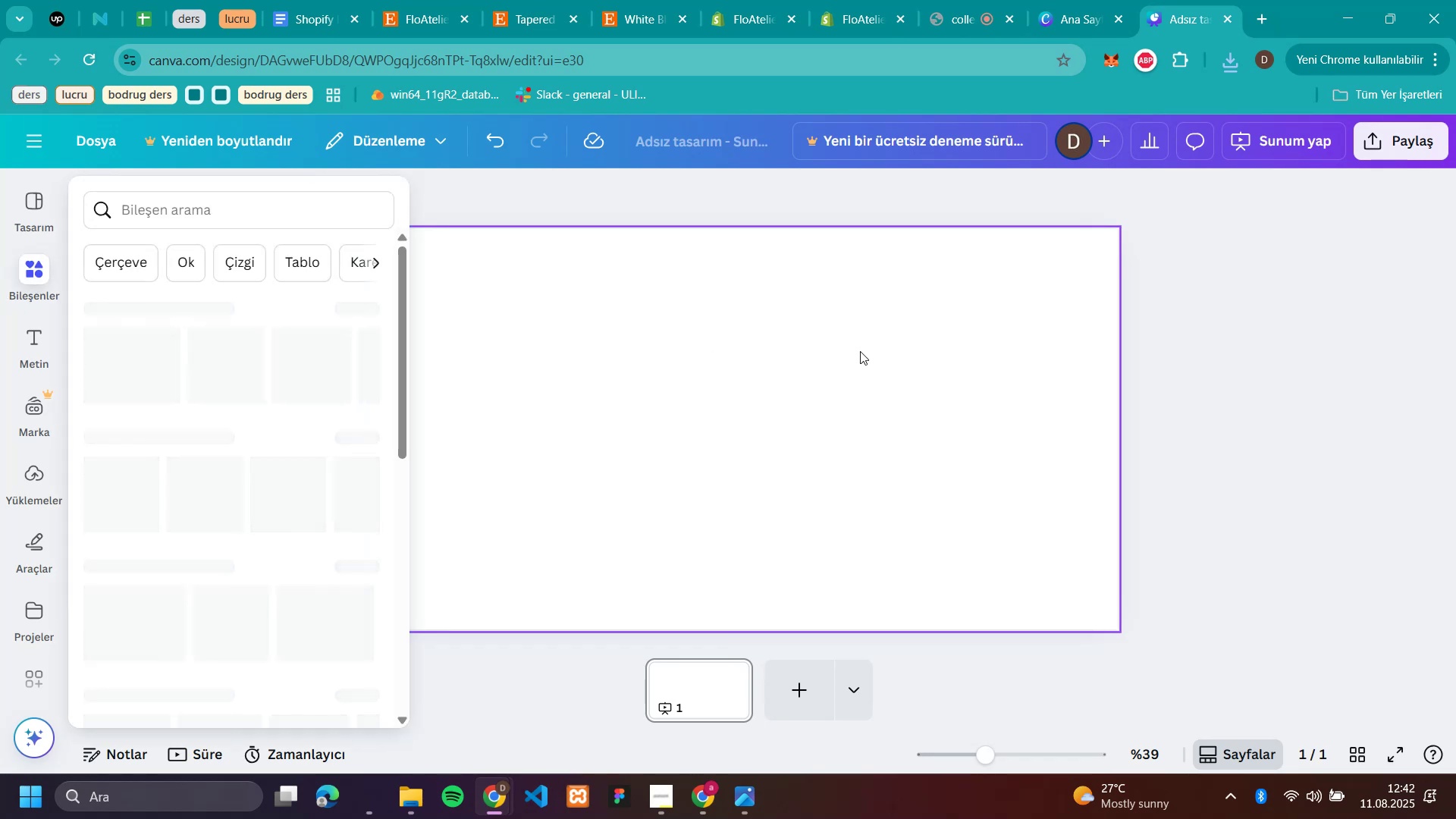 
left_click([32, 204])
 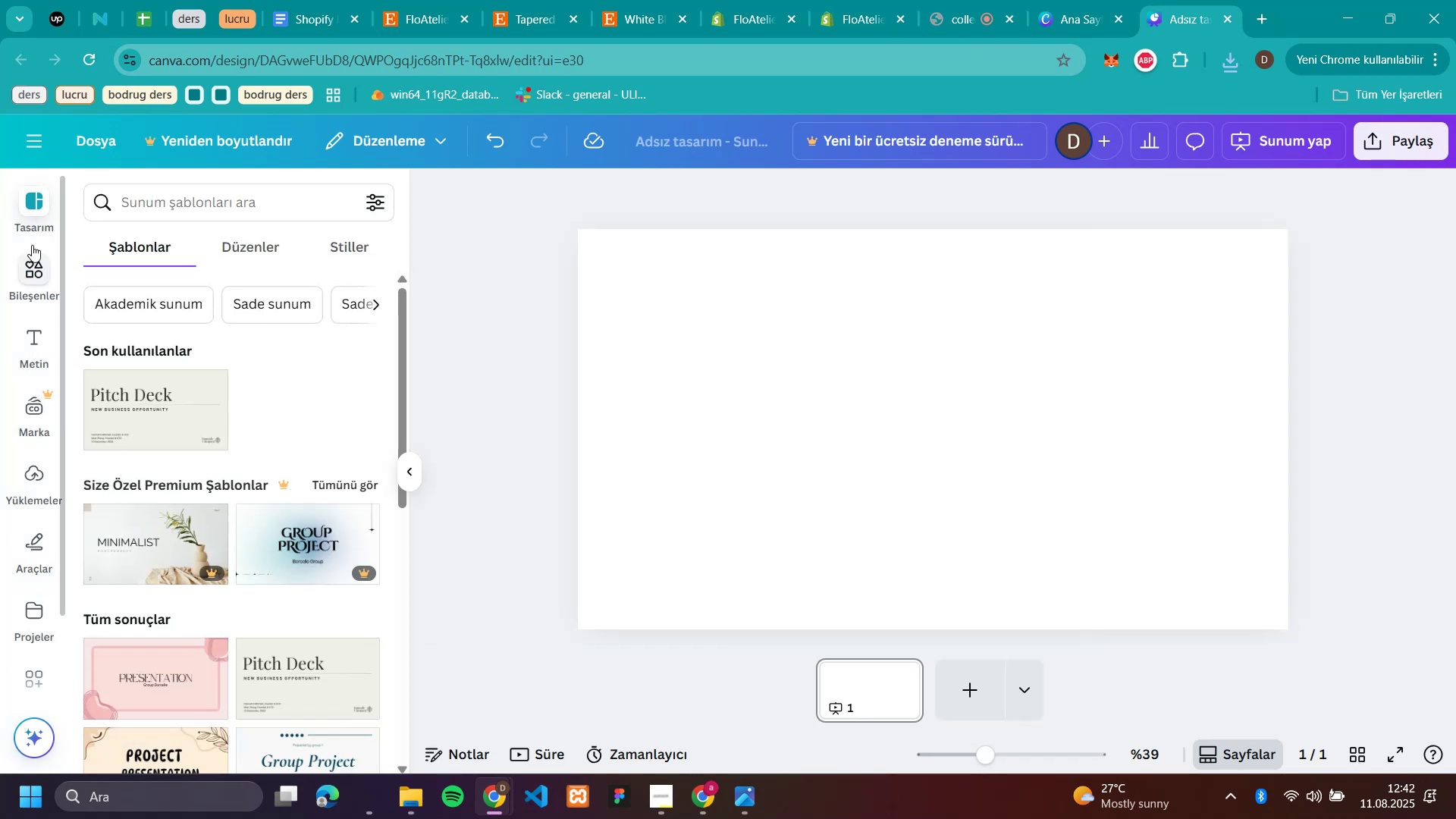 
left_click([540, 359])
 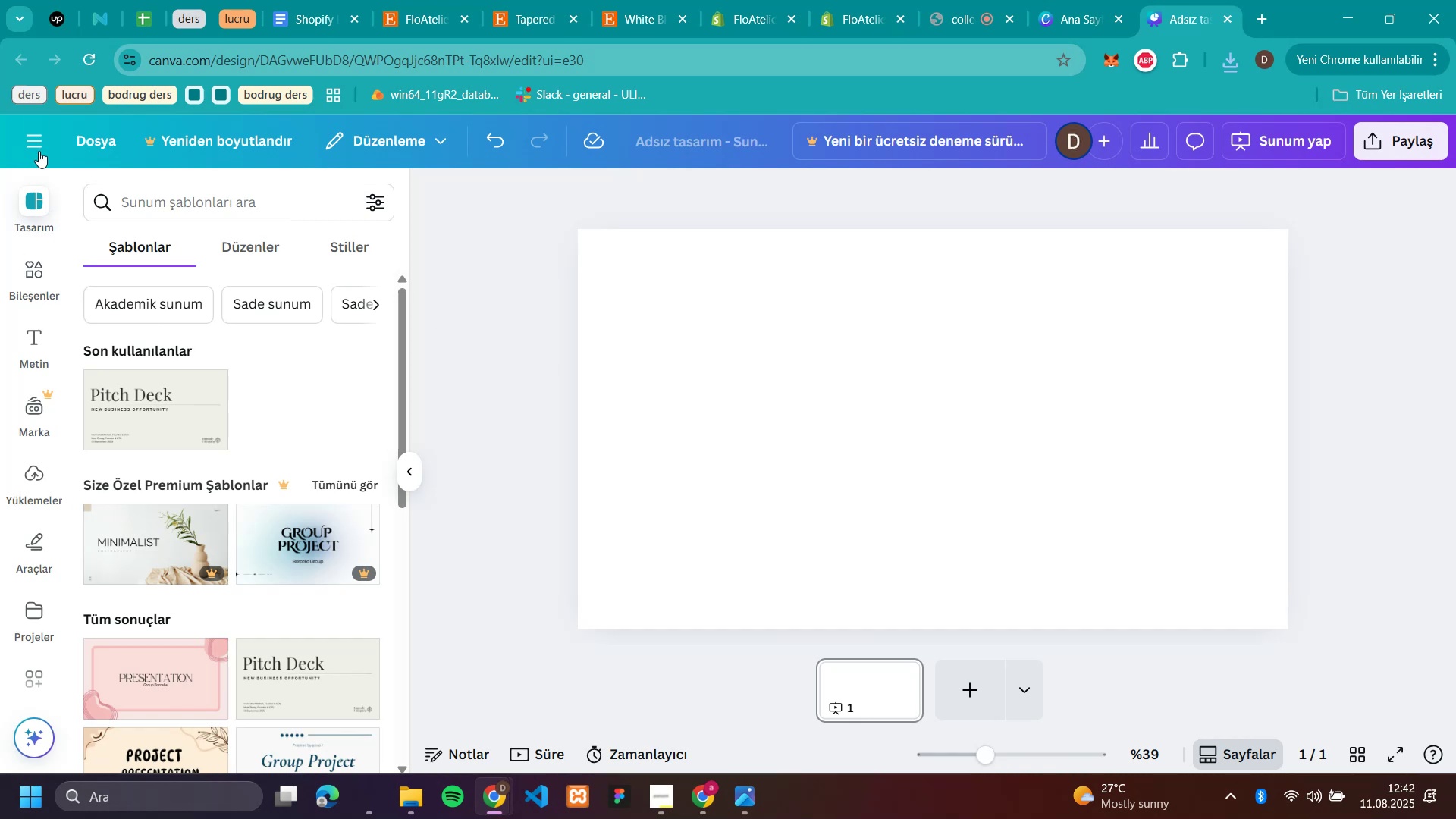 
left_click([37, 148])
 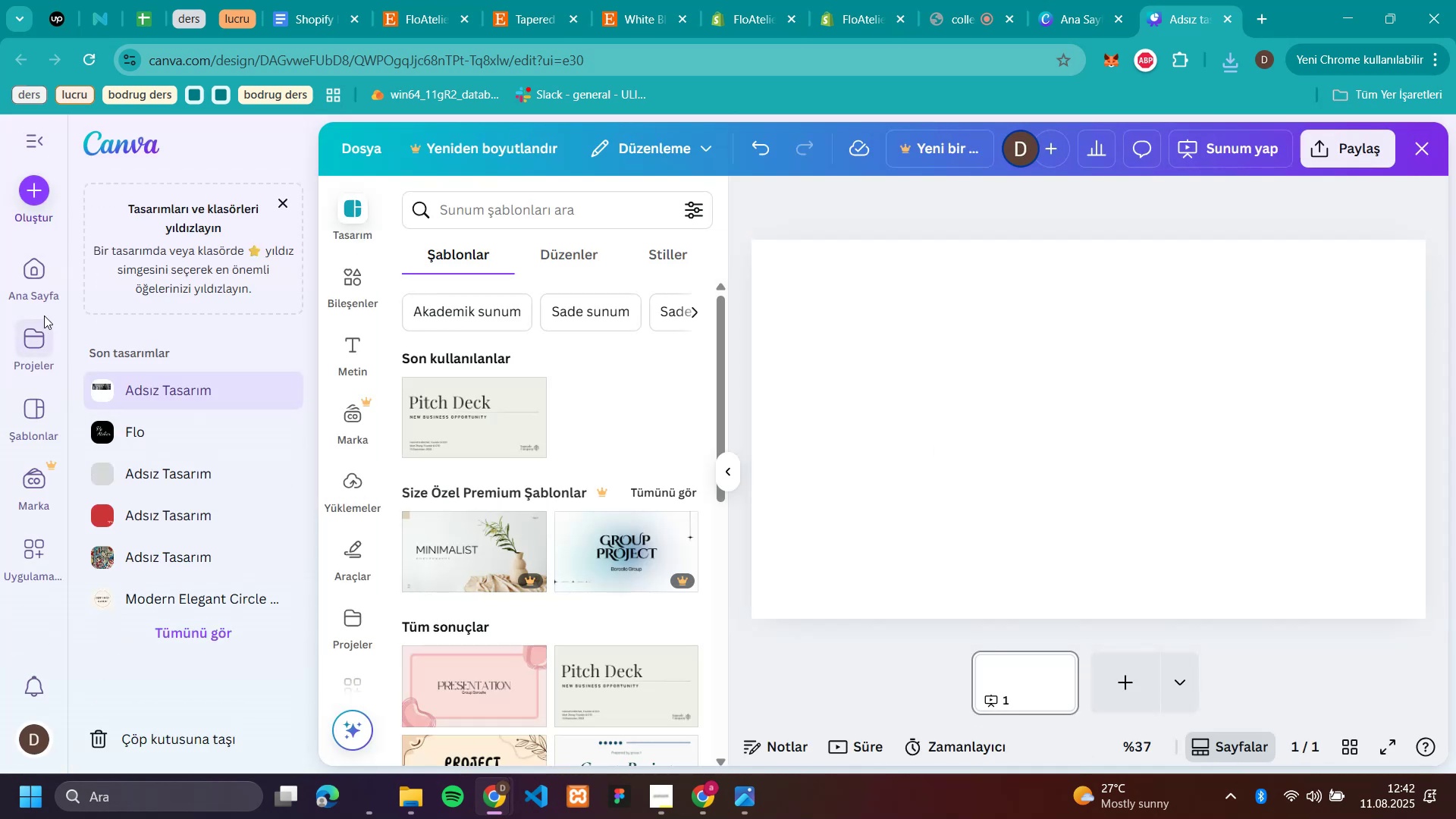 
left_click([37, 192])
 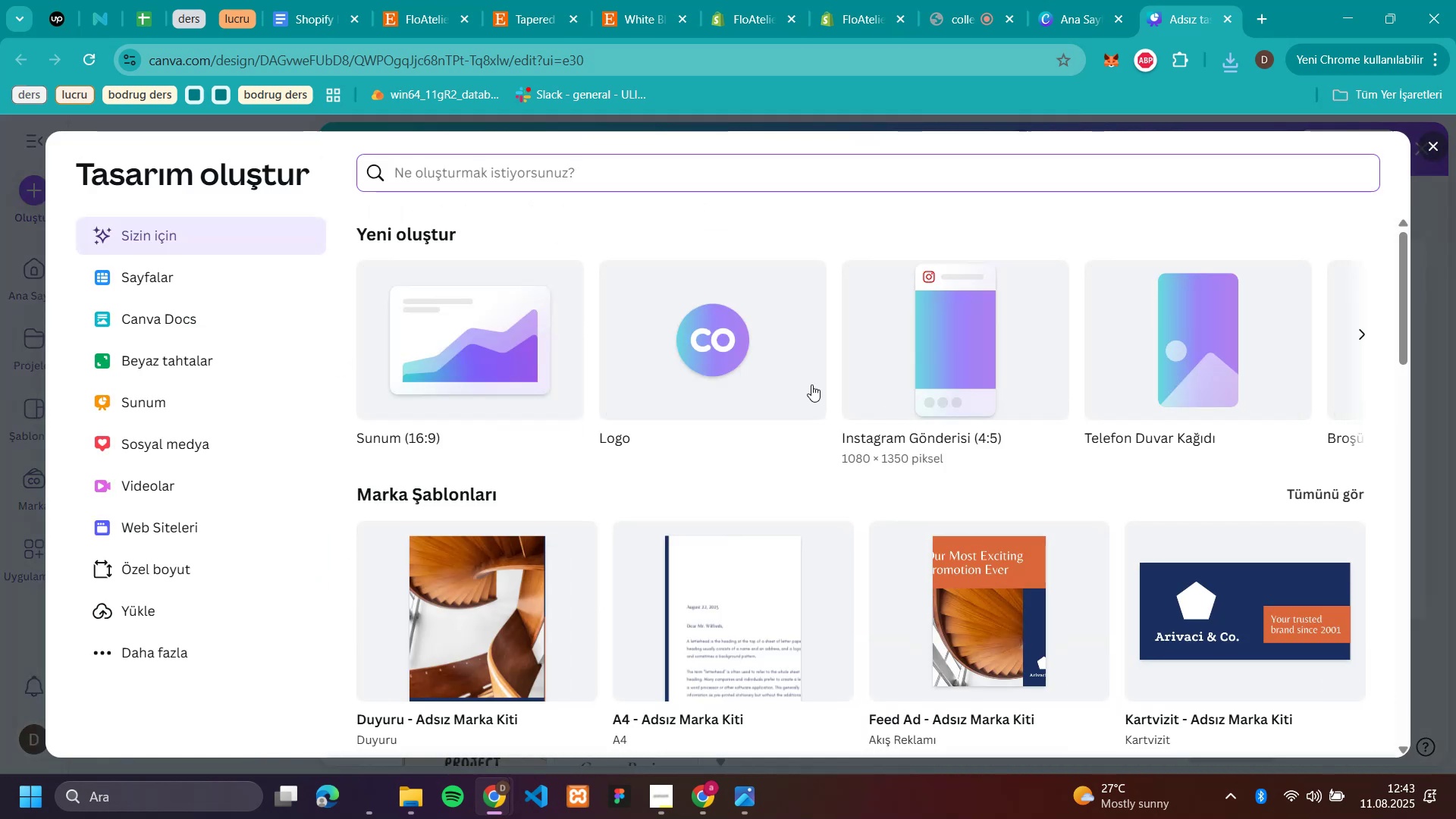 
scroll: coordinate [1038, 470], scroll_direction: down, amount: 2.0
 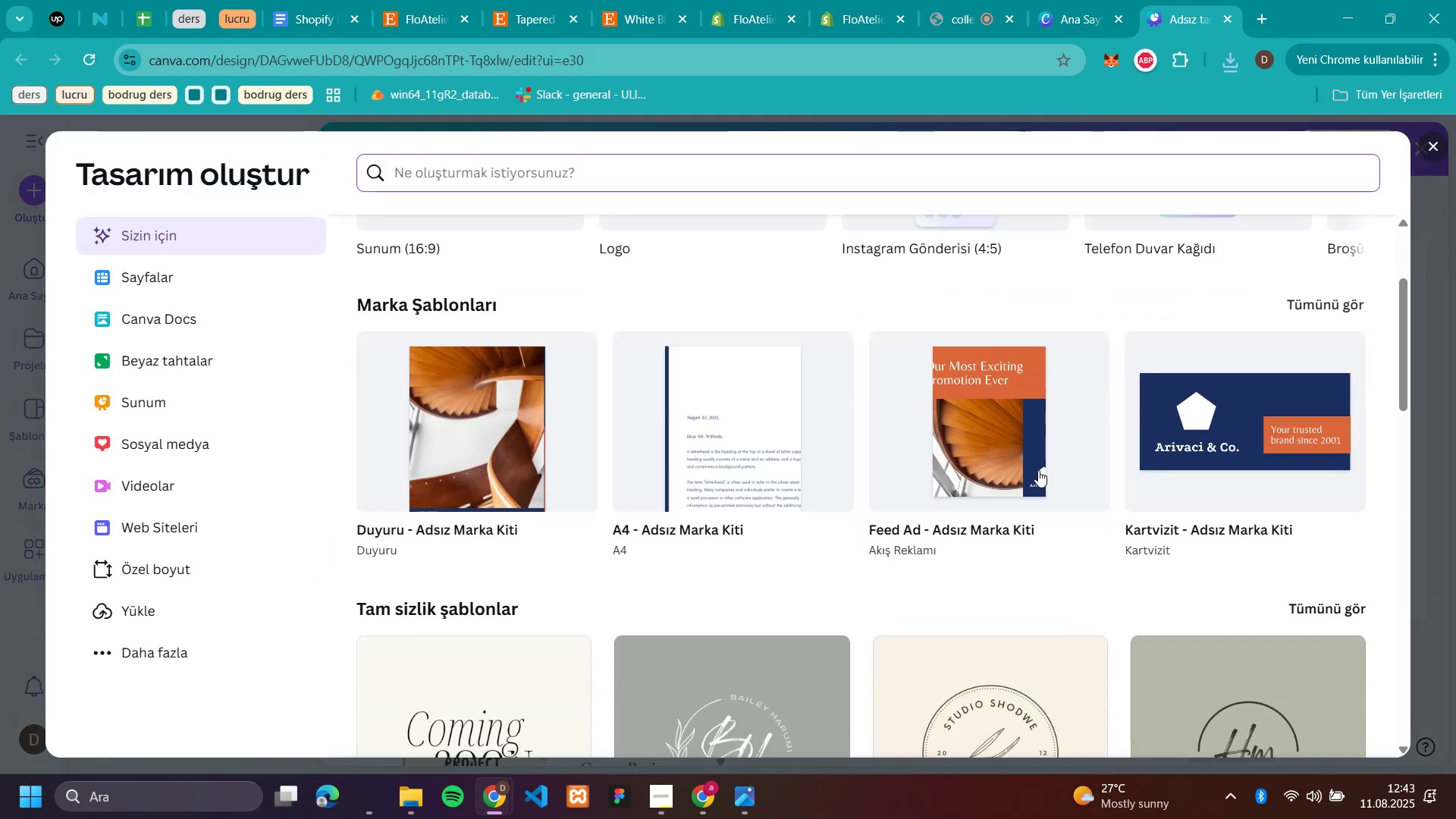 
scroll: coordinate [1038, 470], scroll_direction: up, amount: 4.0
 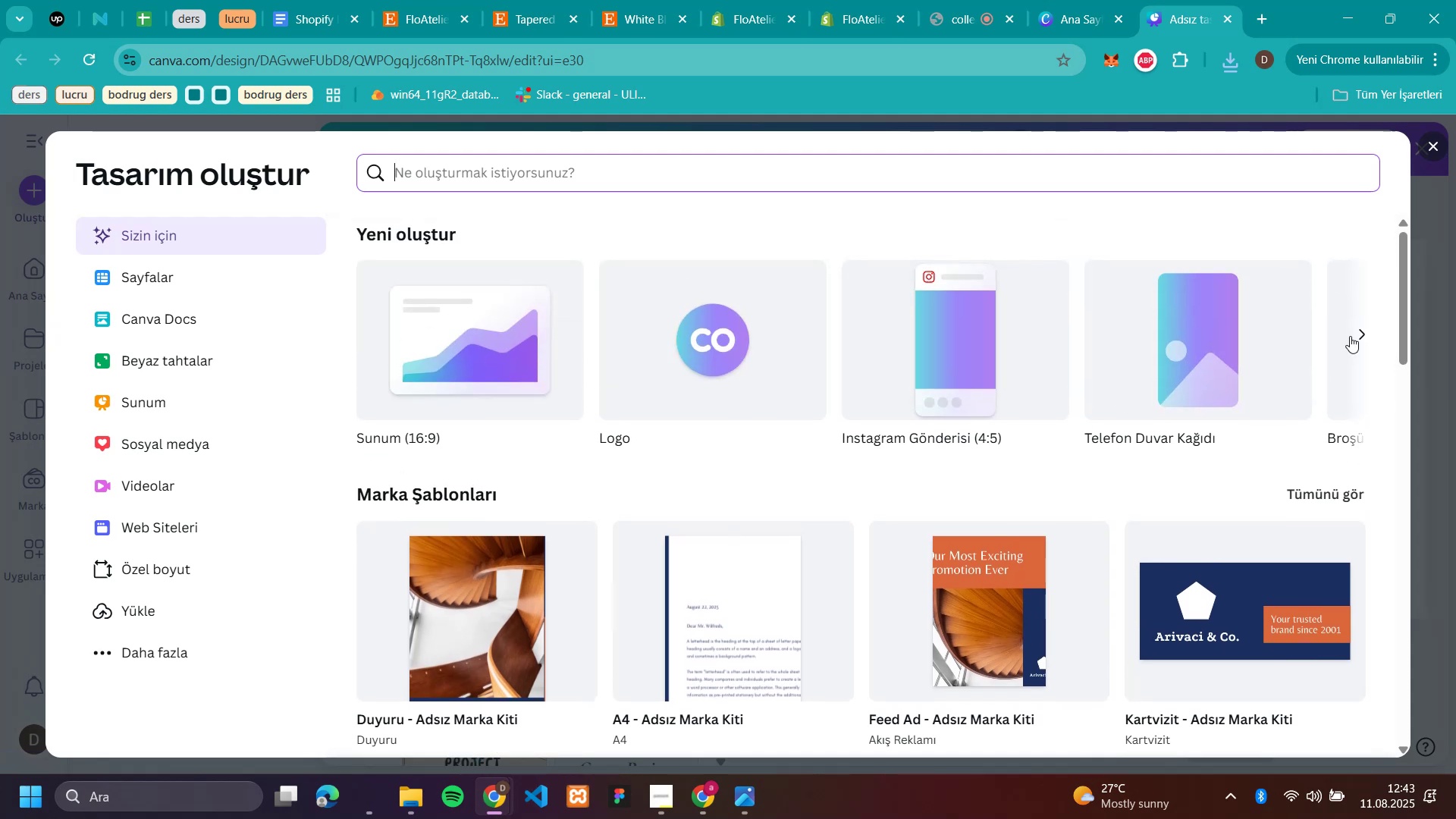 
left_click([1363, 334])
 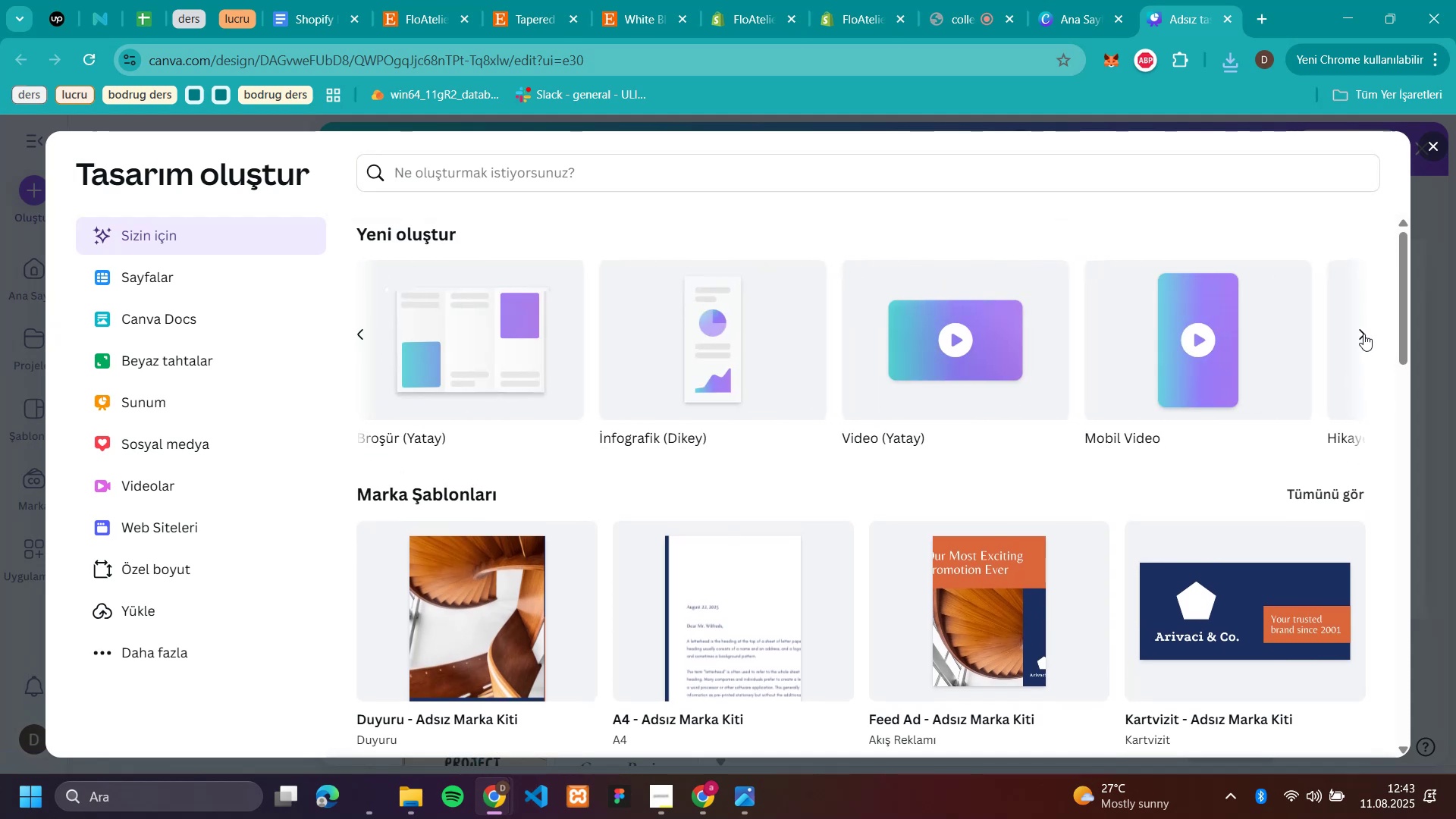 
left_click([1363, 334])
 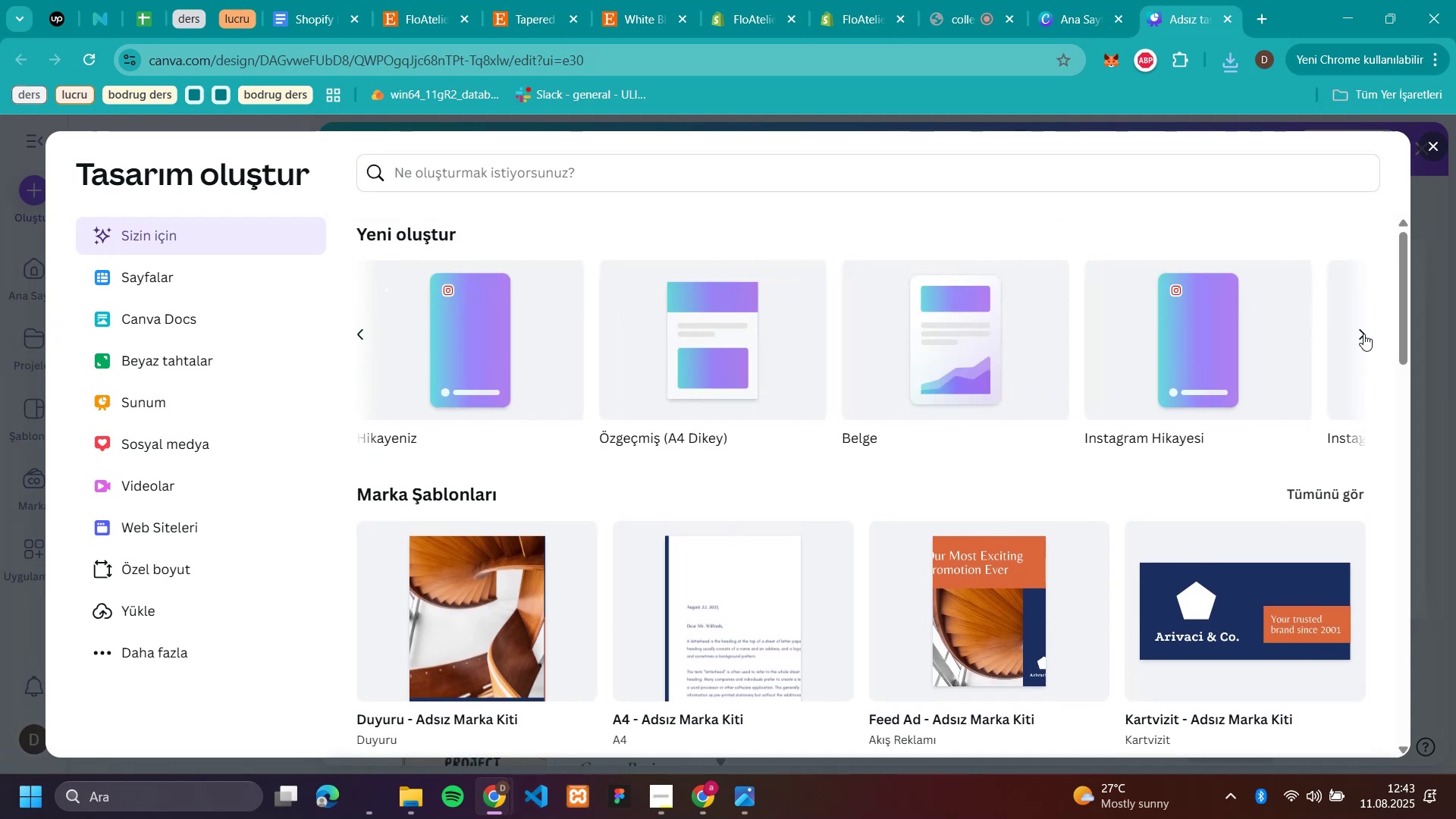 
left_click([1363, 334])
 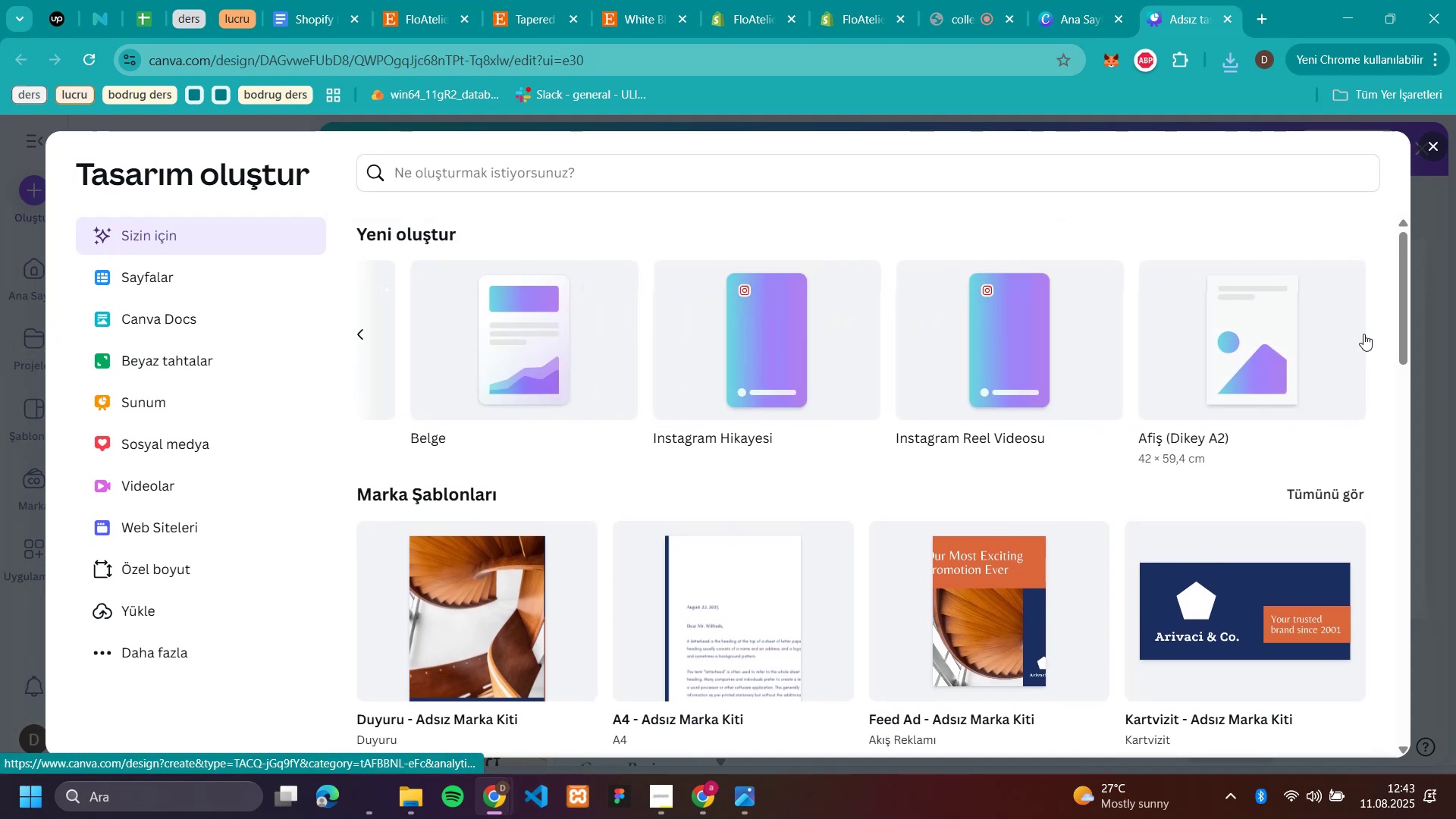 
left_click([1363, 334])
 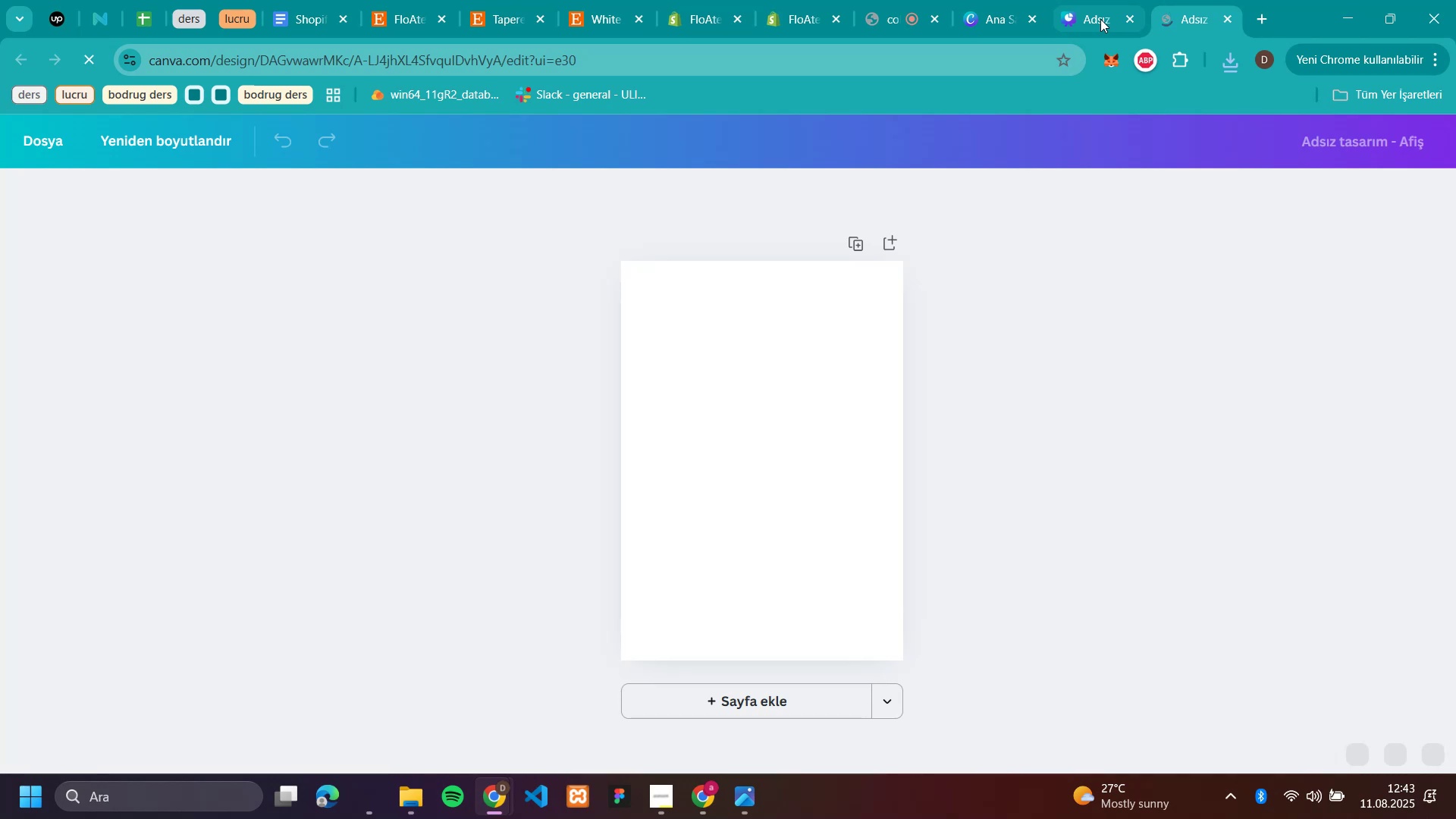 
left_click([1230, 17])
 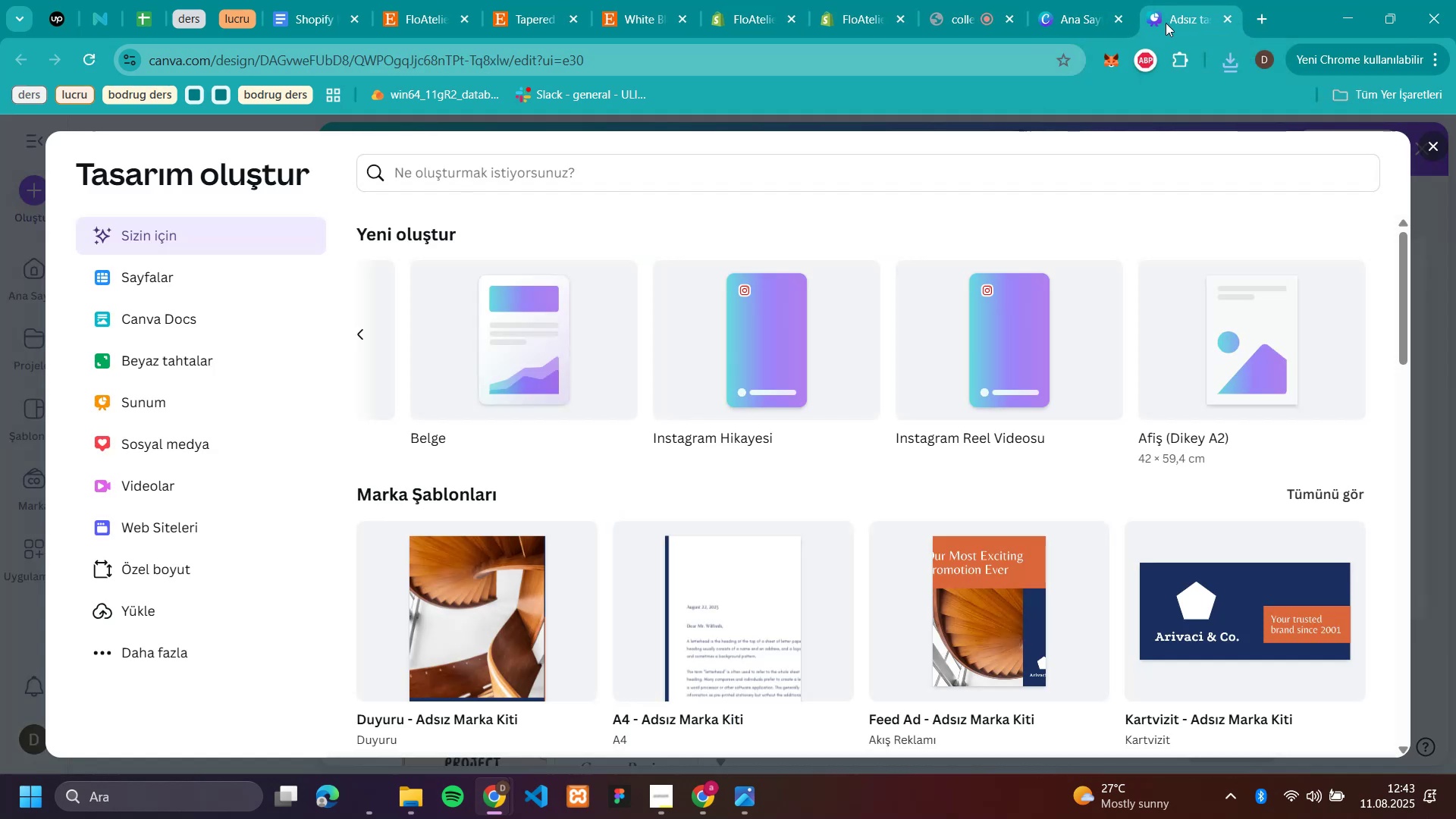 
scroll: coordinate [903, 500], scroll_direction: down, amount: 8.0
 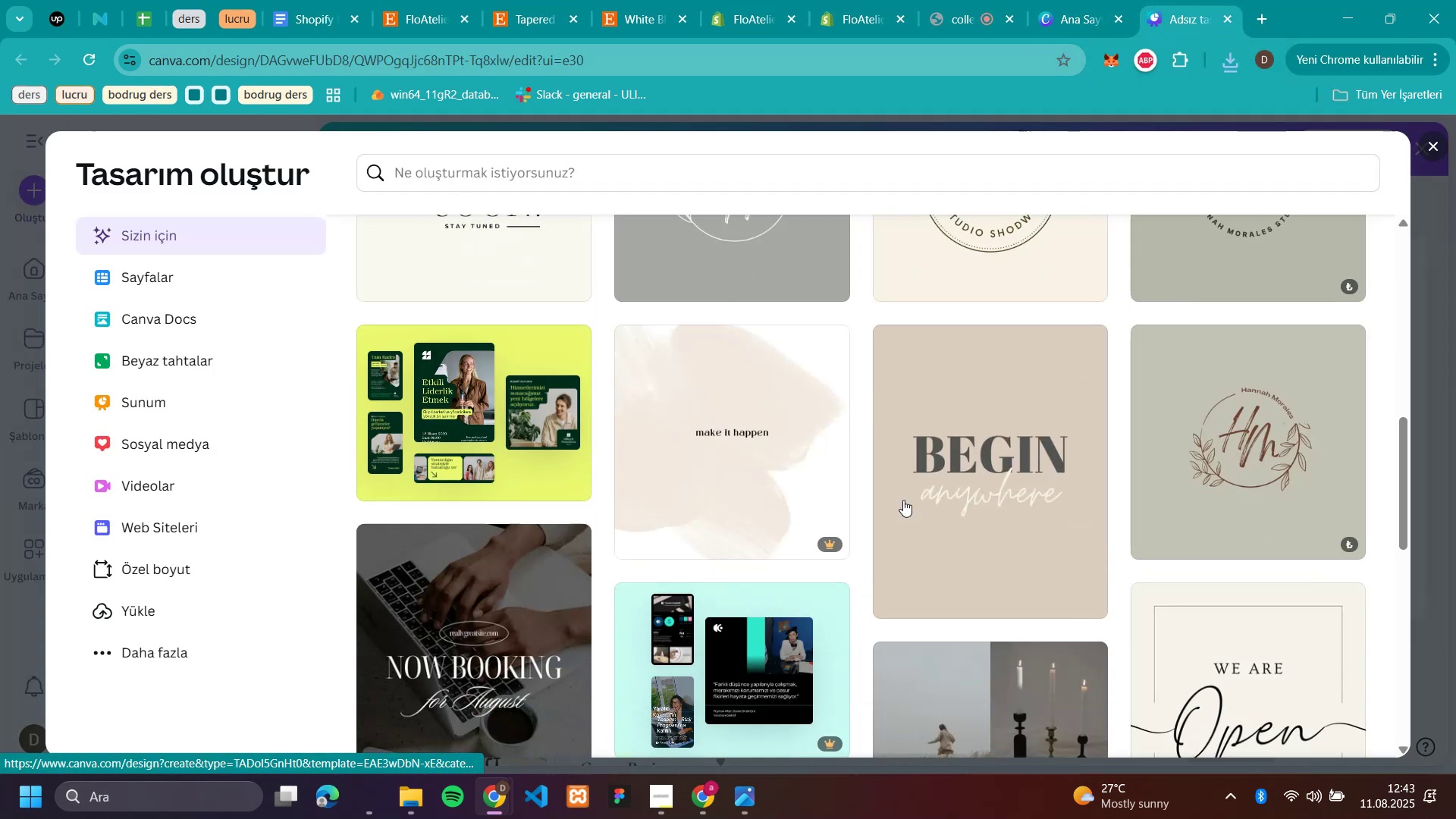 
scroll: coordinate [780, 414], scroll_direction: up, amount: 14.0
 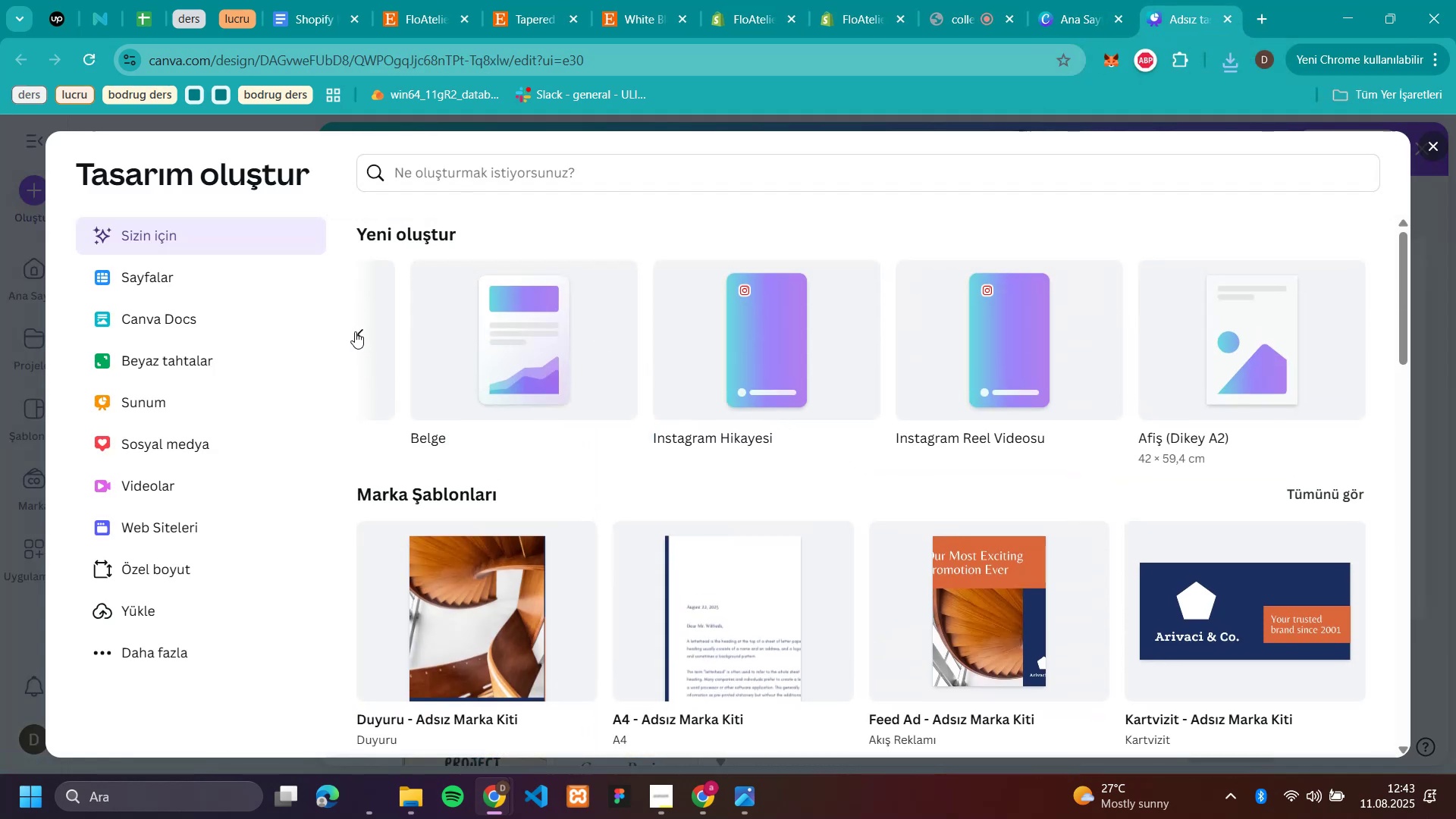 
left_click([355, 331])
 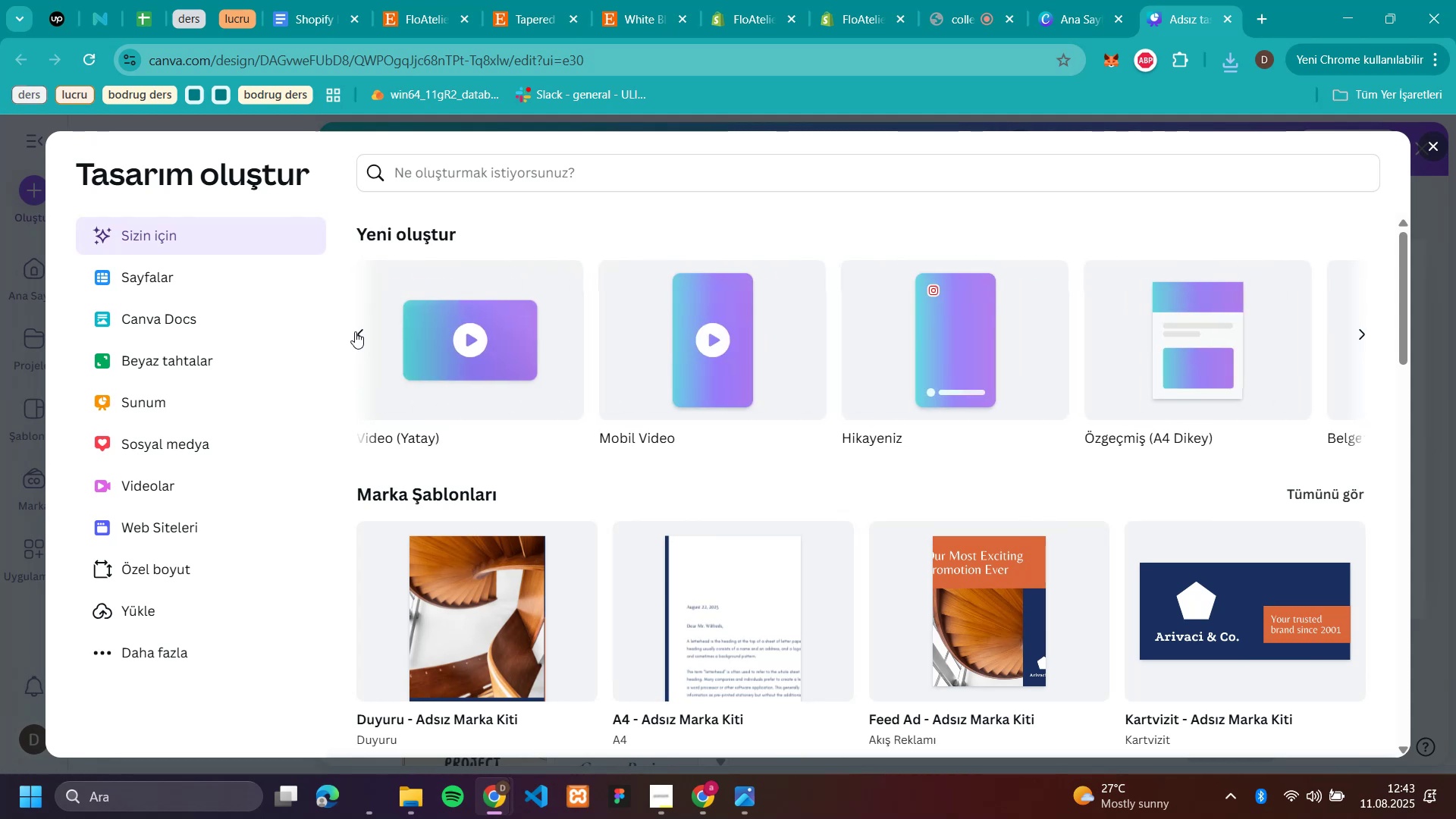 
left_click([355, 331])
 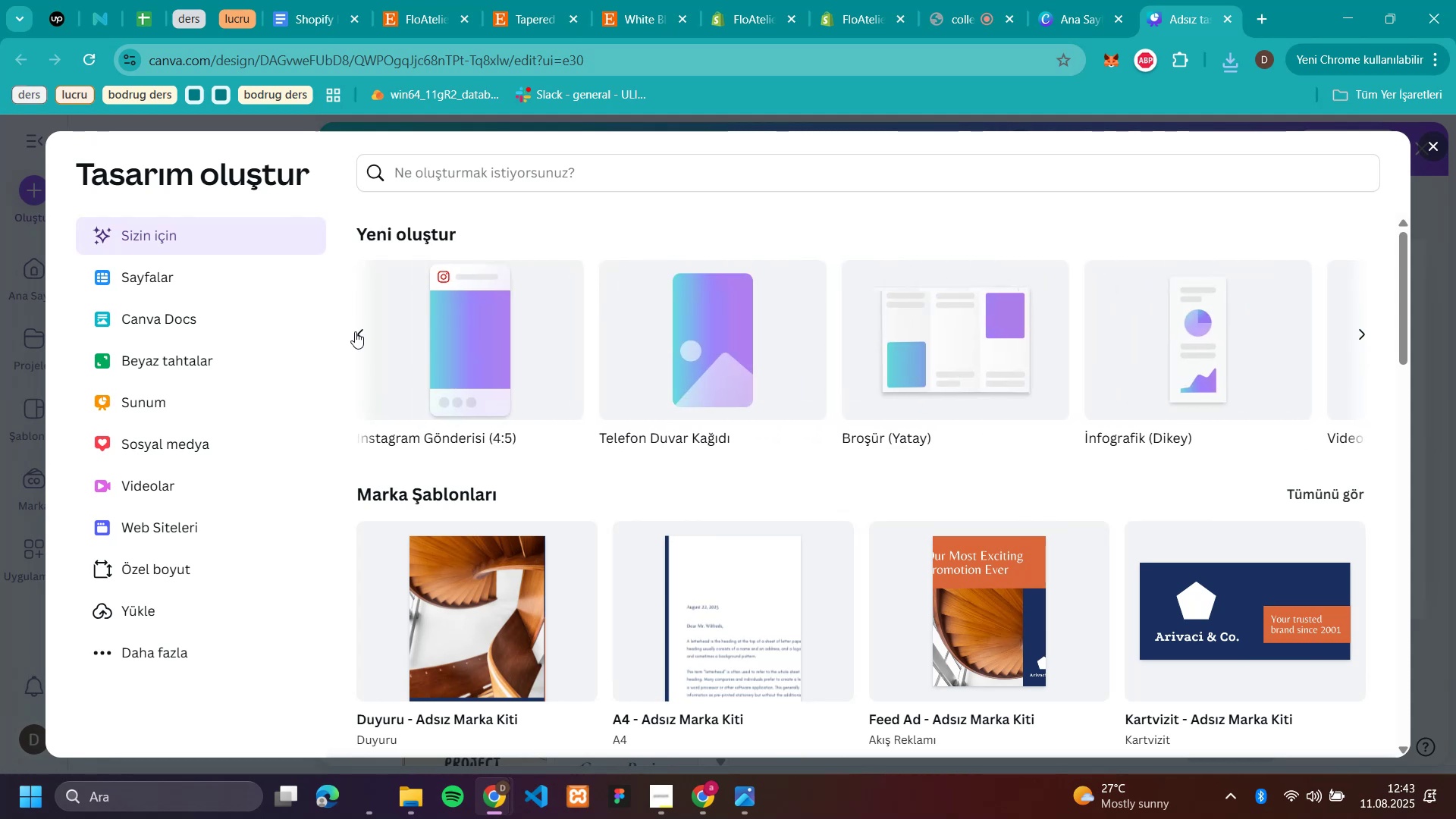 
left_click([355, 331])
 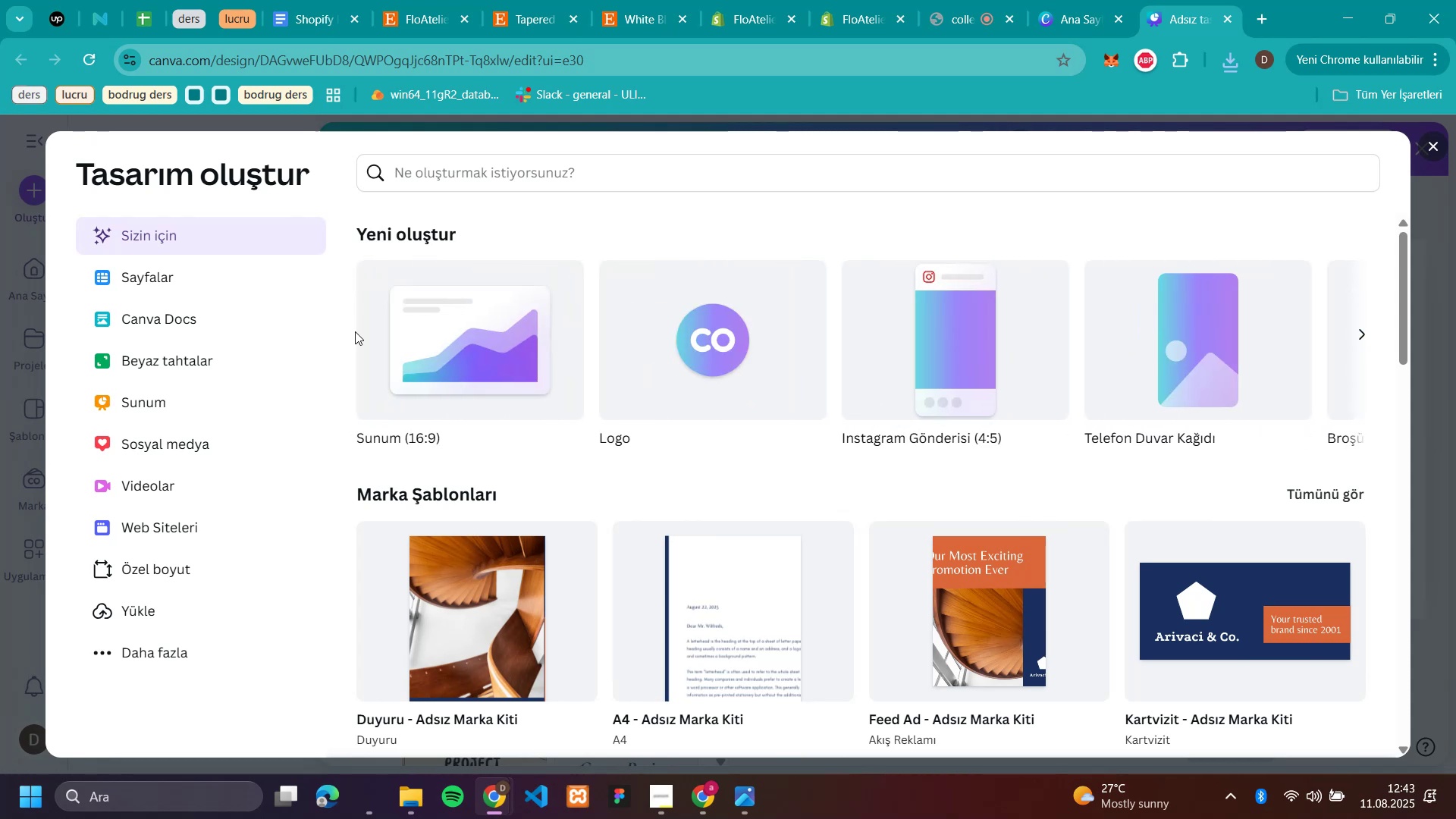 
scroll: coordinate [1349, 504], scroll_direction: down, amount: 9.0
 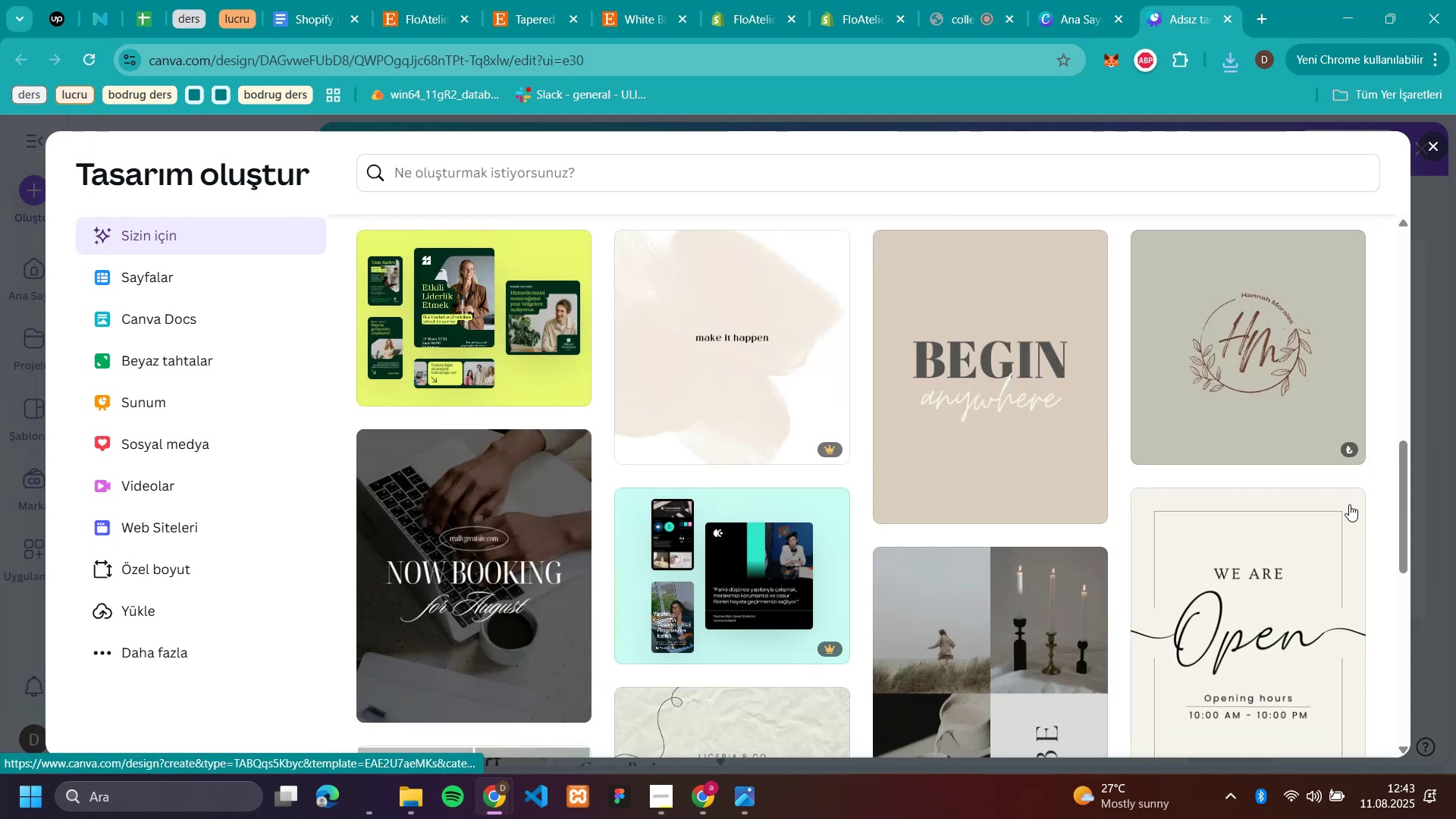 
scroll: coordinate [950, 353], scroll_direction: up, amount: 16.0
 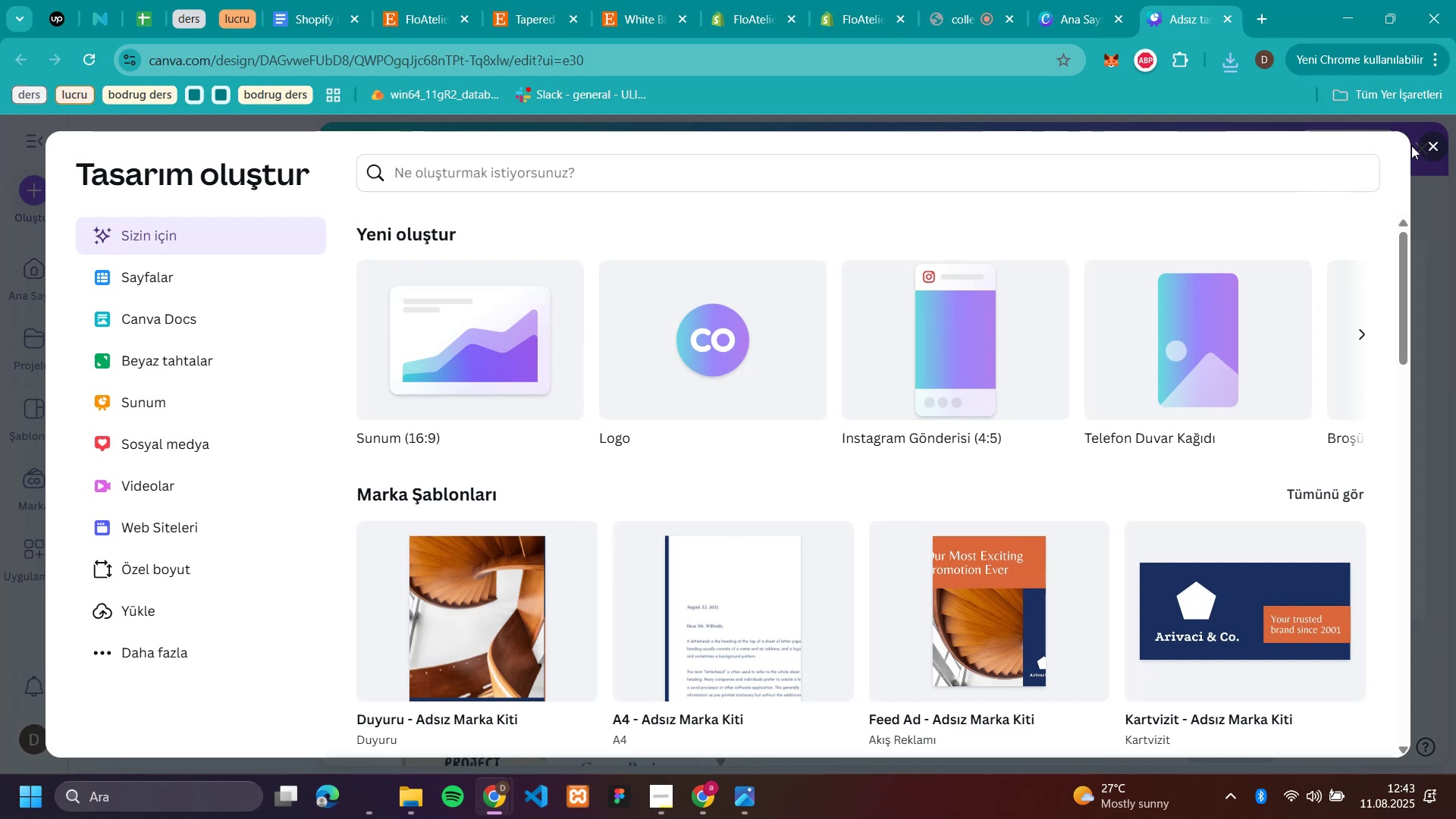 
left_click([1432, 147])
 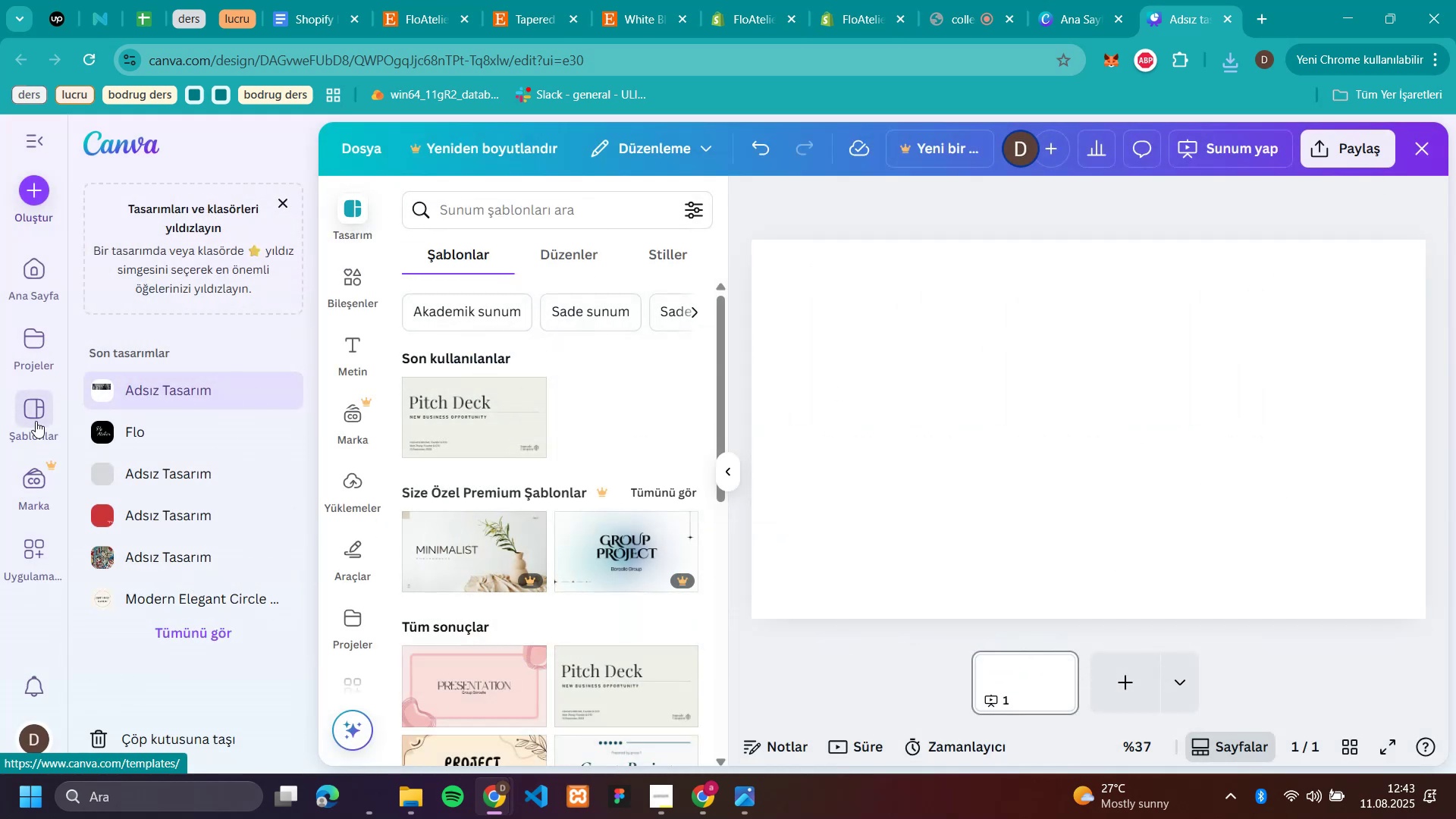 
wait(5.75)
 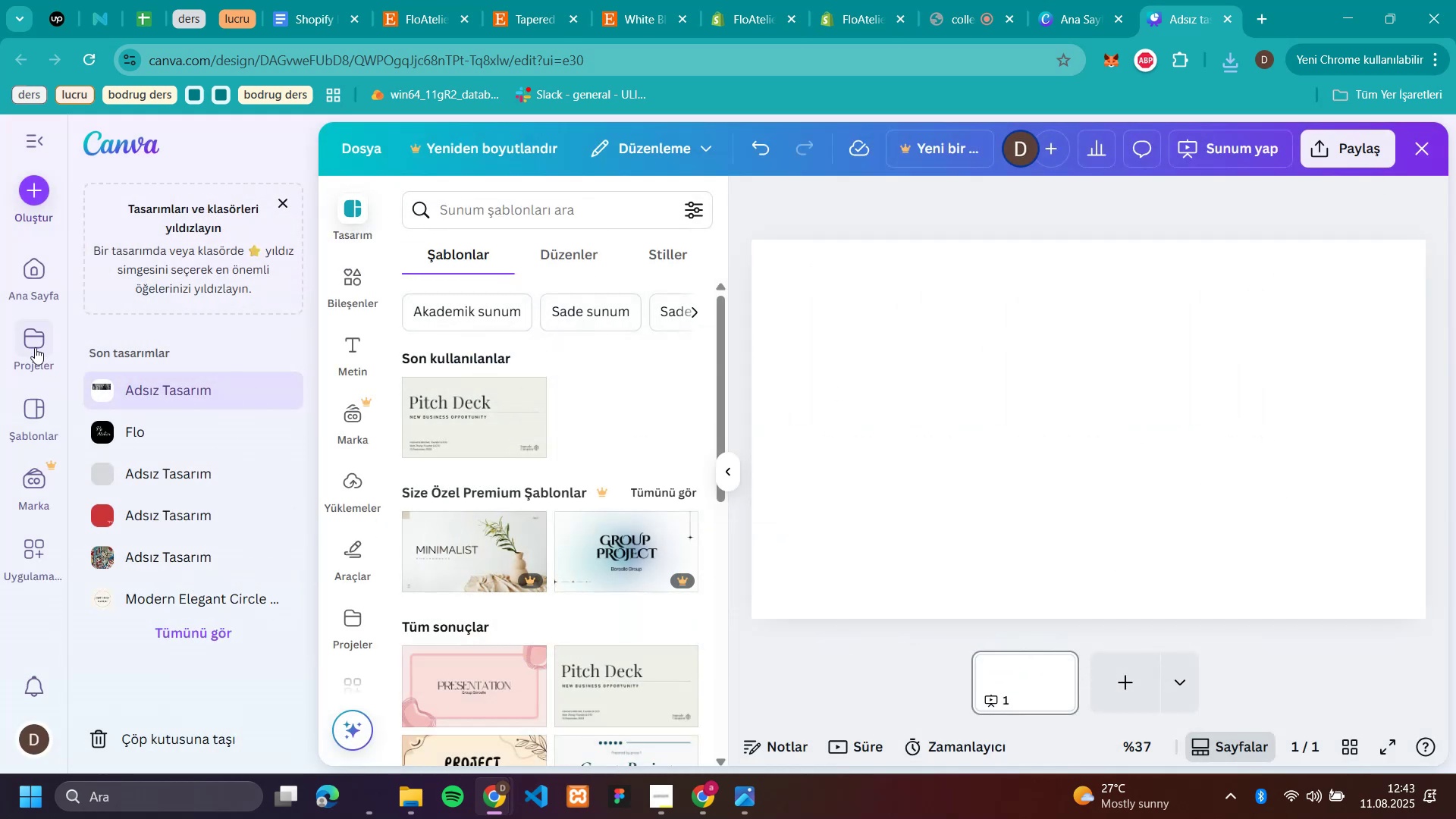 
left_click([152, 745])
 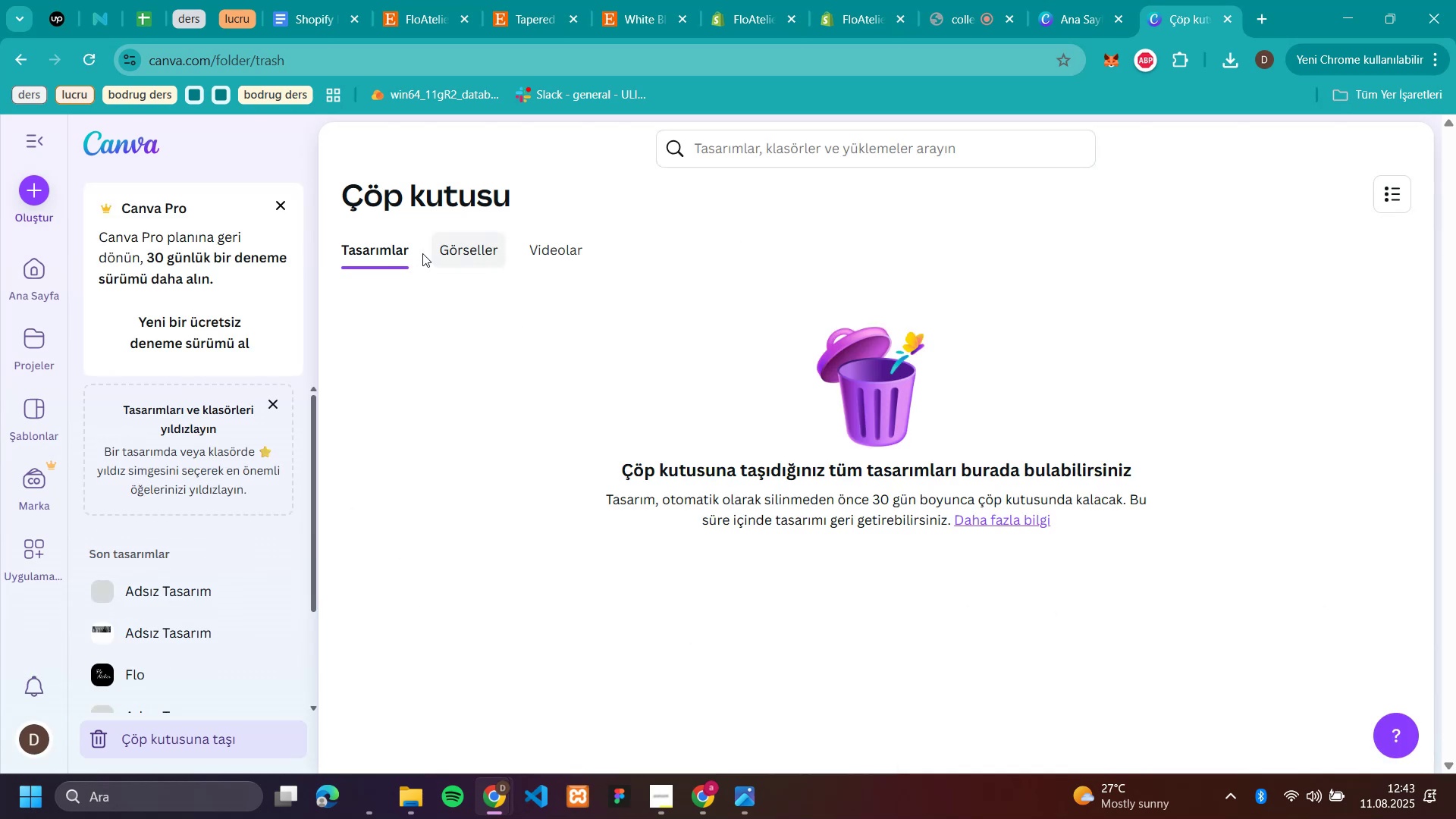 
wait(7.27)
 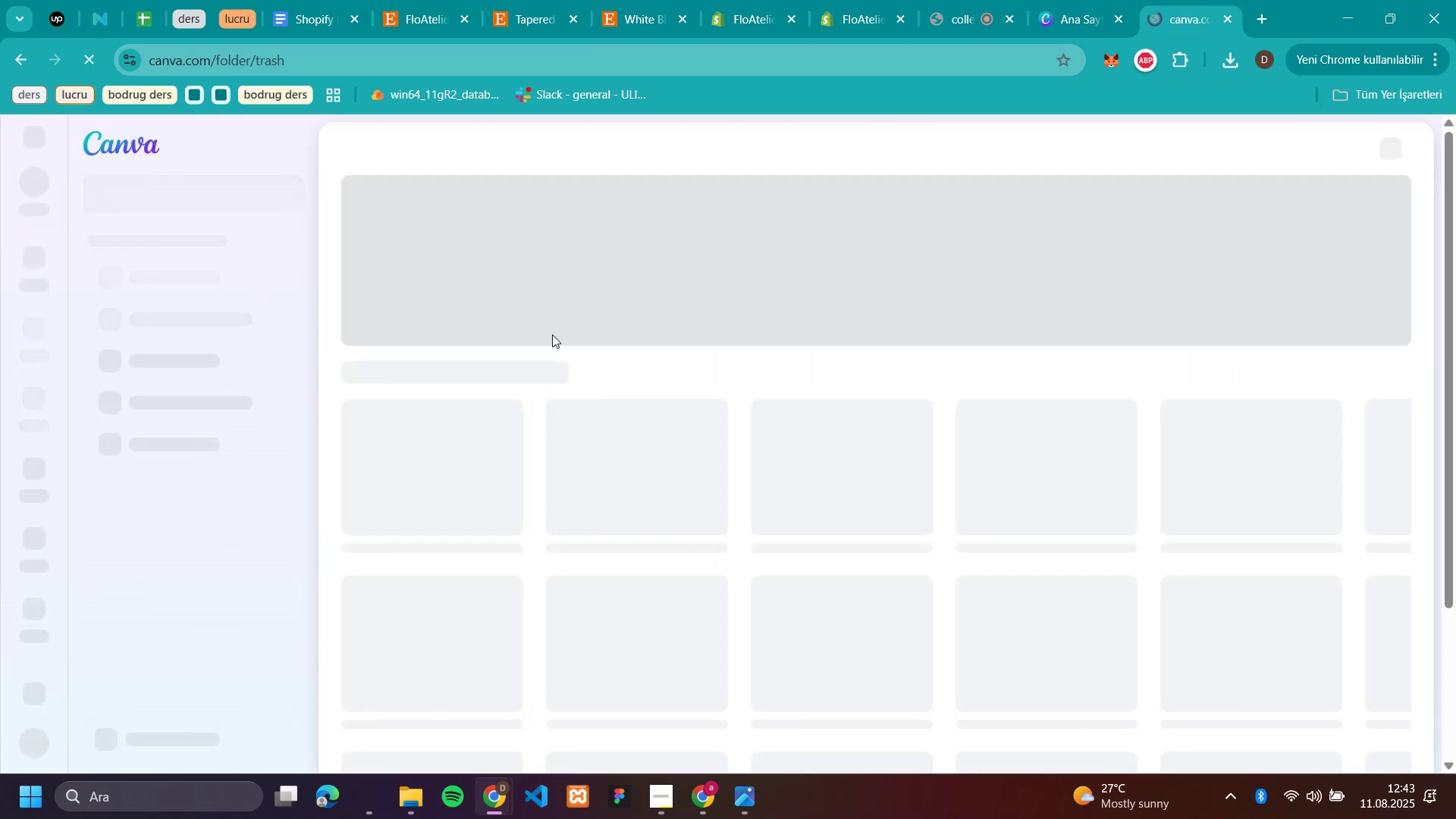 
left_click([27, 273])
 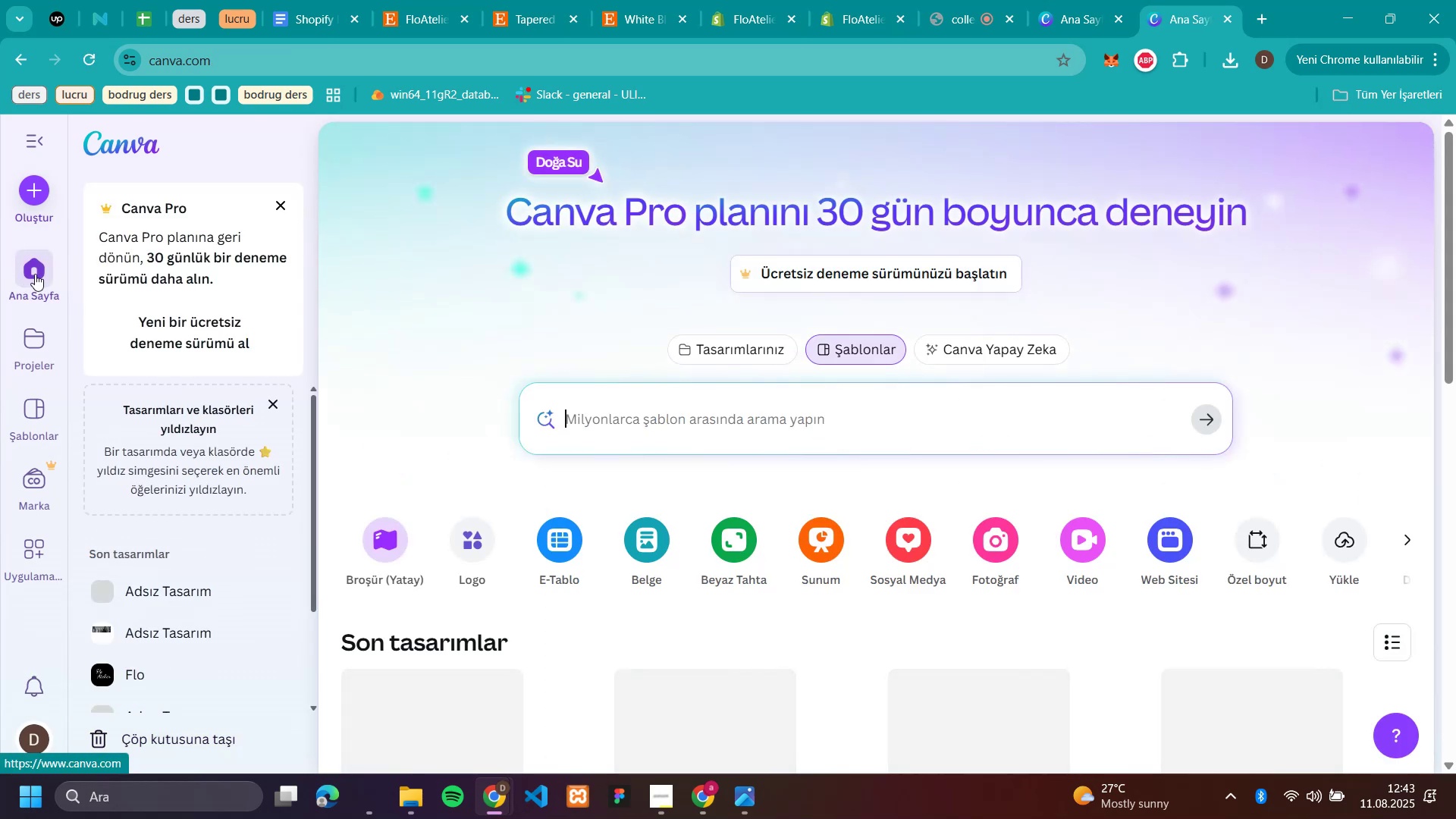 
scroll: coordinate [1331, 464], scroll_direction: down, amount: 2.0
 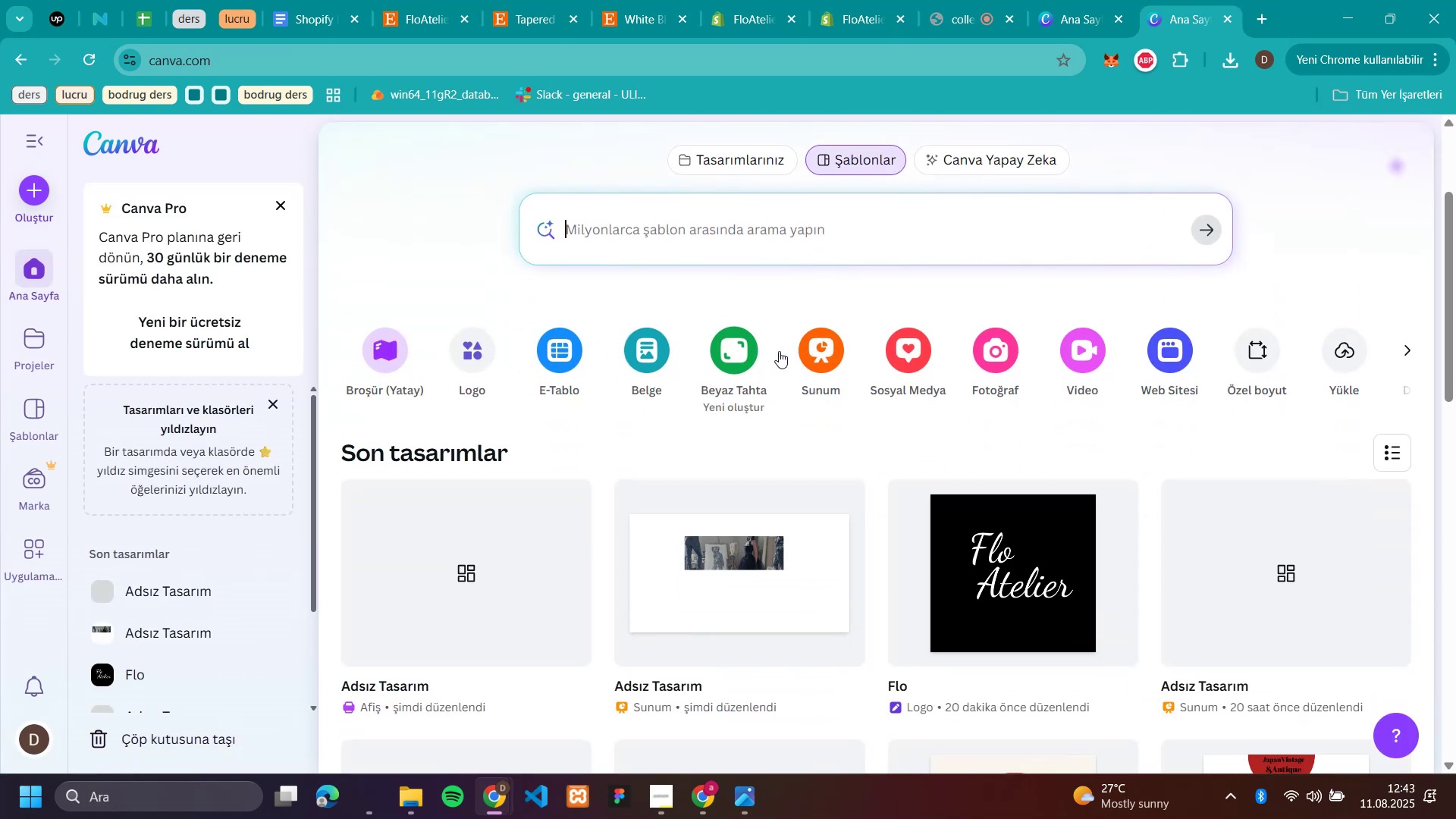 
left_click([973, 356])
 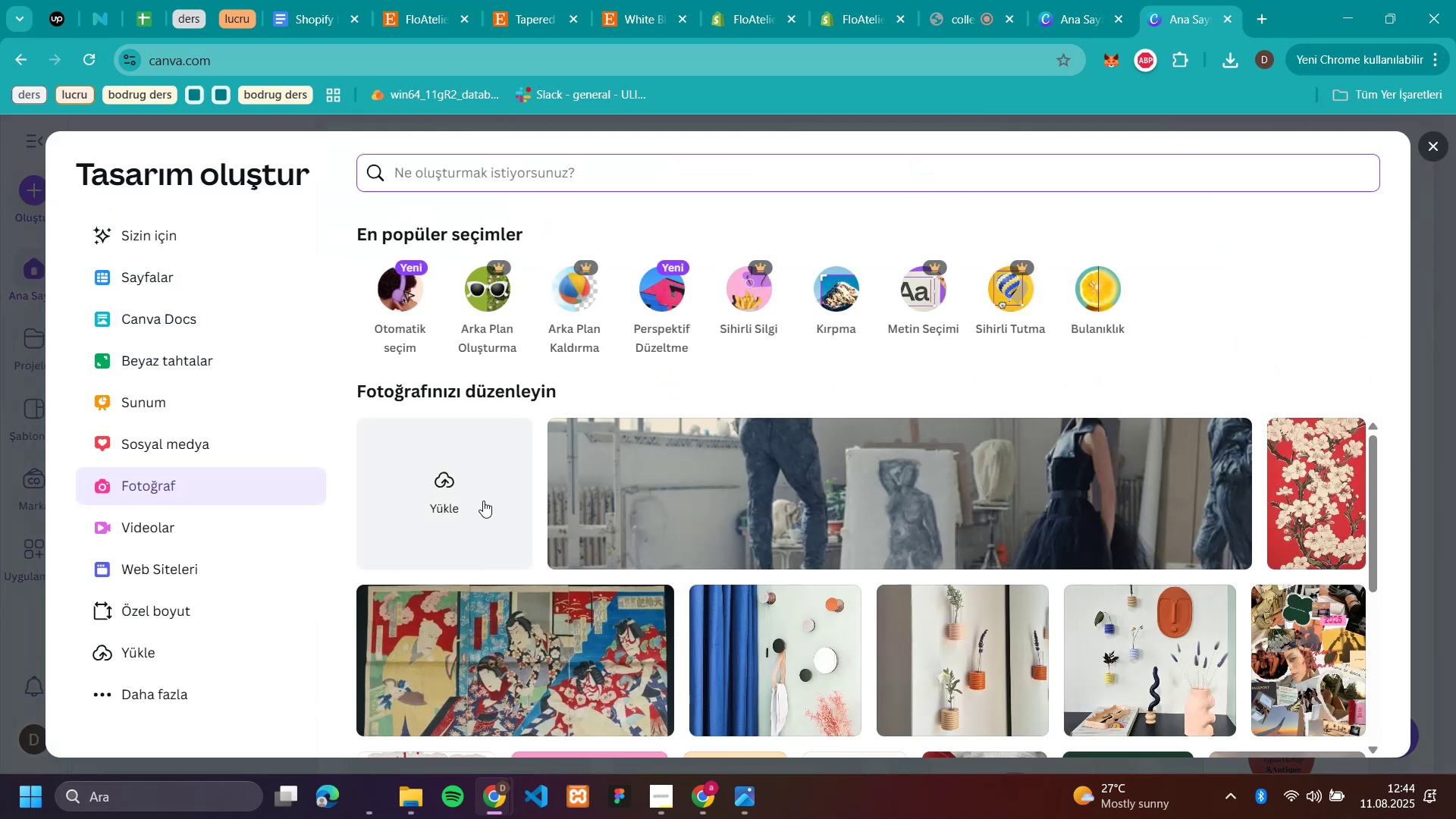 
wait(6.51)
 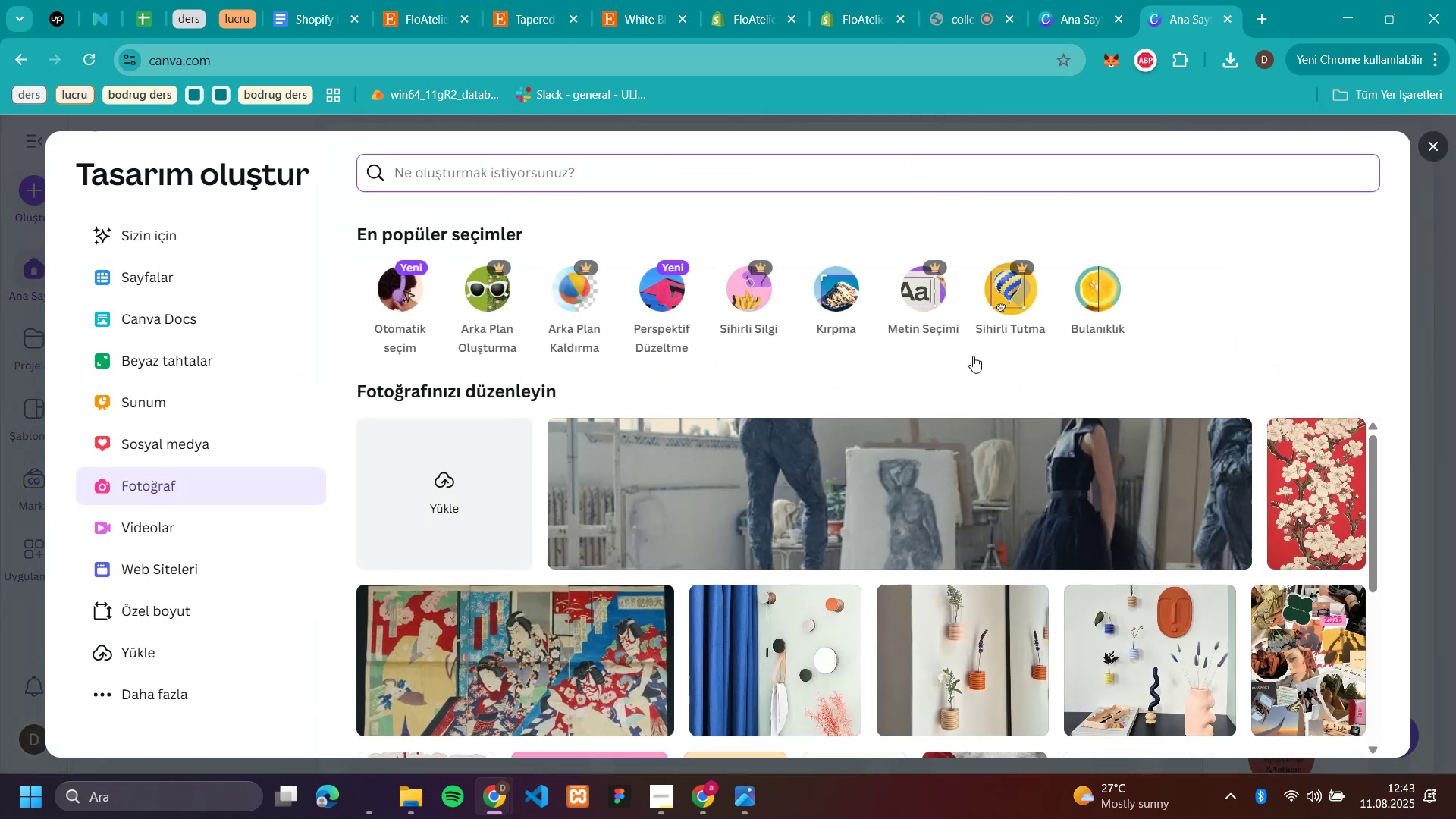 
left_click([1438, 144])
 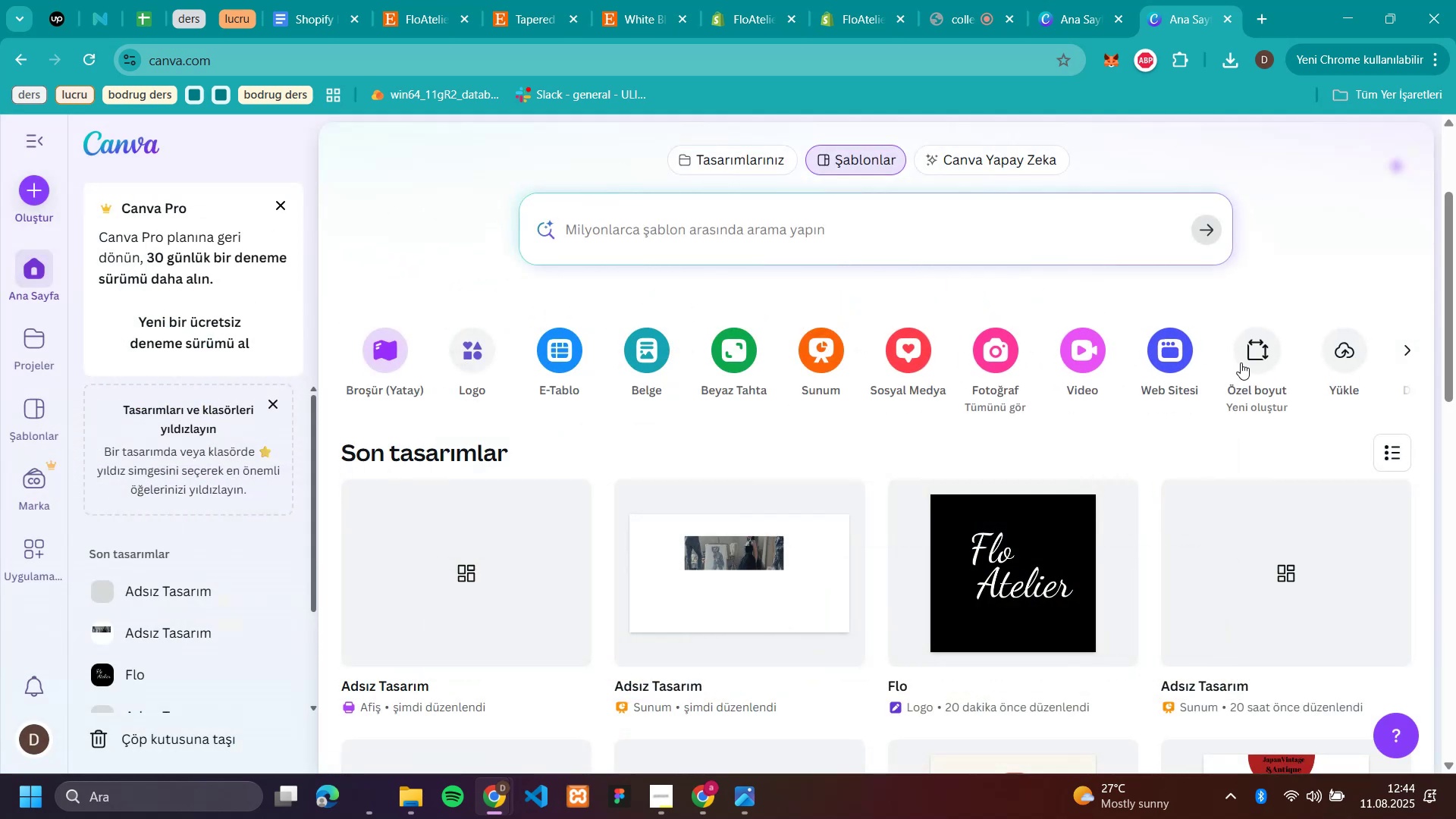 
scroll: coordinate [618, 433], scroll_direction: down, amount: 4.0
 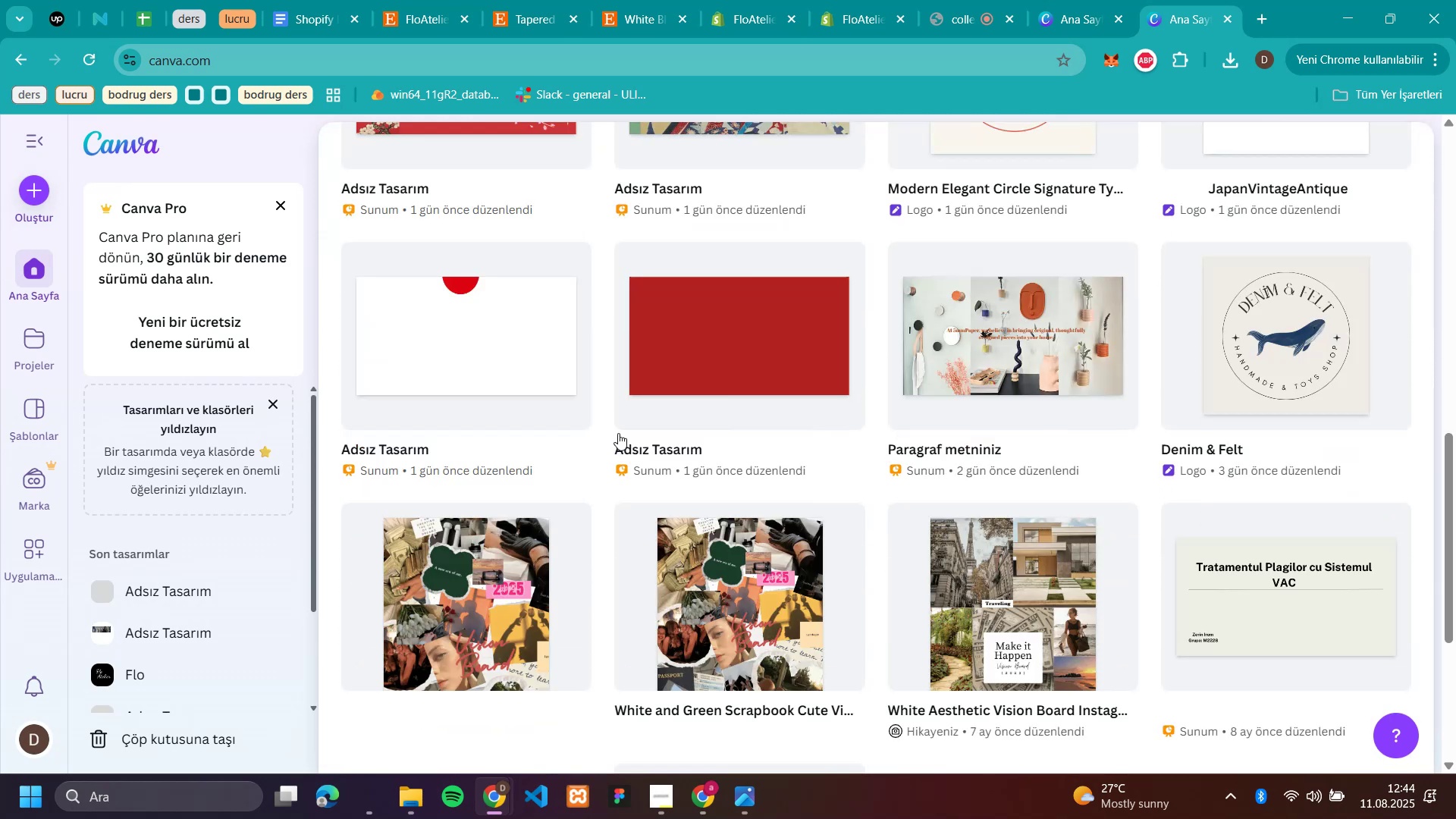 
scroll: coordinate [1110, 394], scroll_direction: up, amount: 3.0
 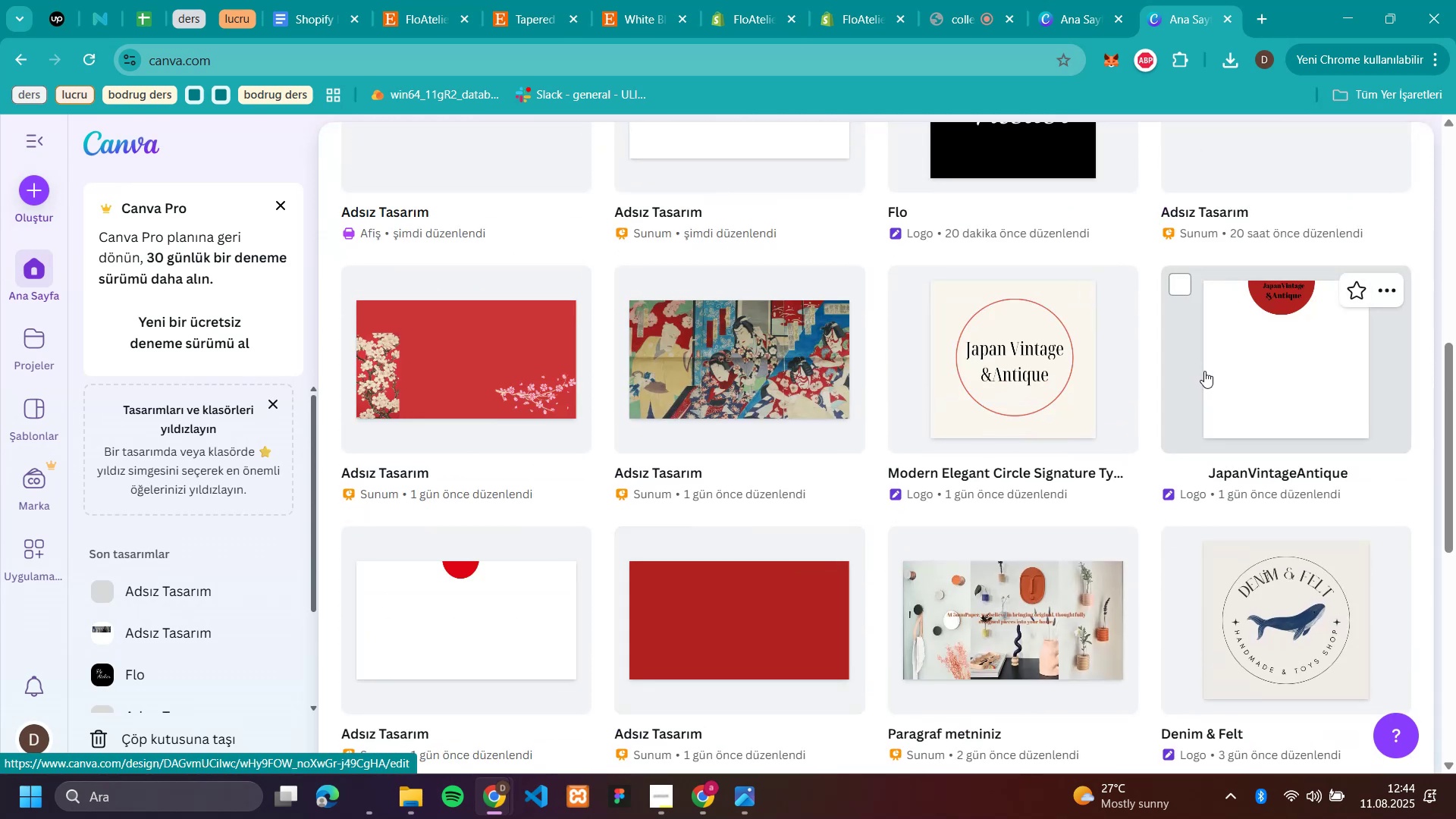 
left_click([1246, 375])
 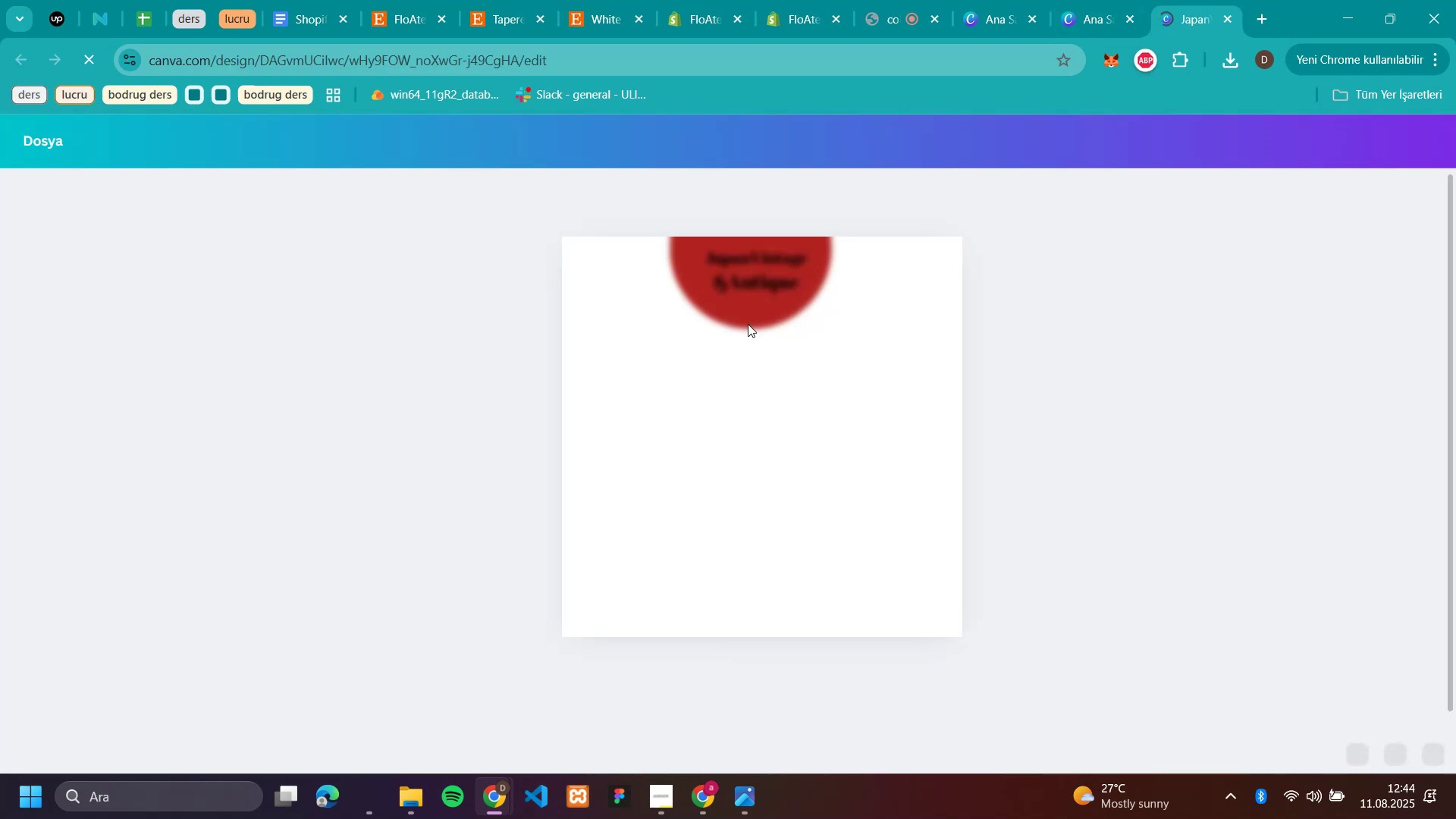 
left_click([767, 299])
 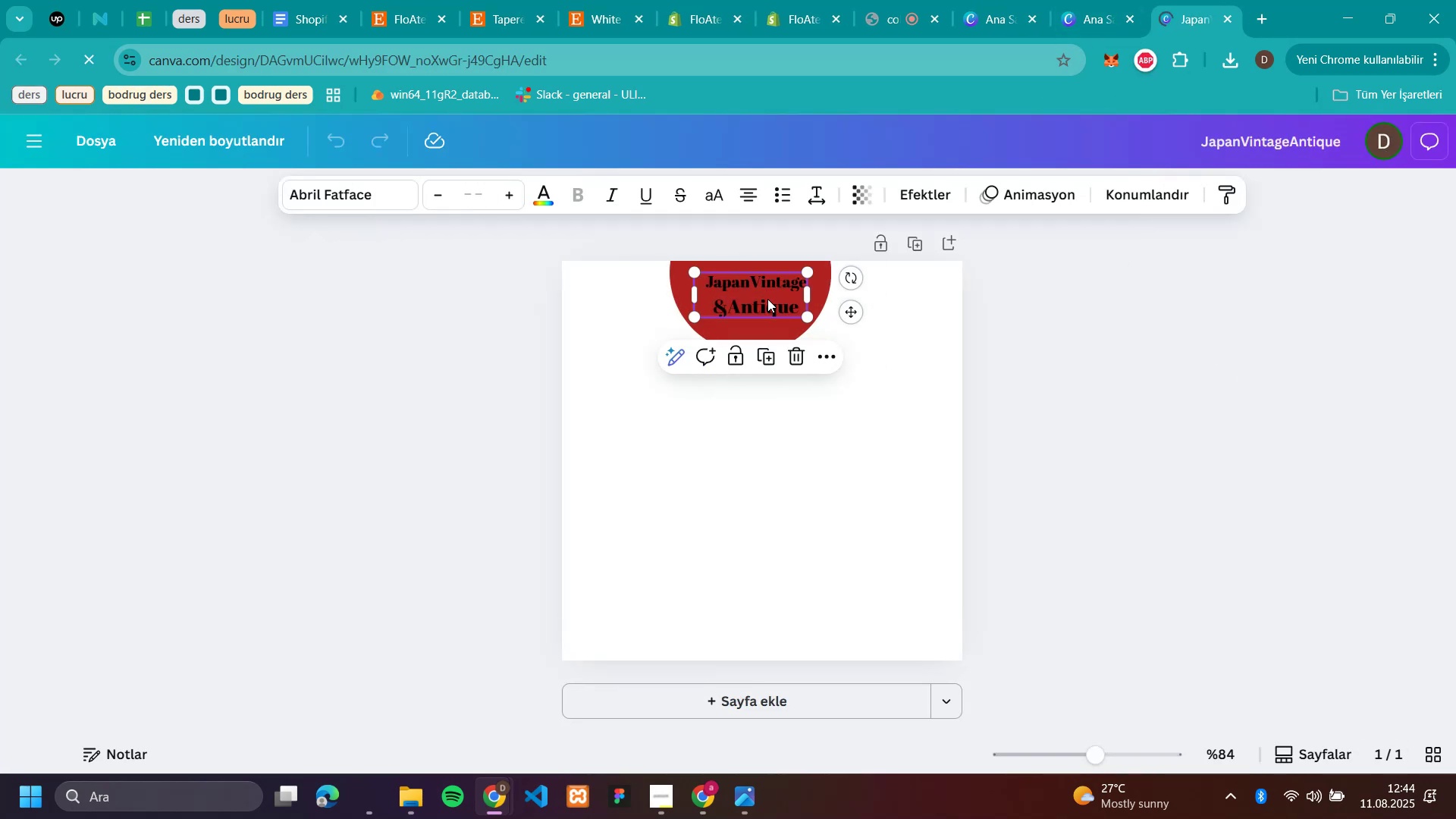 
key(Backspace)
 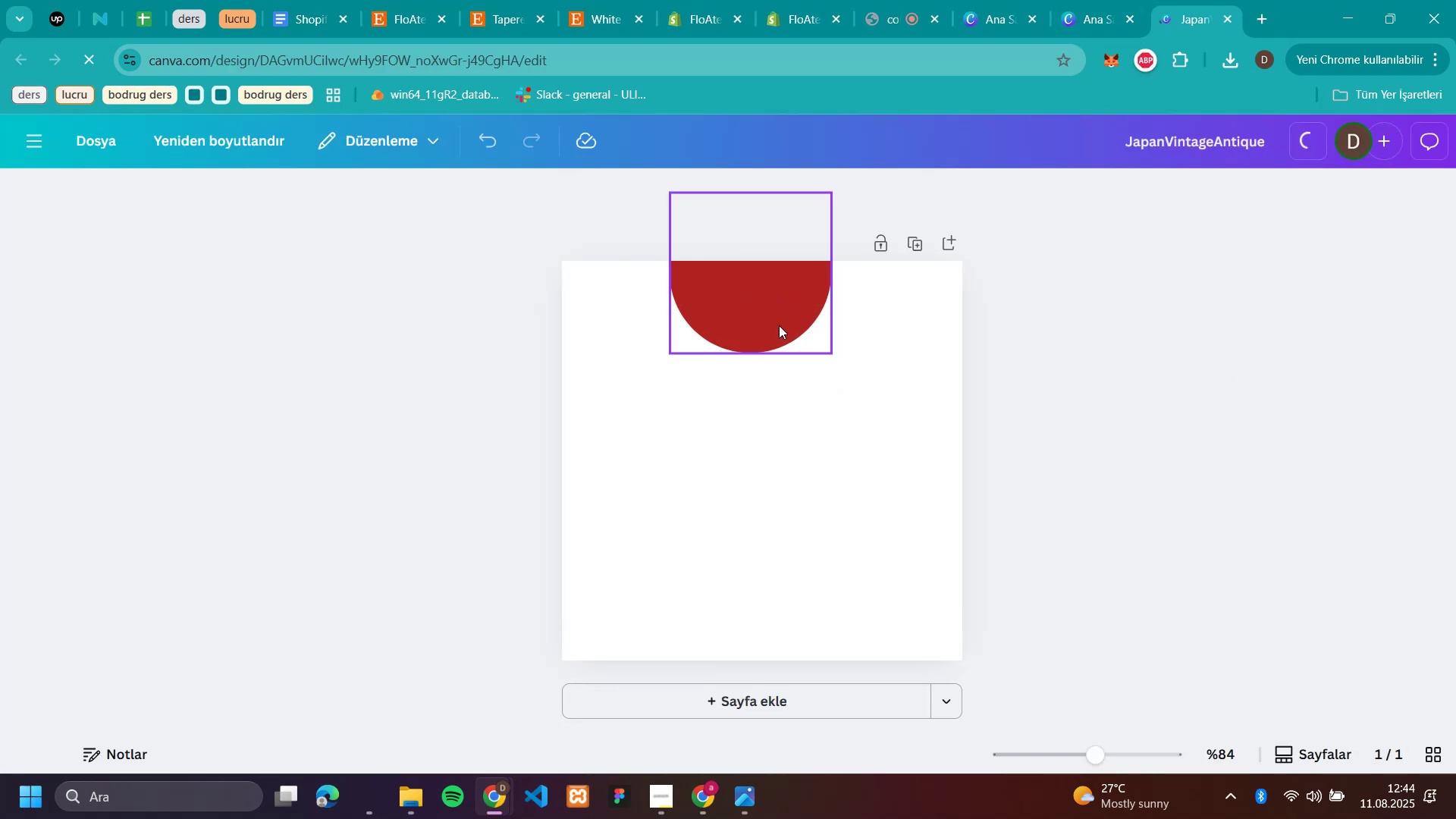 
left_click([779, 328])
 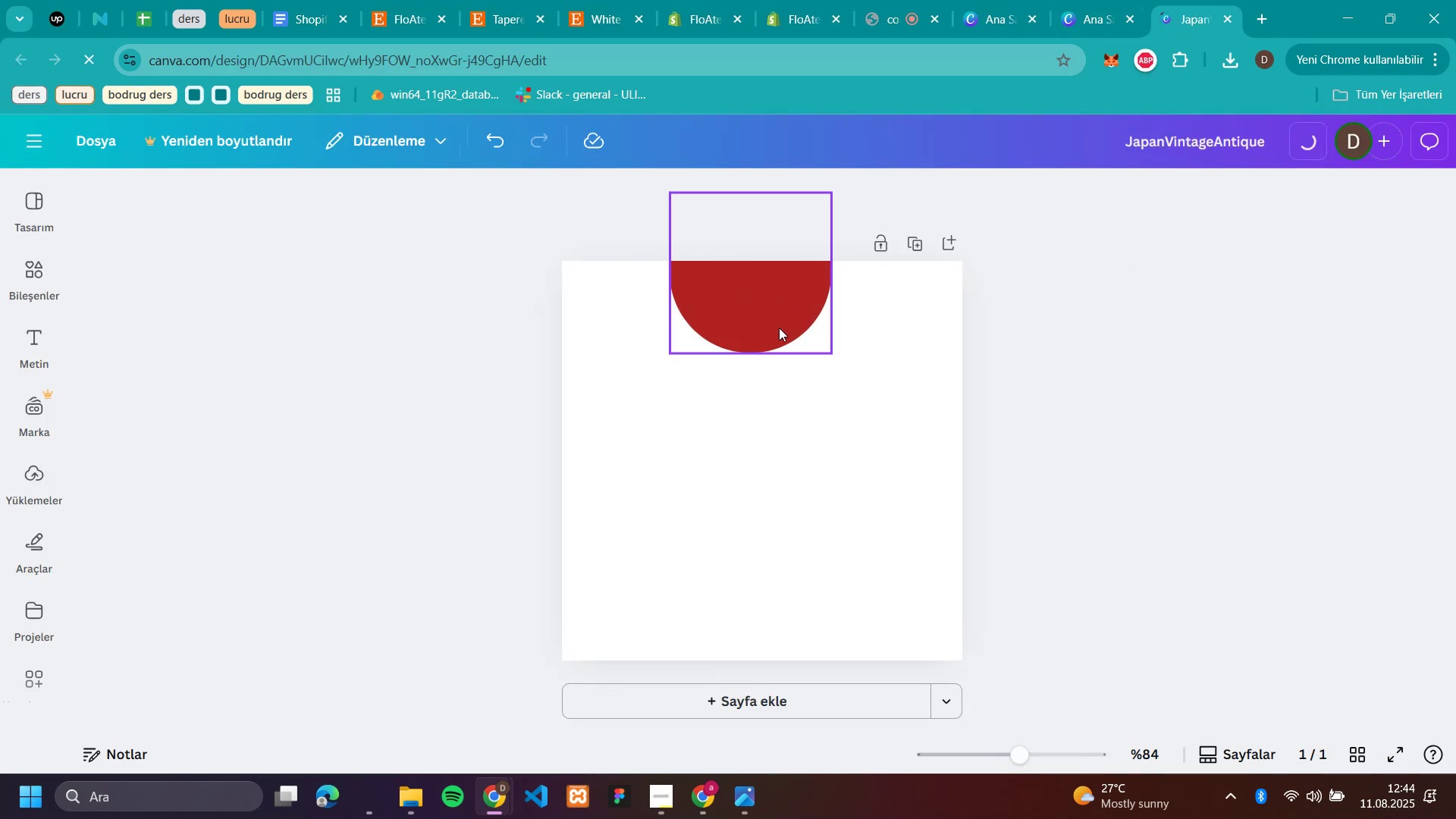 
key(Backspace)
 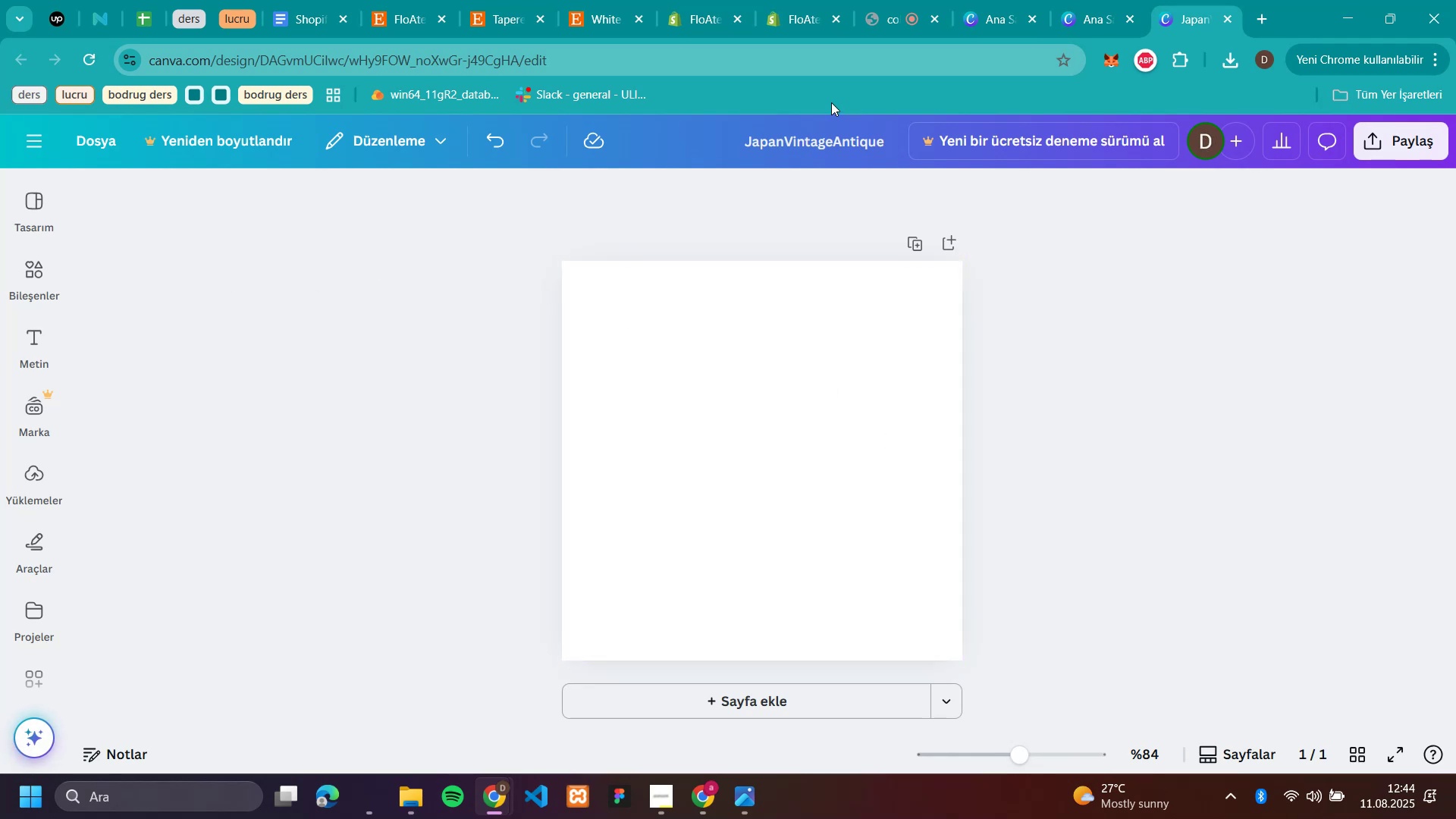 
left_click_drag(start_coordinate=[881, 135], to_coordinate=[722, 145])
 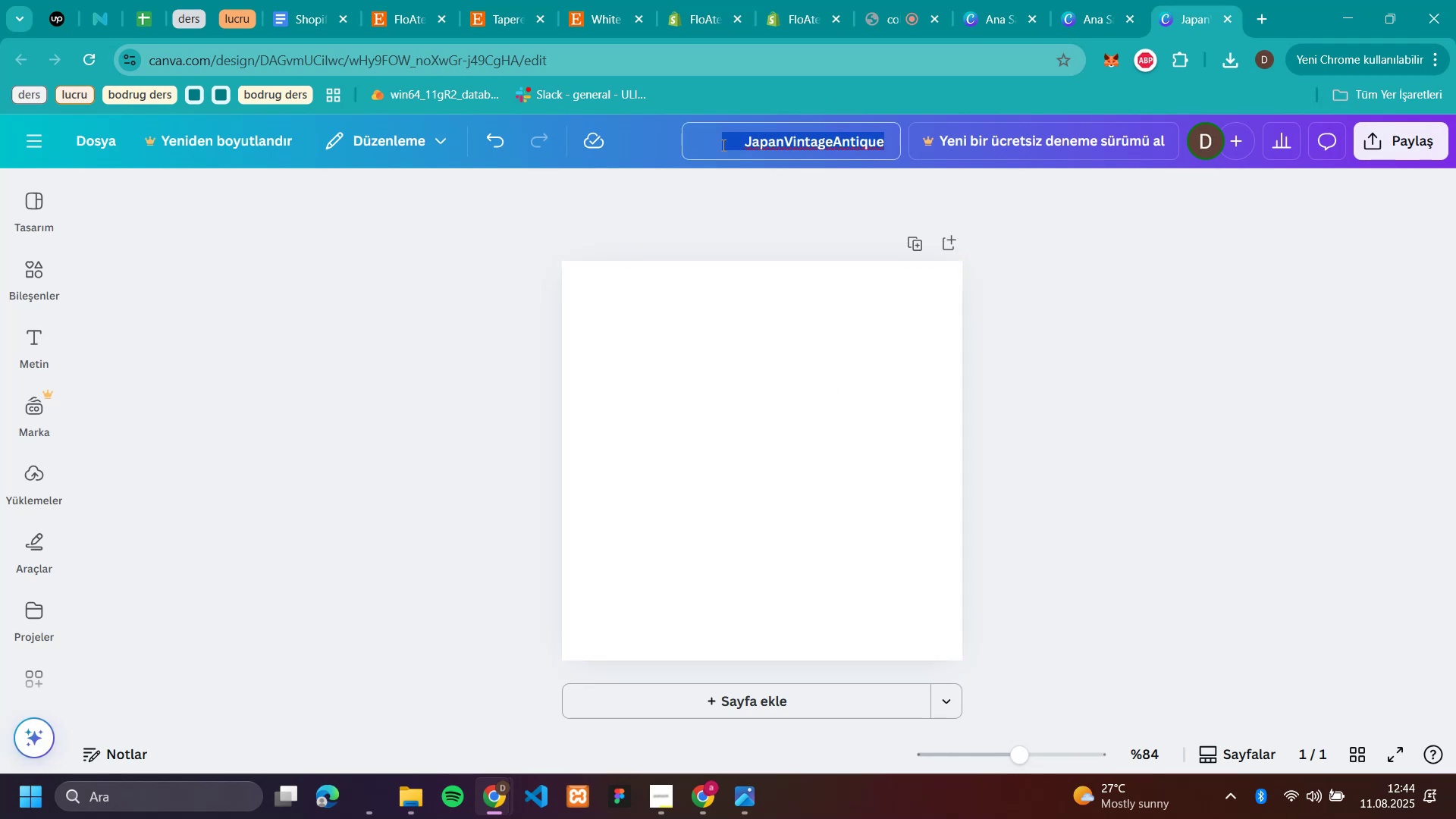 
key(Backspace)
 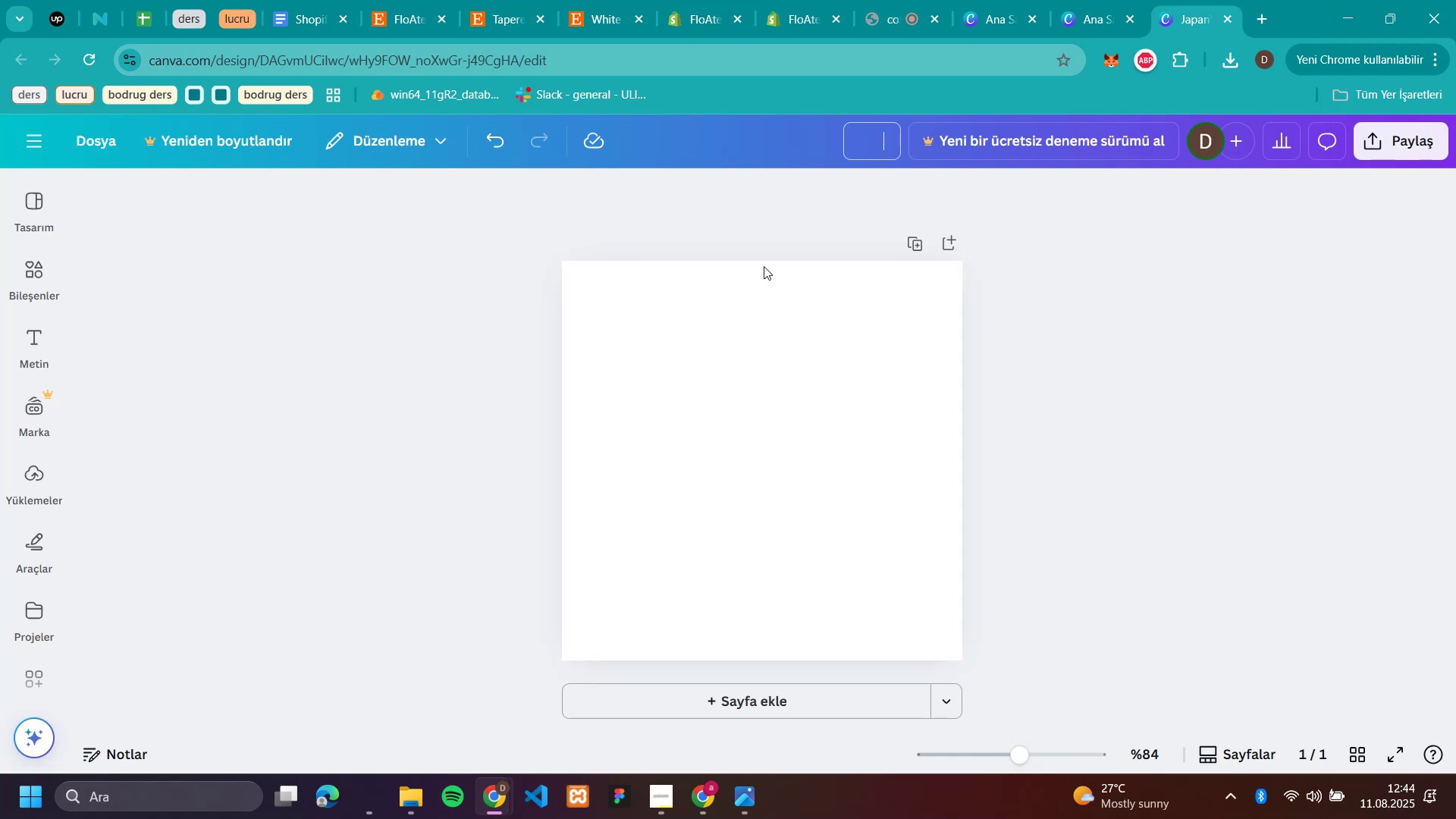 
left_click([766, 383])
 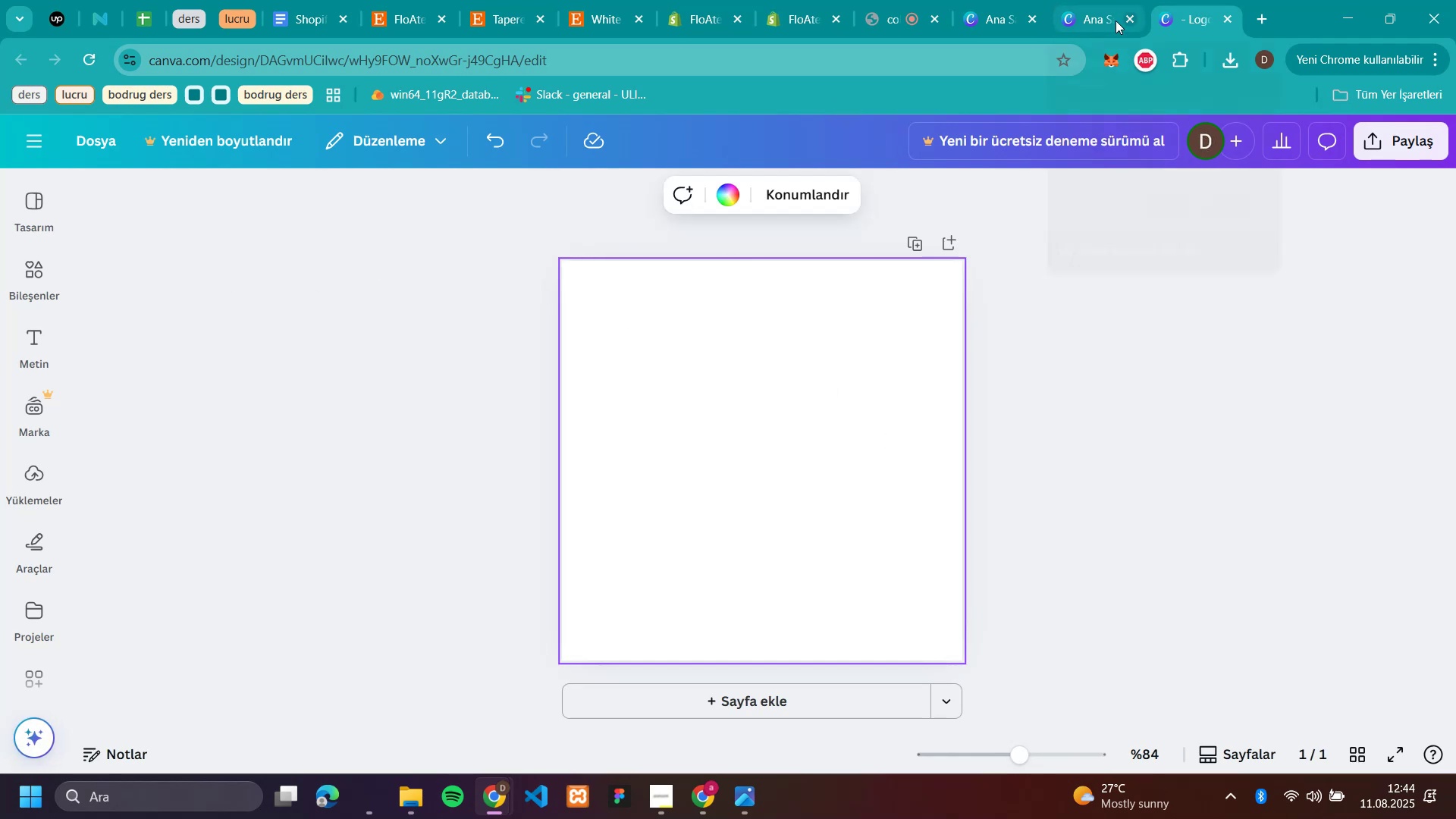 
left_click([1129, 16])
 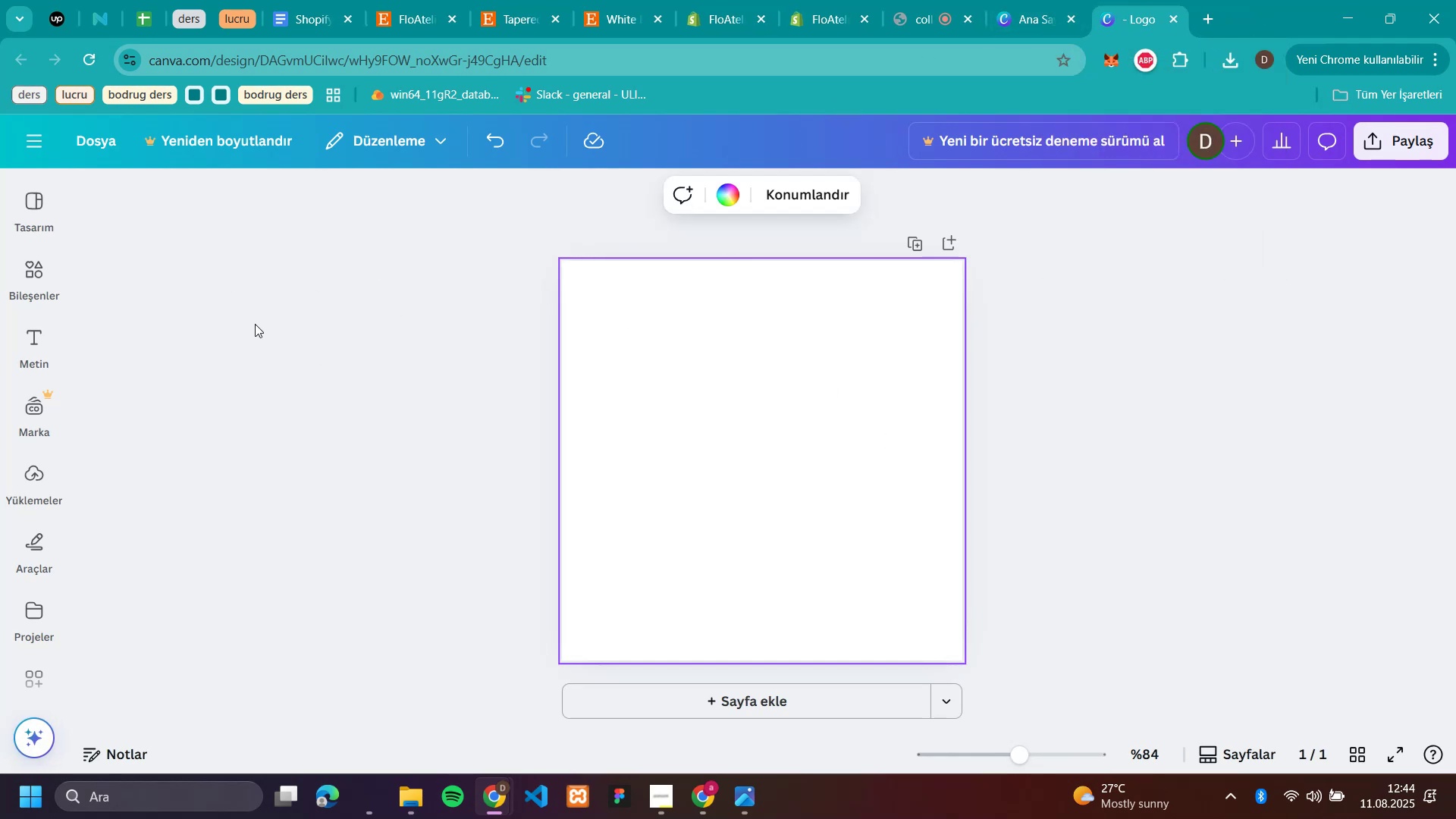 
left_click([645, 463])
 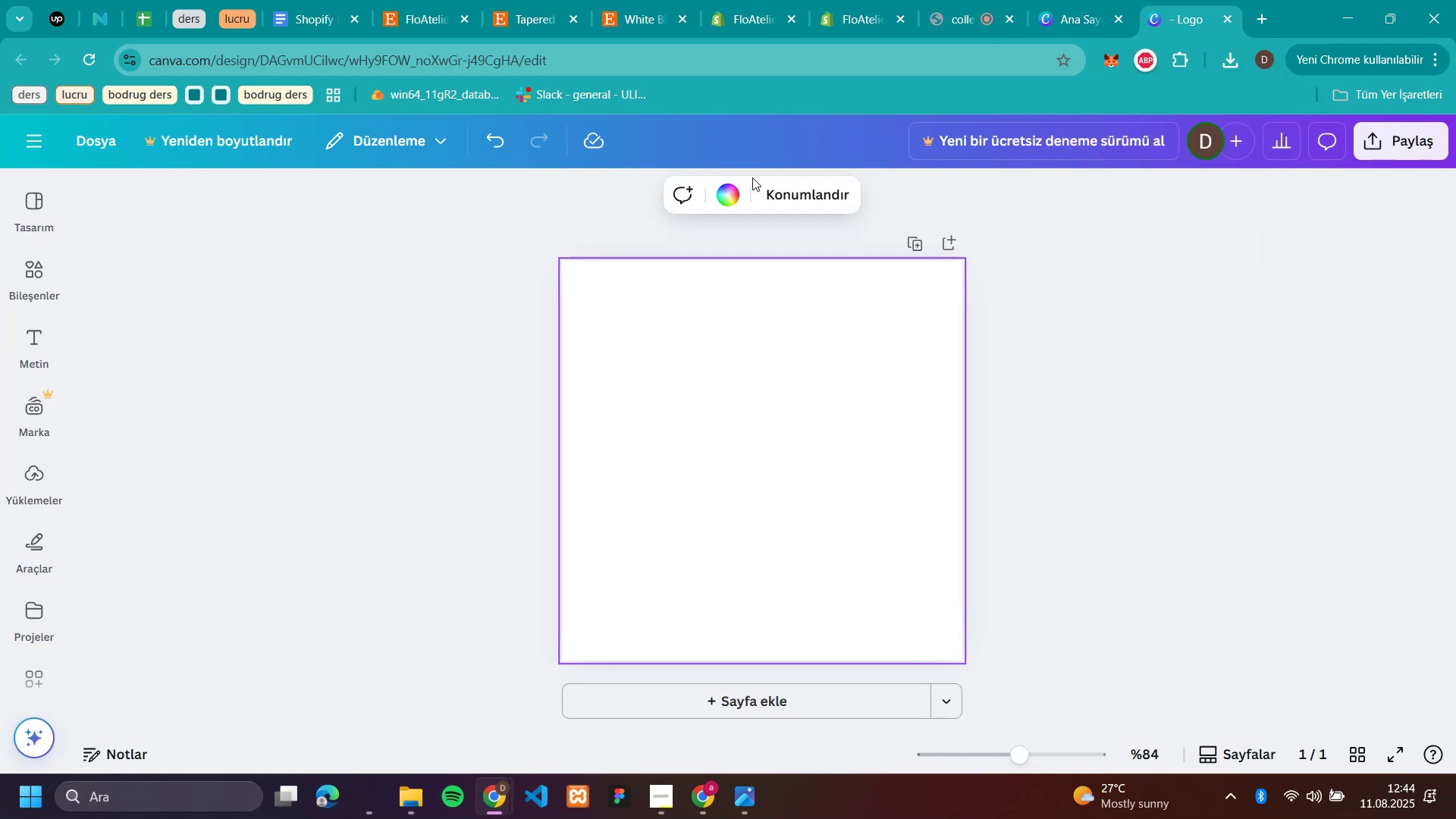 
left_click([733, 196])
 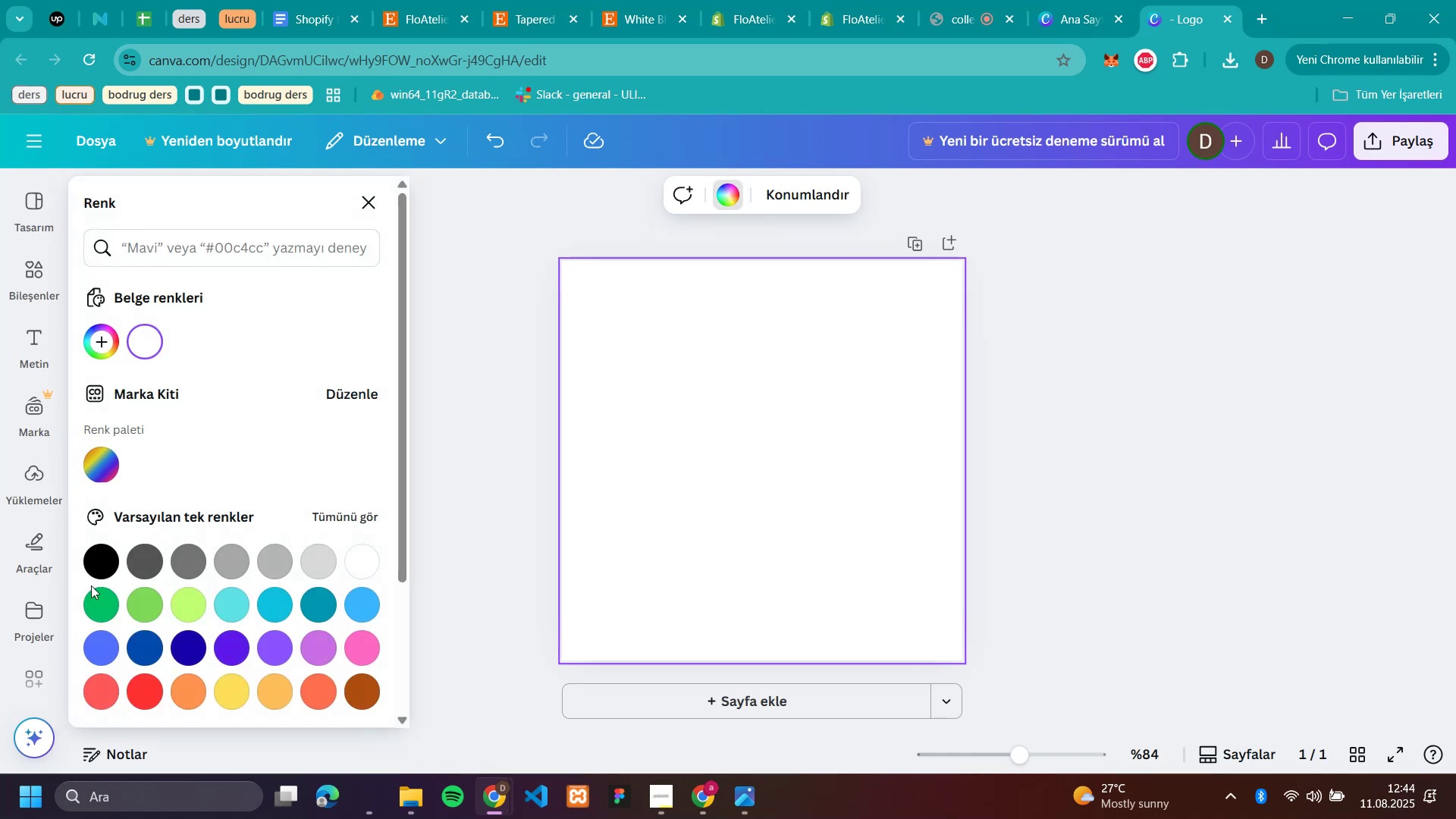 
left_click([113, 558])
 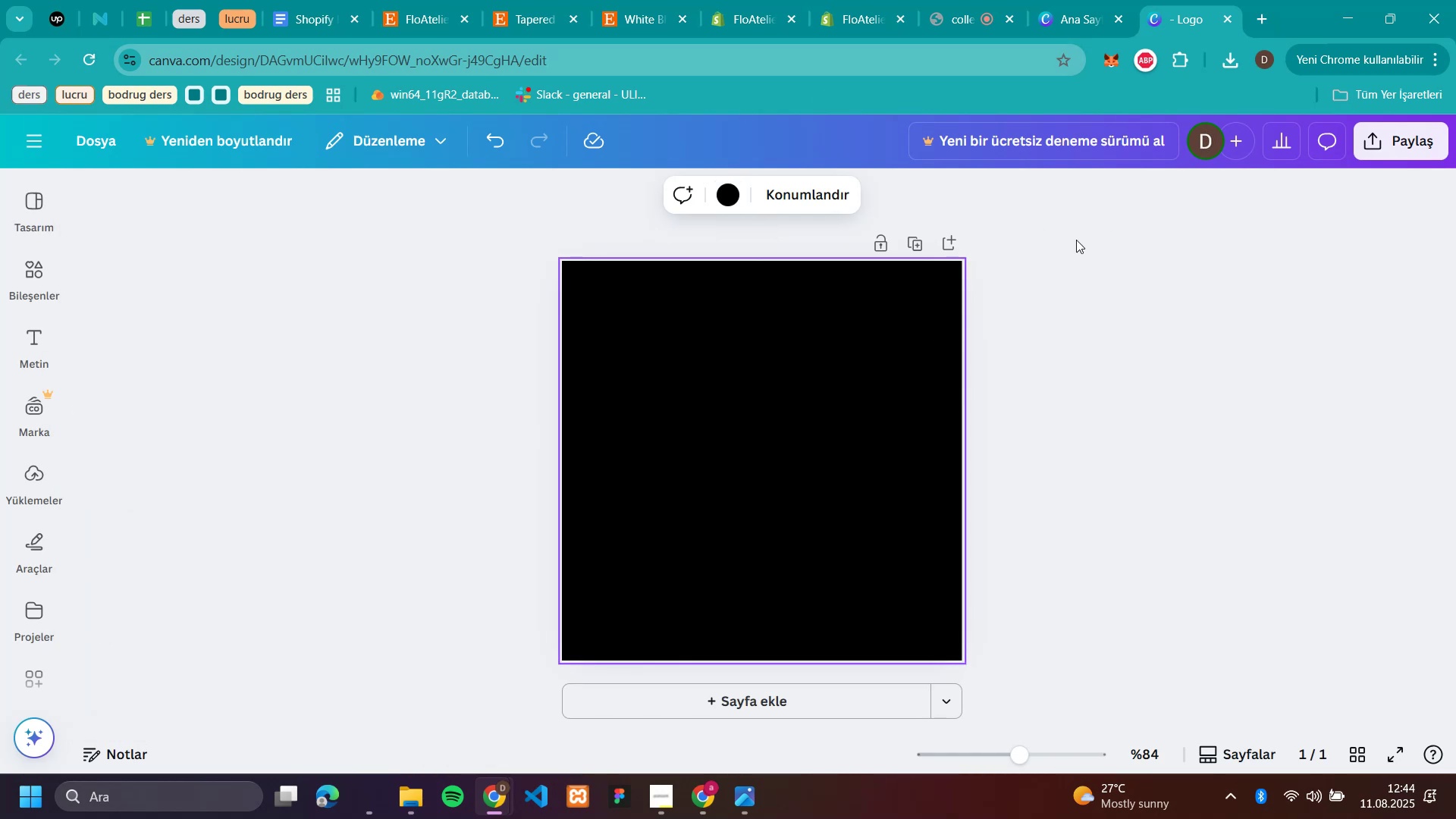 
left_click([1238, 53])
 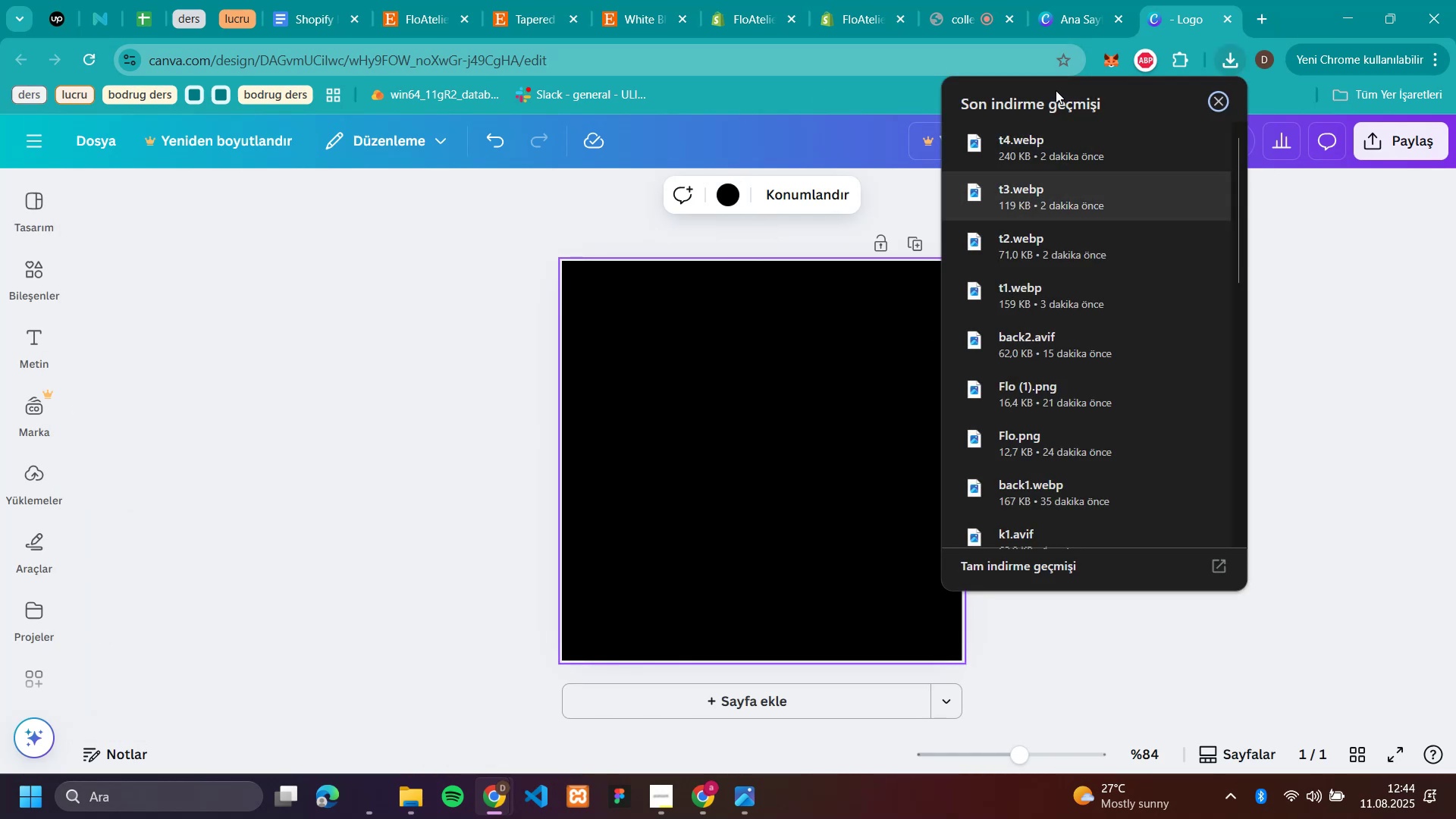 
left_click_drag(start_coordinate=[1060, 133], to_coordinate=[477, 393])
 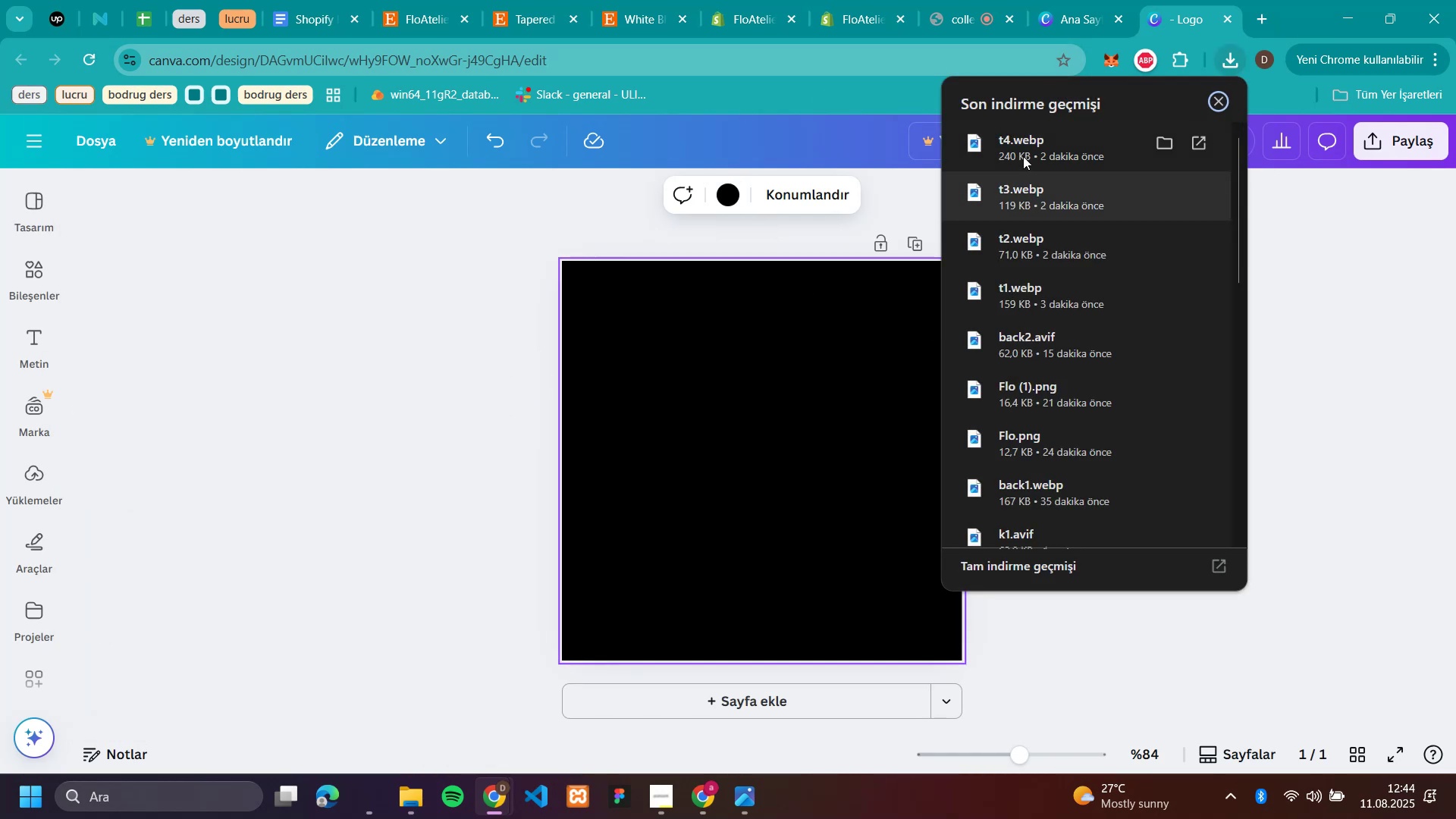 
left_click_drag(start_coordinate=[1022, 139], to_coordinate=[819, 404])
 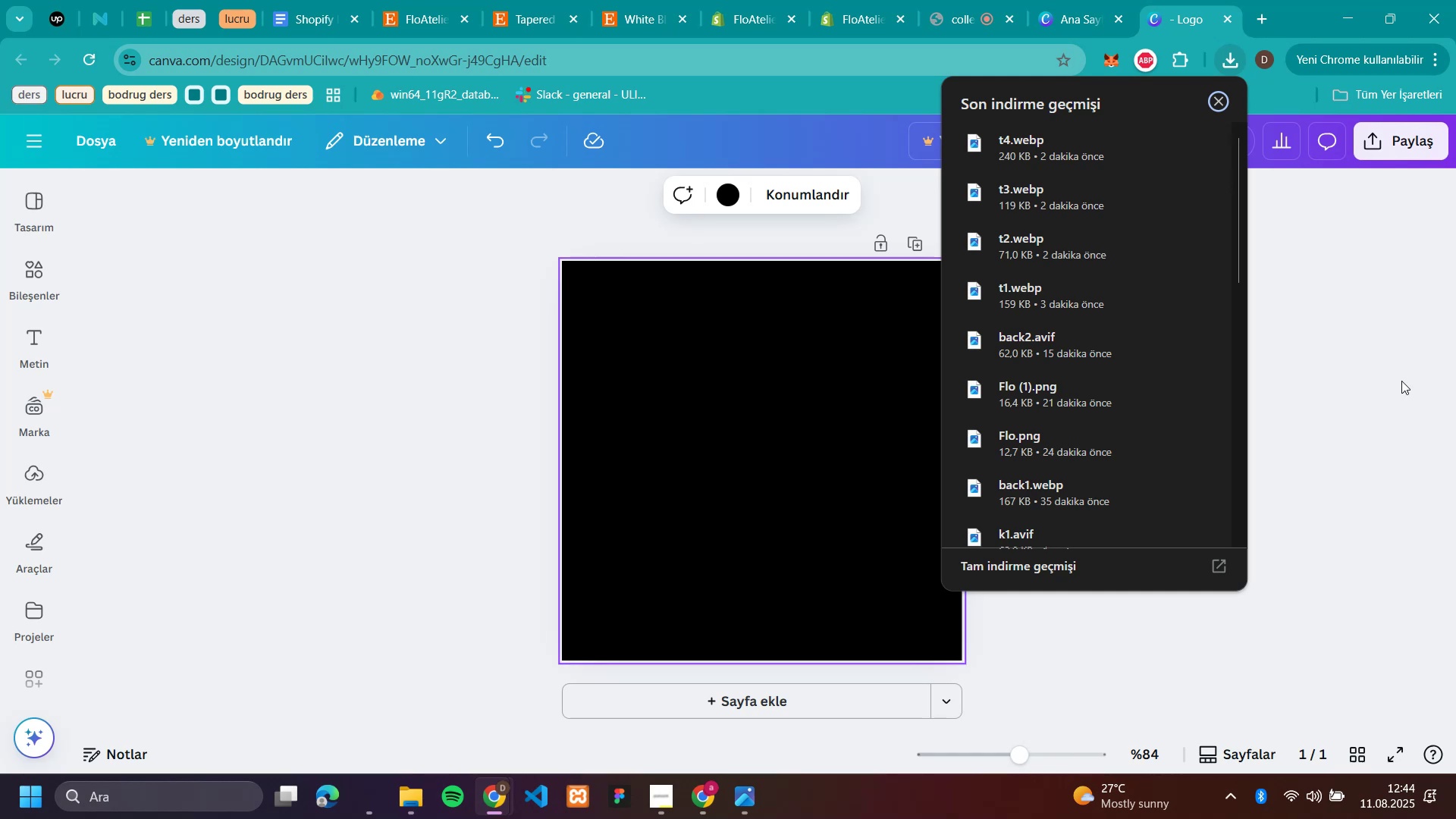 
left_click([1455, 391])
 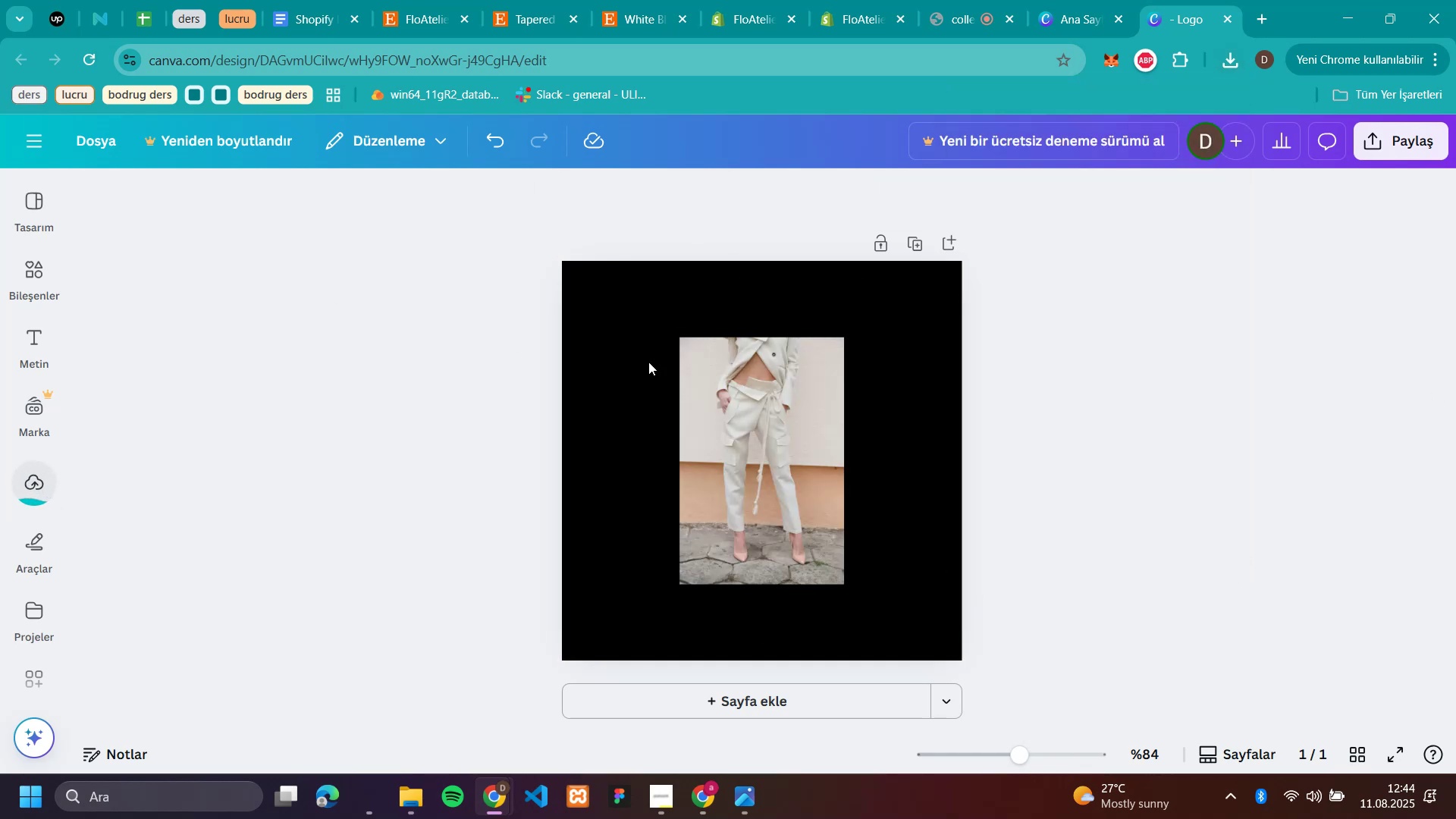 
left_click_drag(start_coordinate=[792, 457], to_coordinate=[443, 445])
 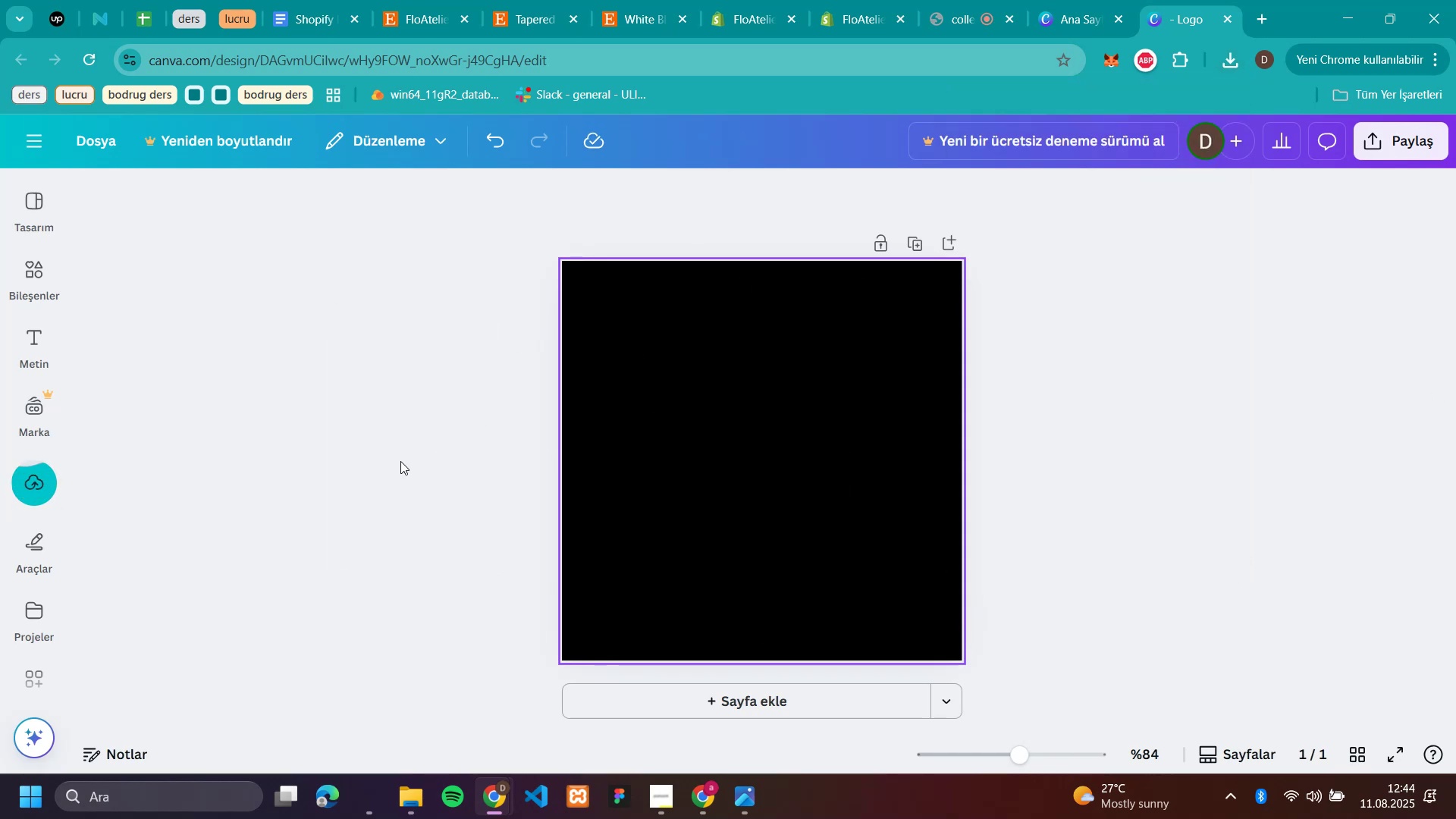 
left_click([33, 481])
 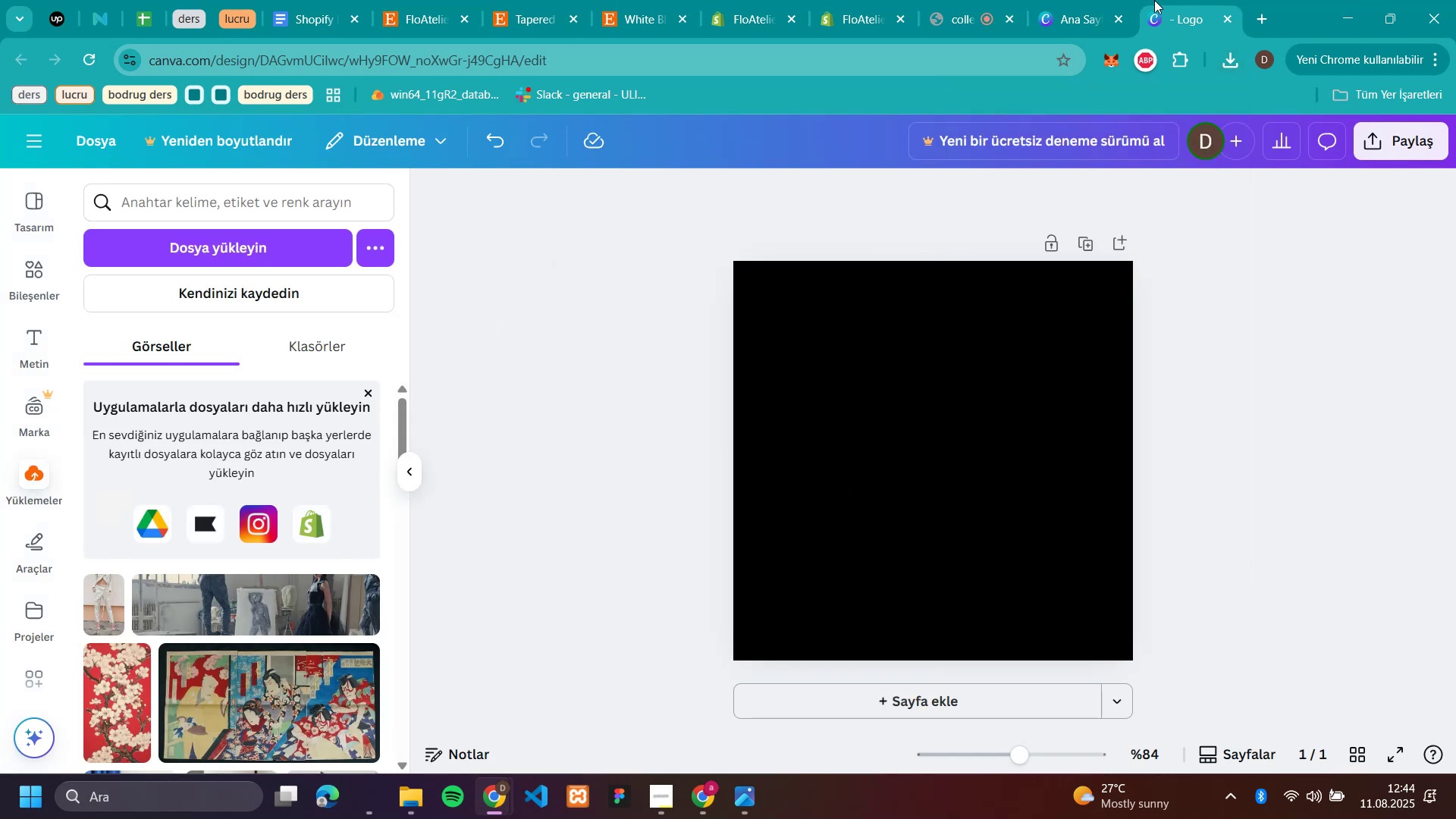 
left_click([1226, 71])
 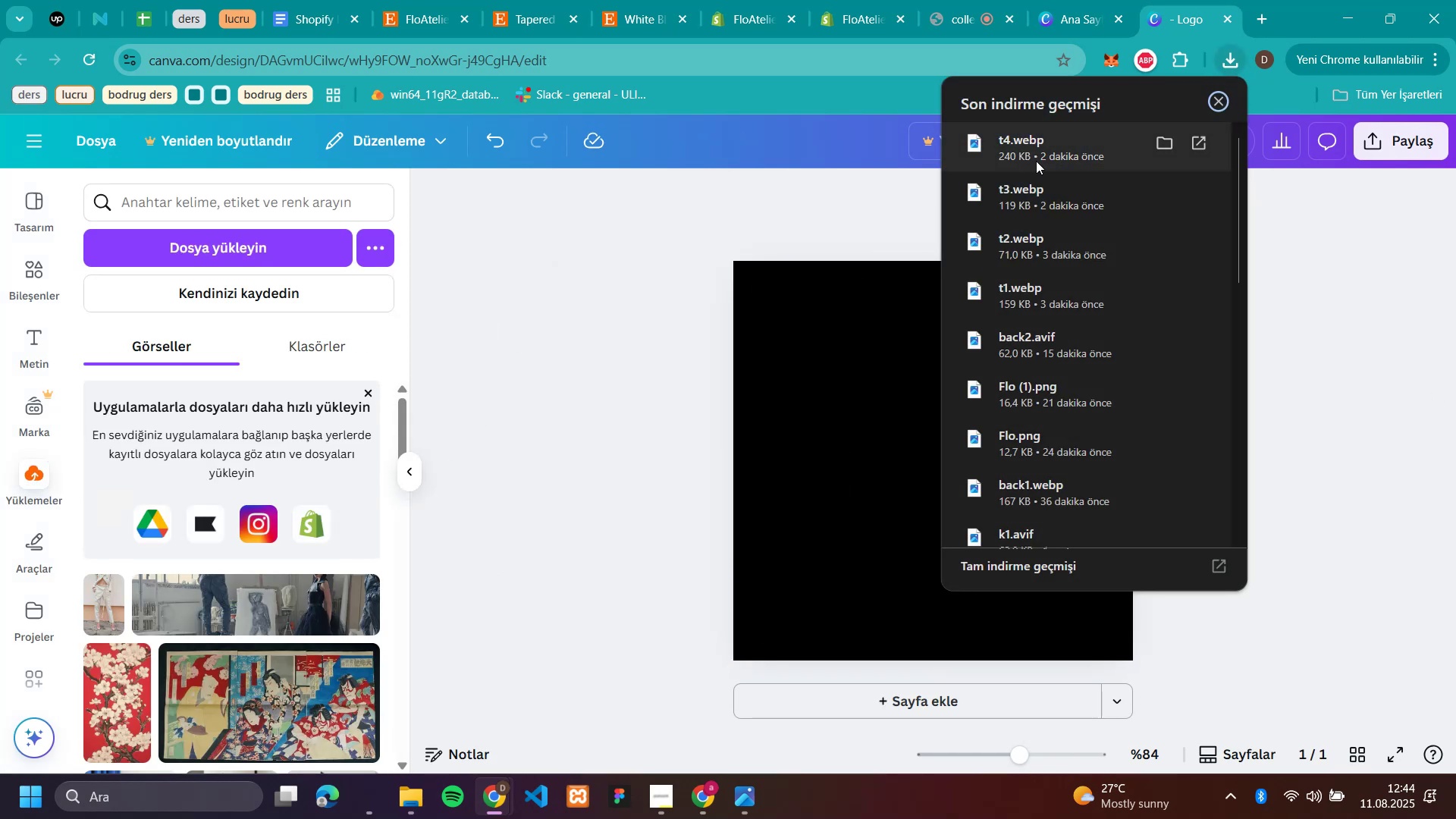 
left_click_drag(start_coordinate=[1024, 206], to_coordinate=[321, 538])
 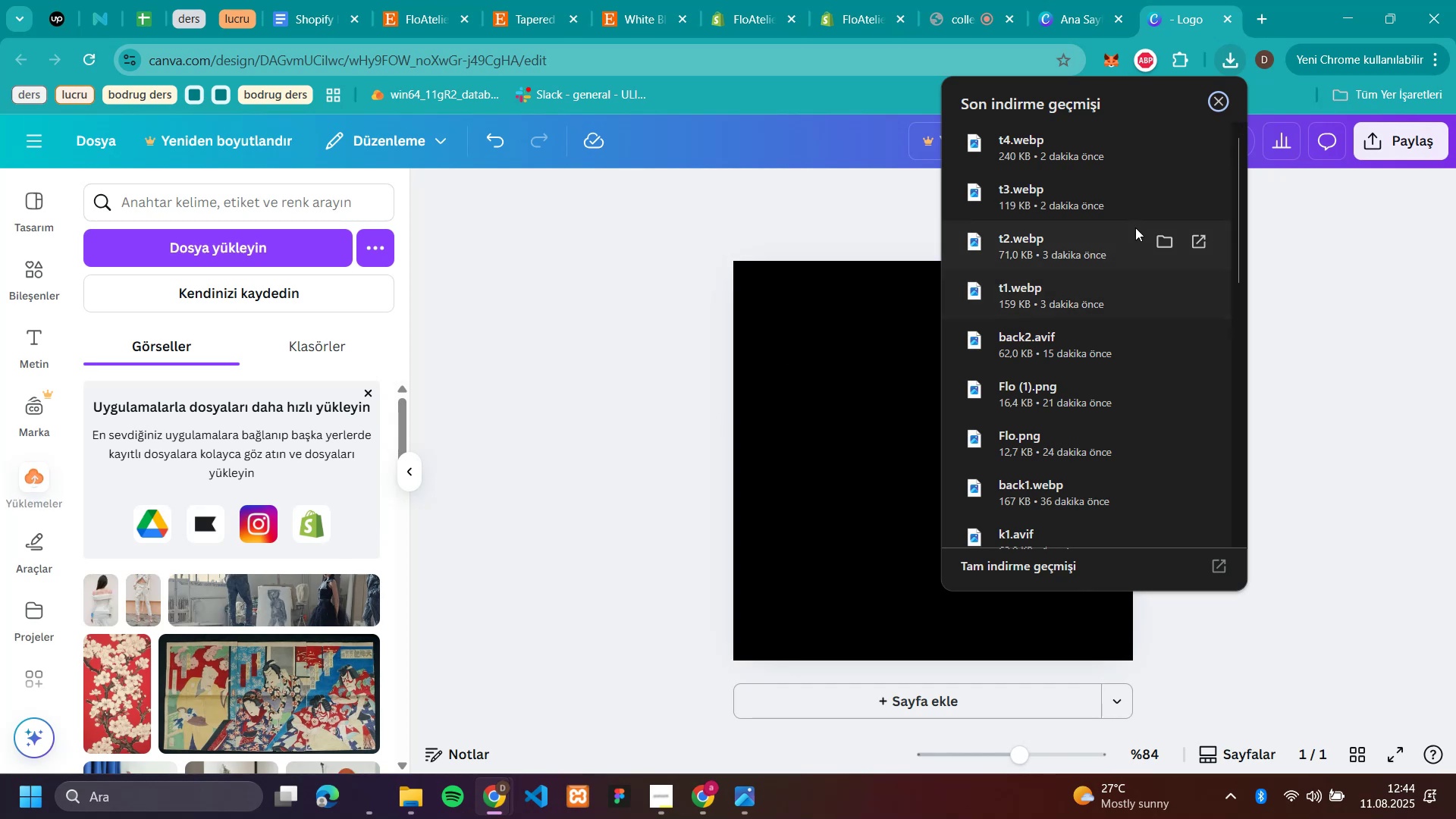 
left_click_drag(start_coordinate=[1093, 247], to_coordinate=[230, 575])
 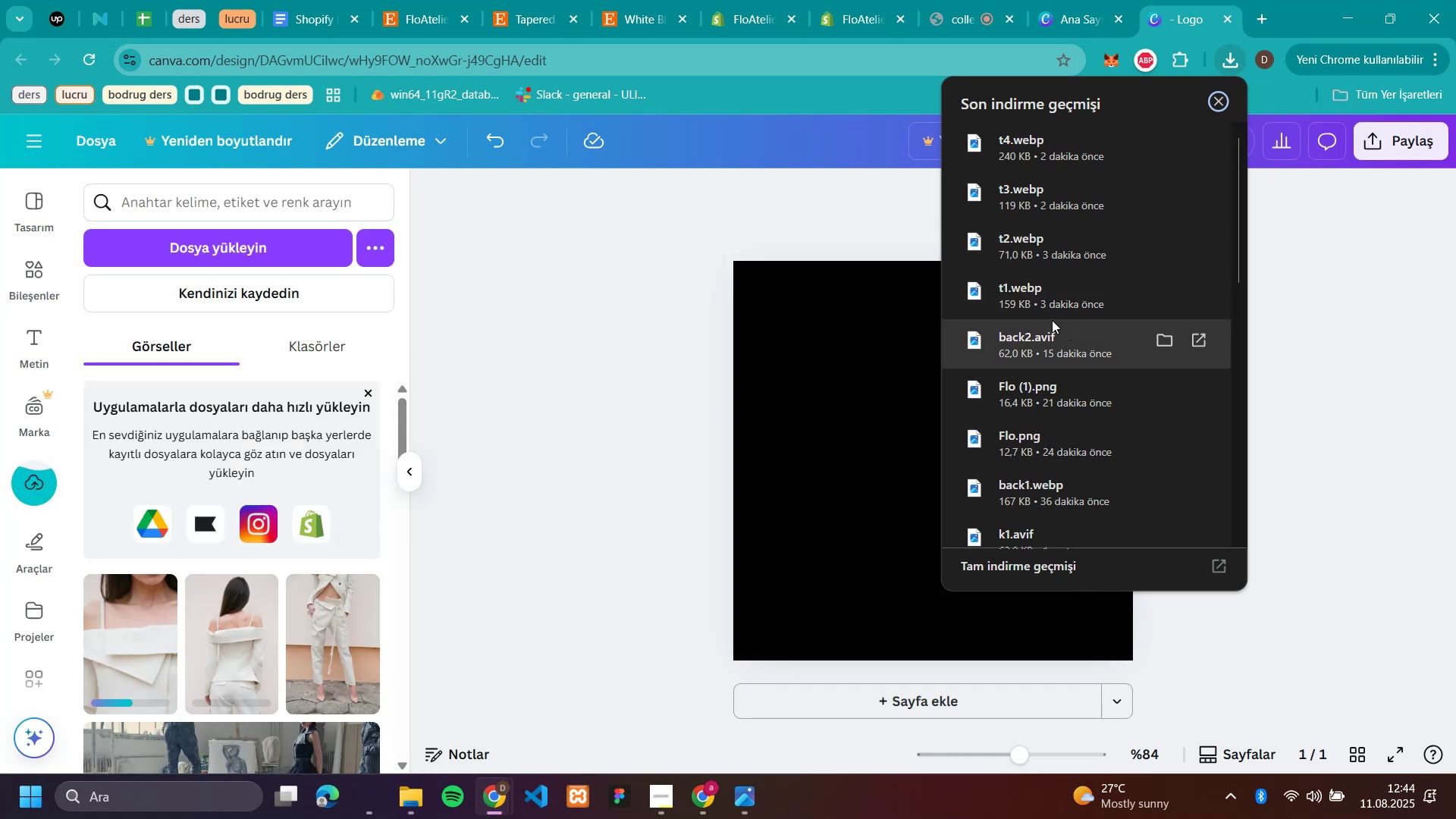 
left_click_drag(start_coordinate=[1037, 302], to_coordinate=[312, 609])
 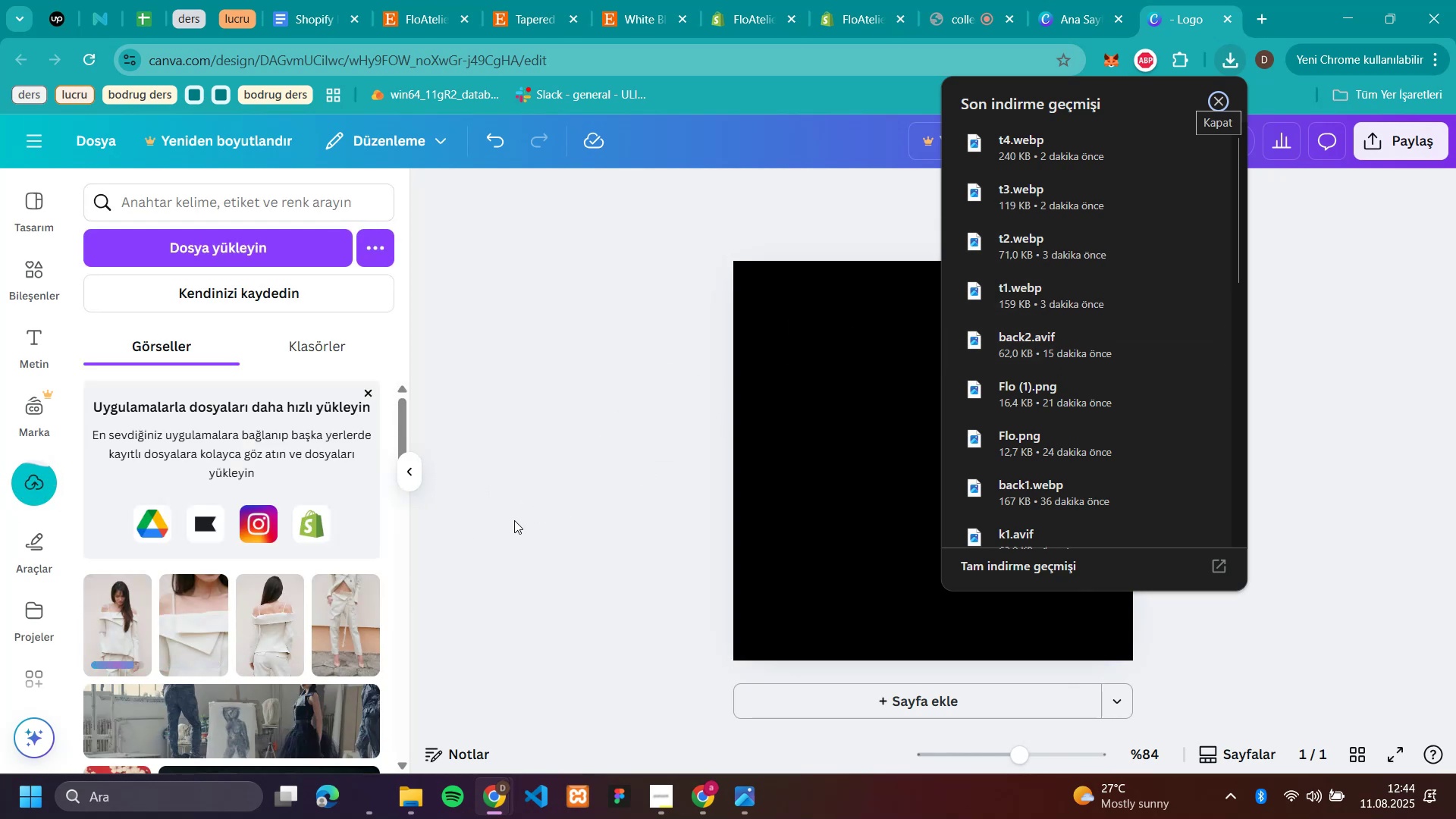 
wait(8.85)
 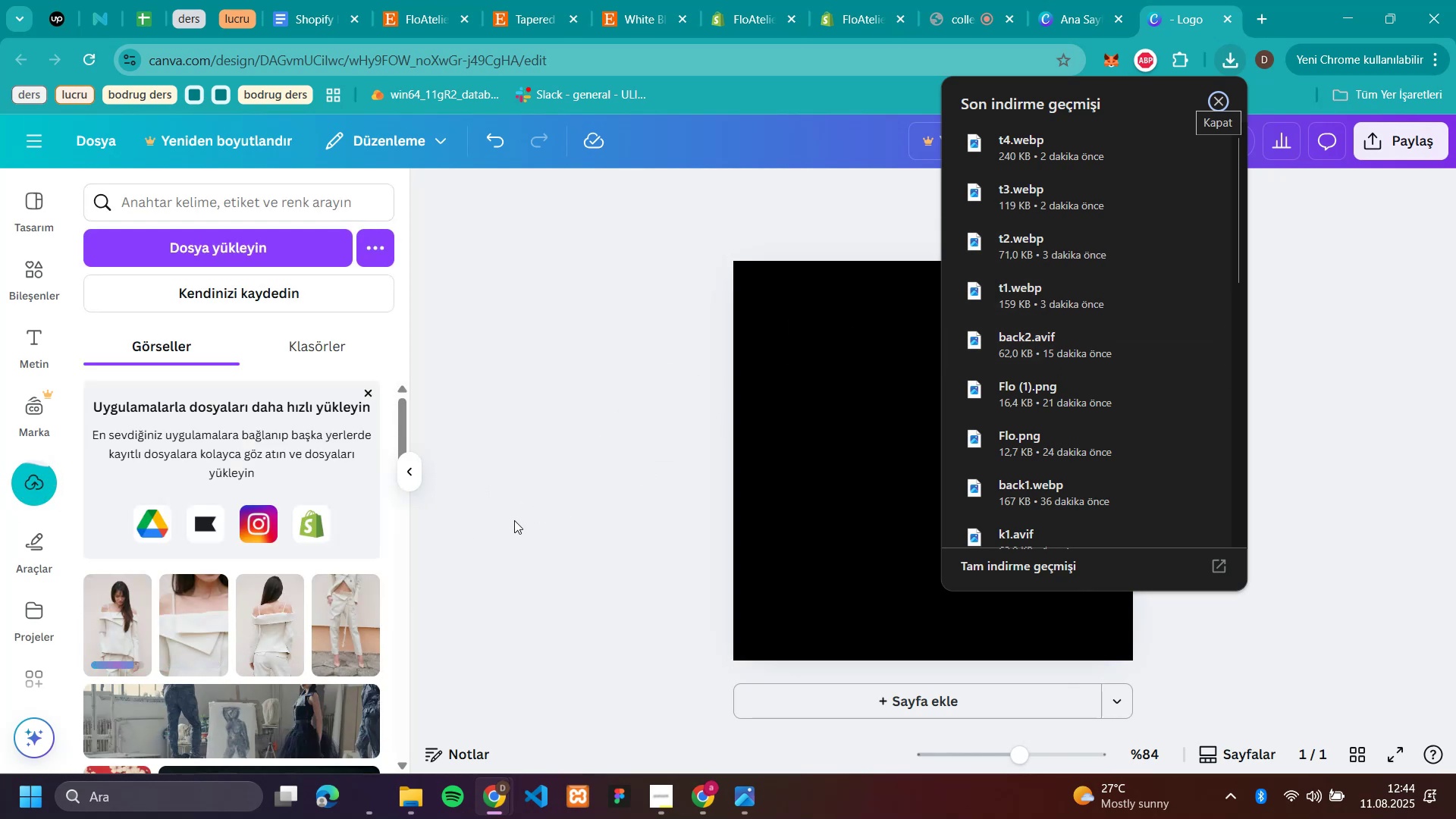 
left_click([123, 631])
 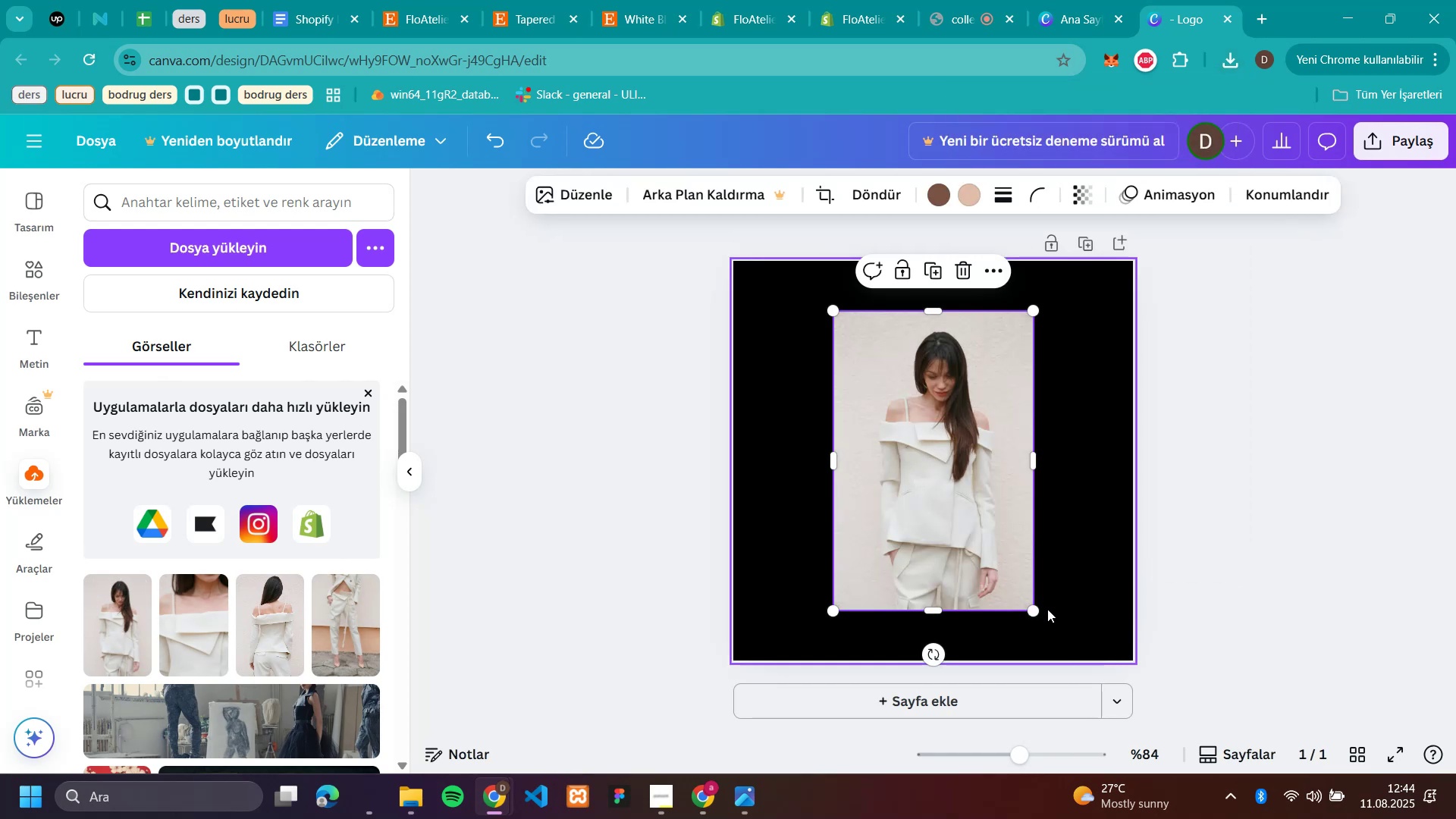 
left_click_drag(start_coordinate=[1037, 612], to_coordinate=[1045, 503])
 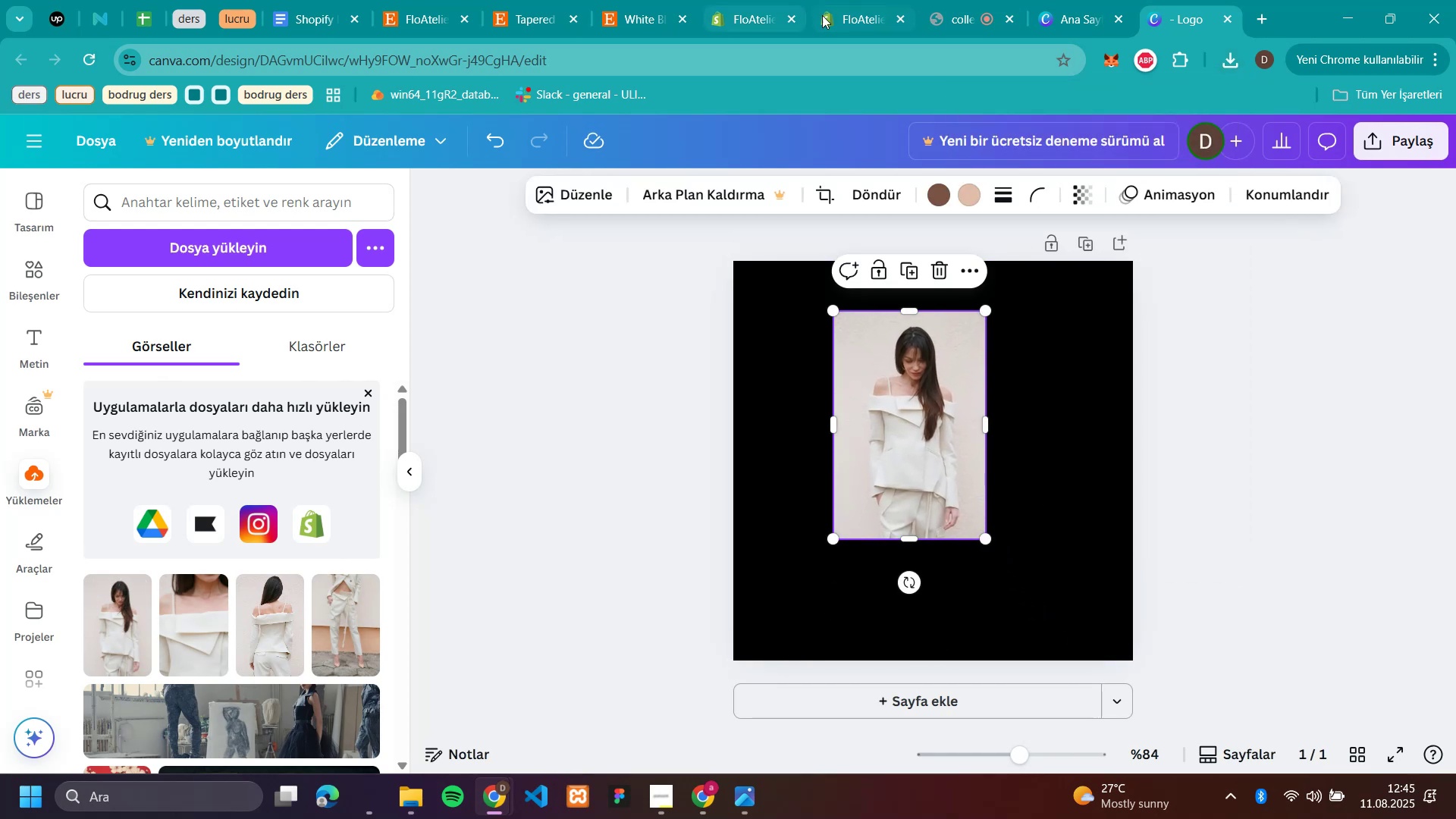 
left_click([856, 17])
 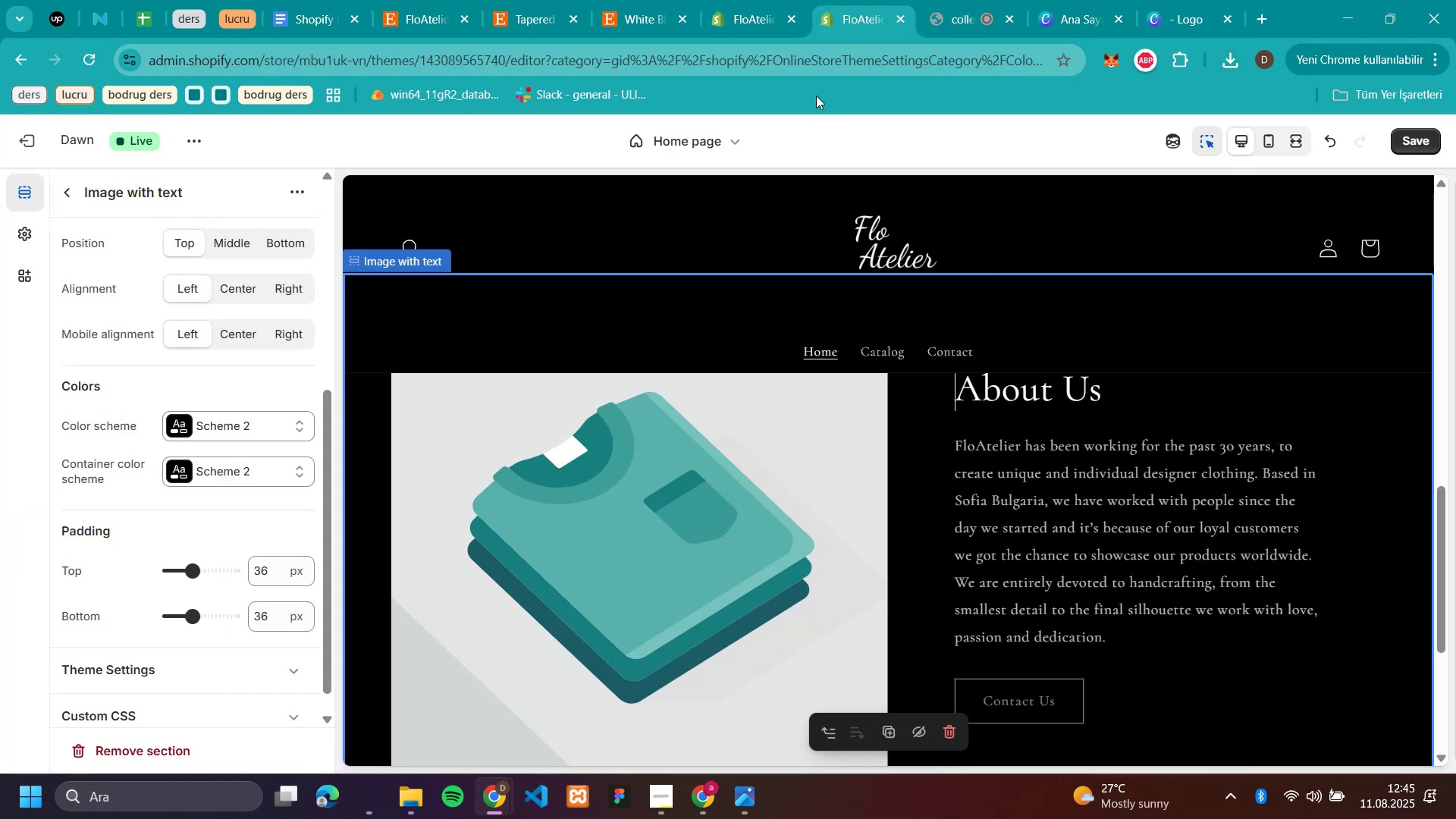 
scroll: coordinate [671, 526], scroll_direction: down, amount: 2.0
 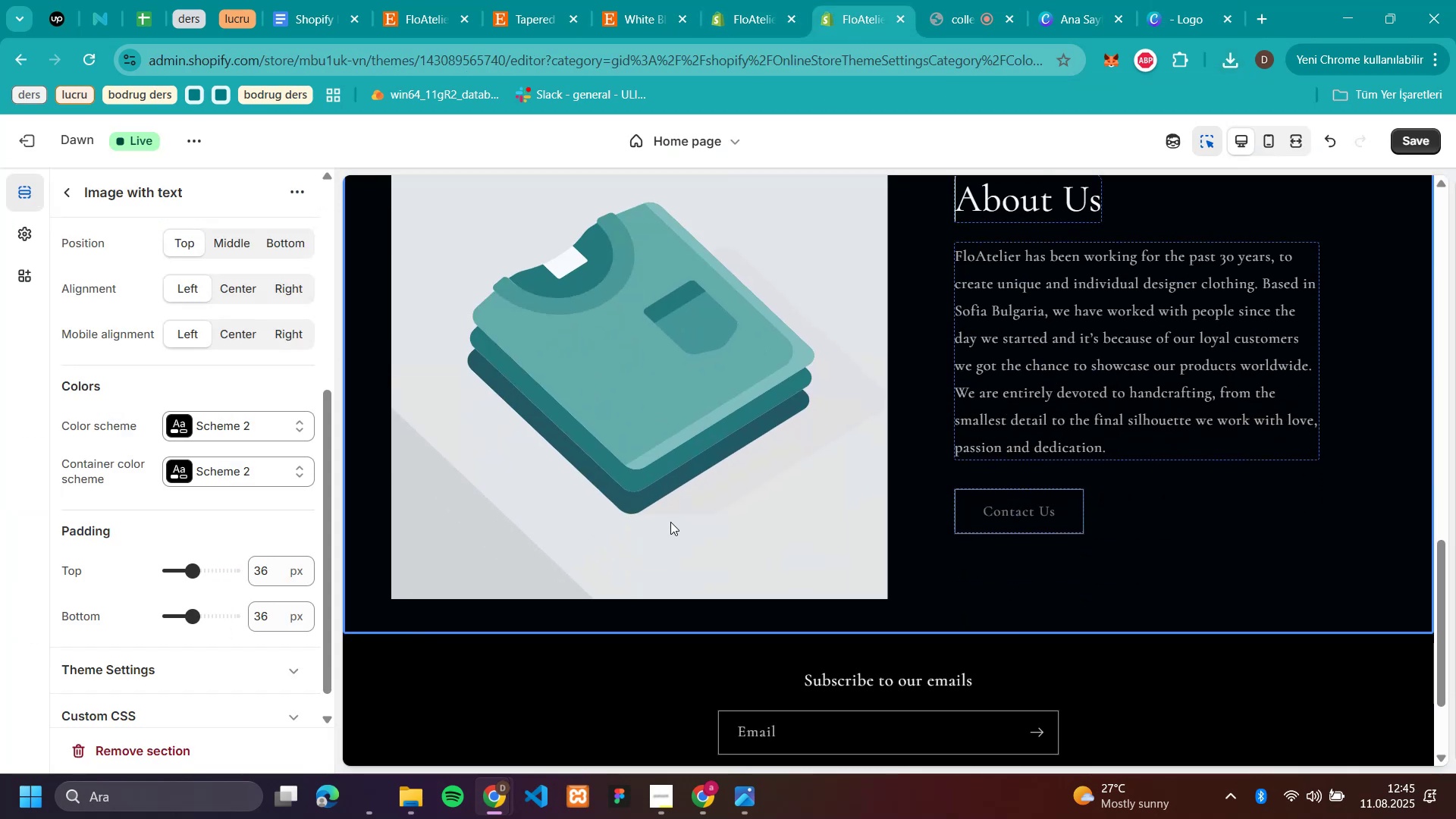 
scroll: coordinate [661, 512], scroll_direction: up, amount: 1.0
 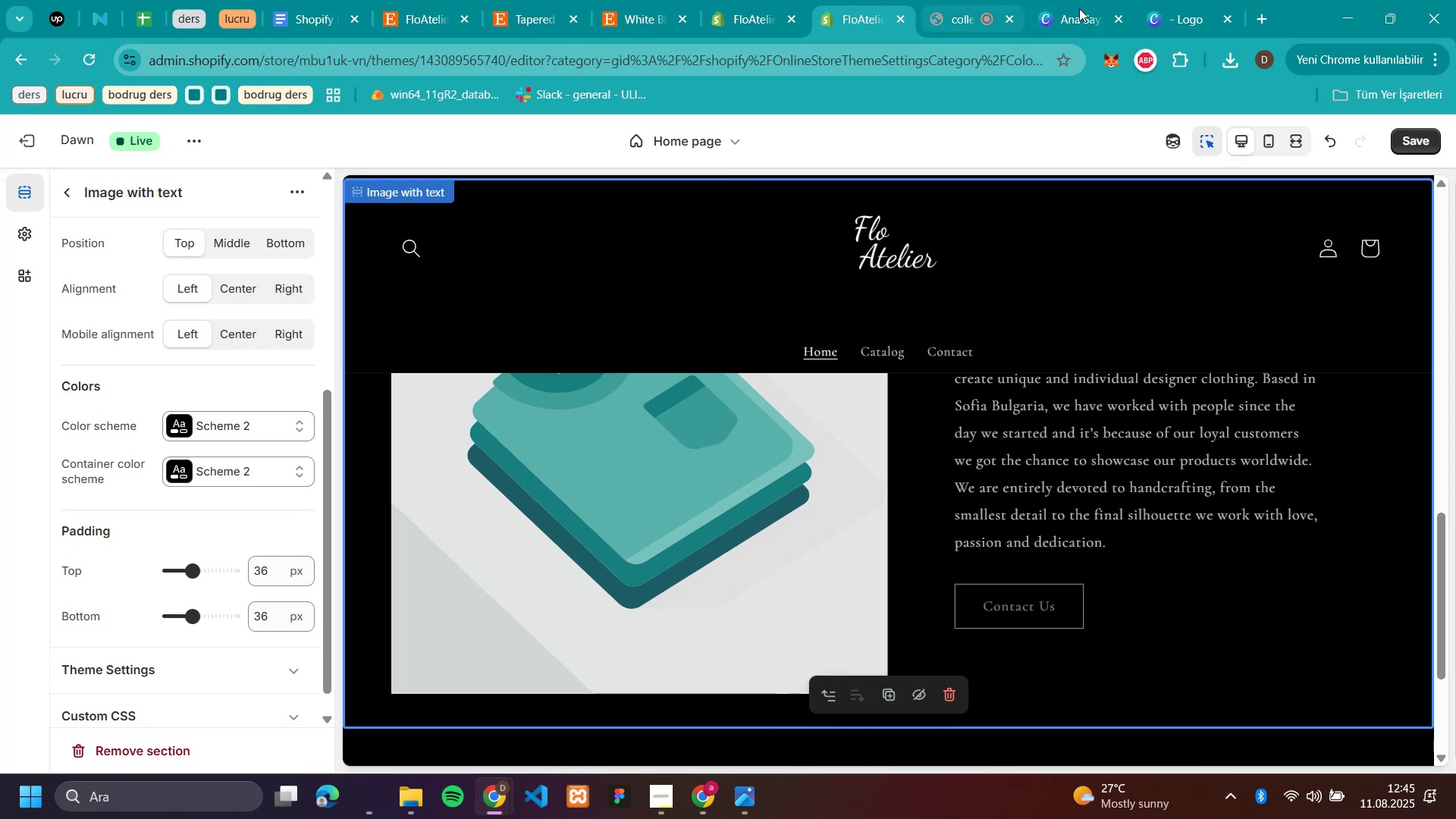 
left_click([1062, 23])
 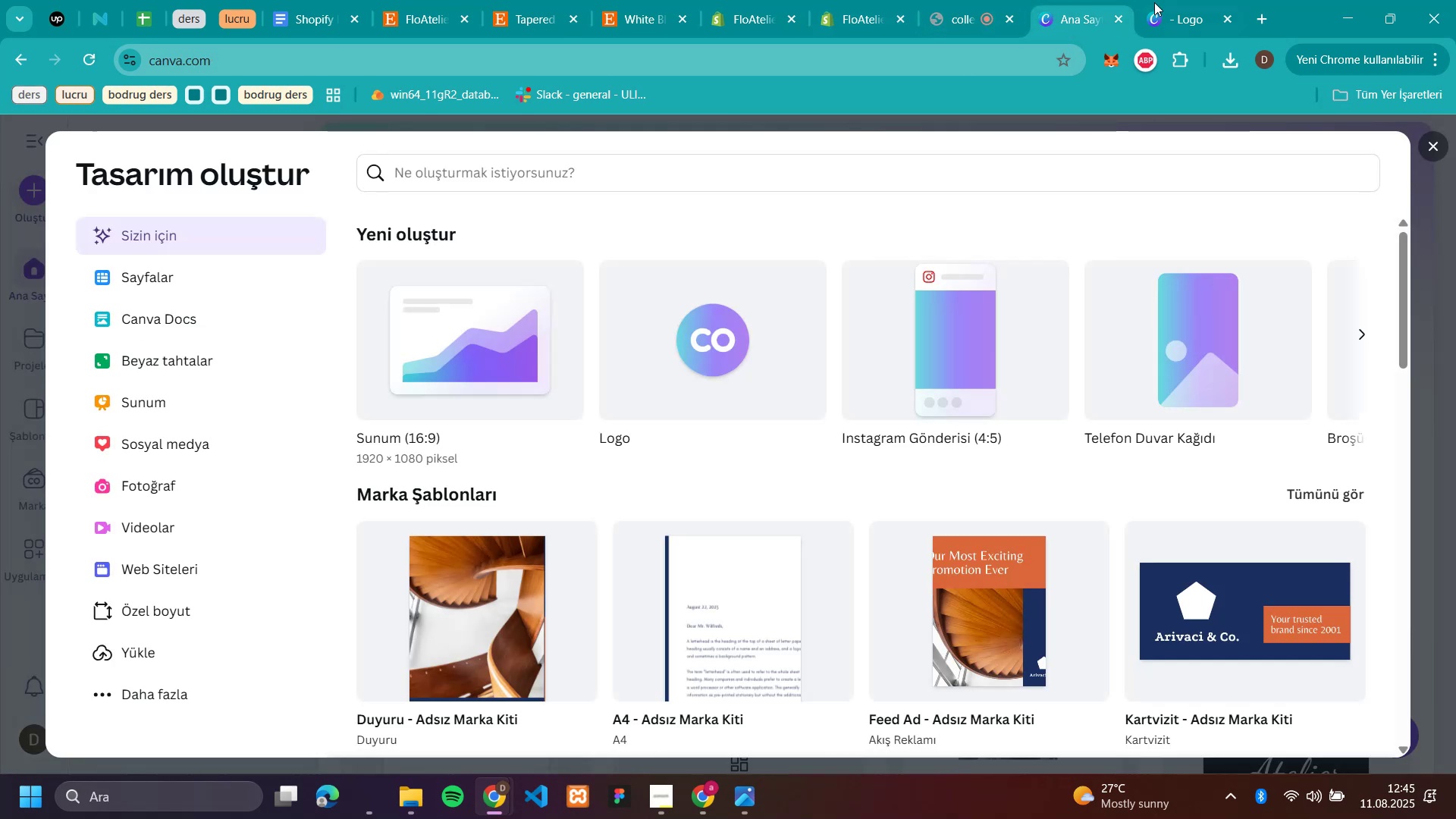 
left_click([1175, 16])
 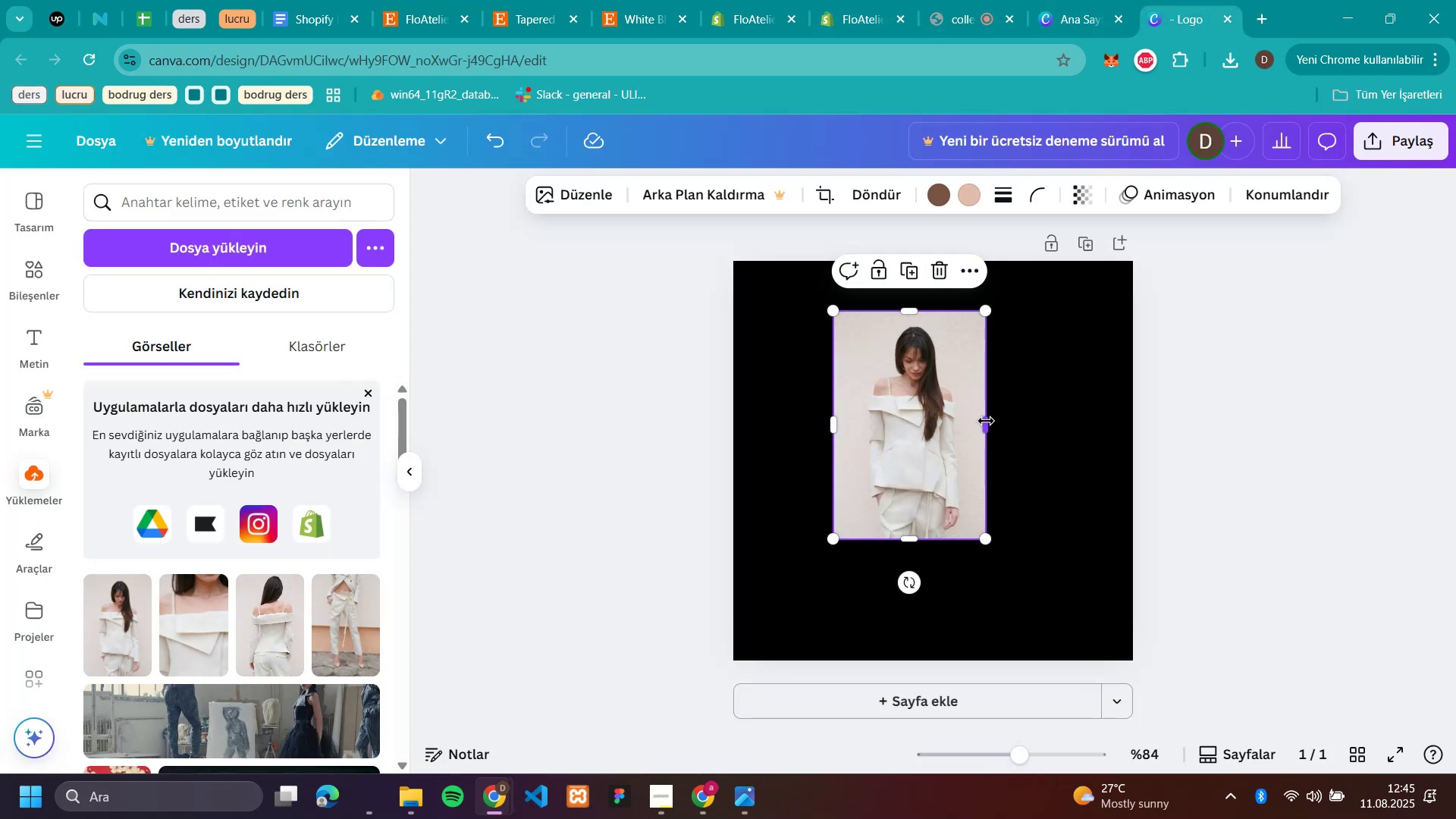 
left_click_drag(start_coordinate=[910, 441], to_coordinate=[932, 451])
 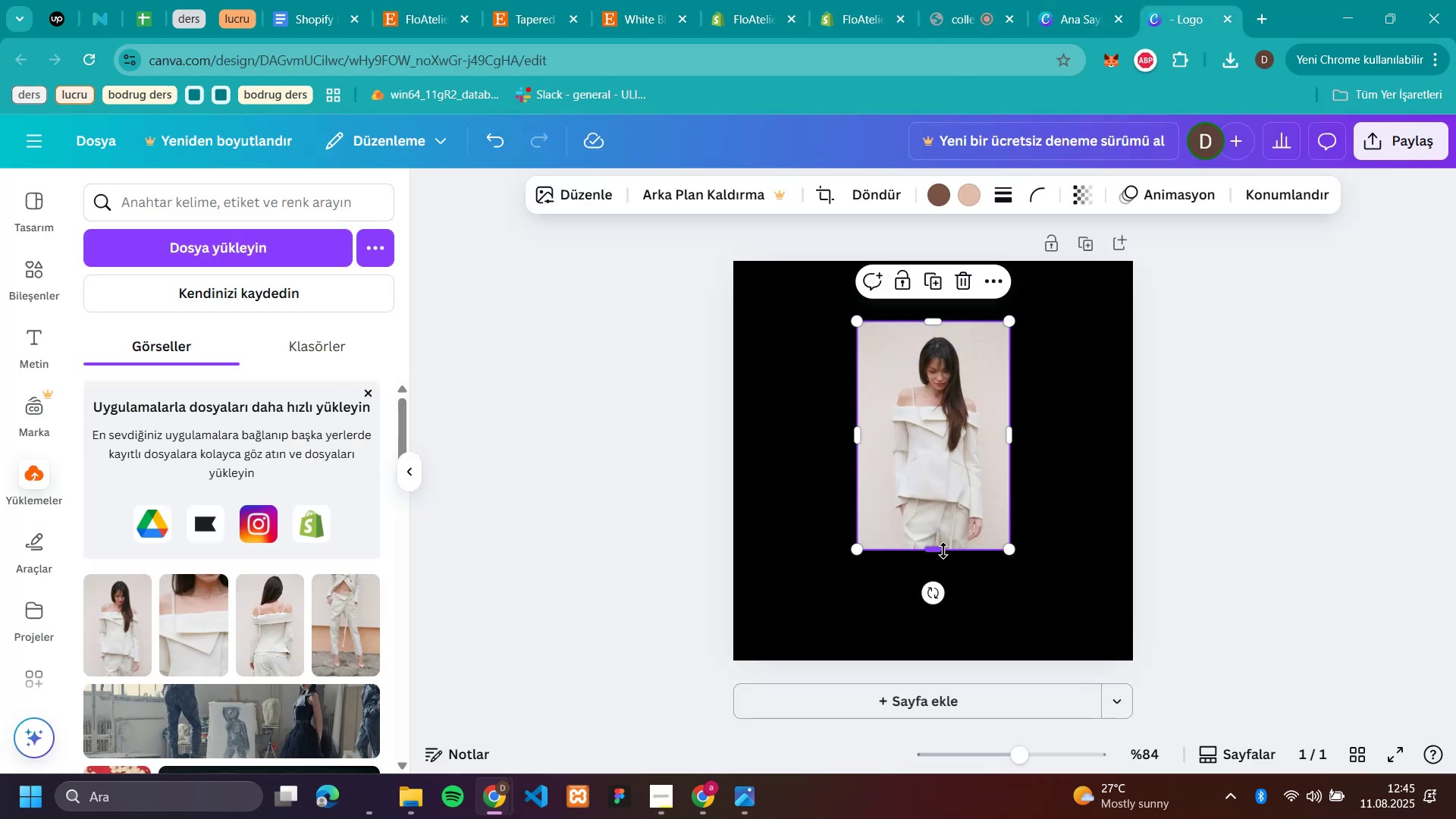 
left_click_drag(start_coordinate=[934, 552], to_coordinate=[940, 590])
 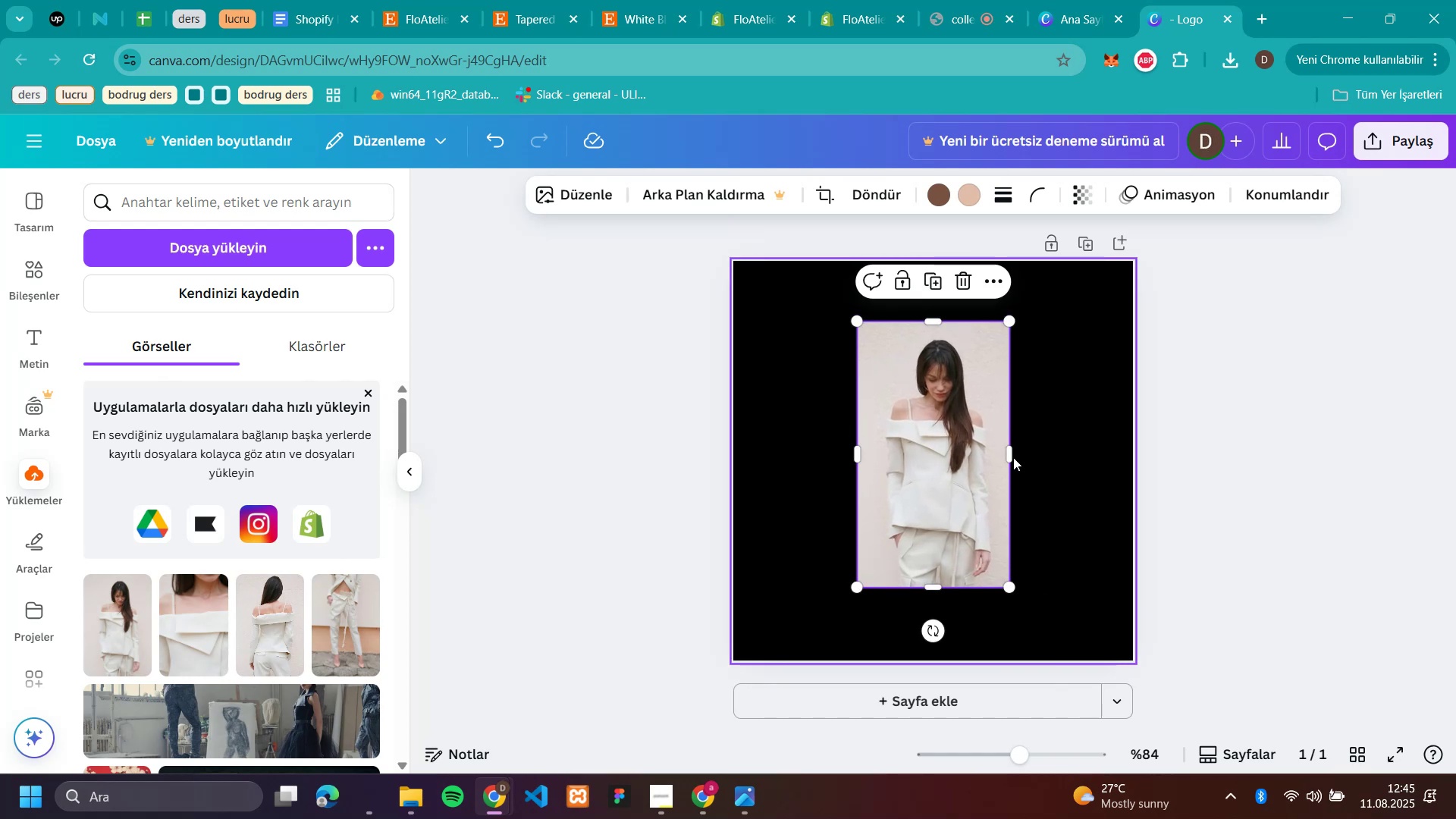 
left_click_drag(start_coordinate=[1010, 454], to_coordinate=[1036, 467])
 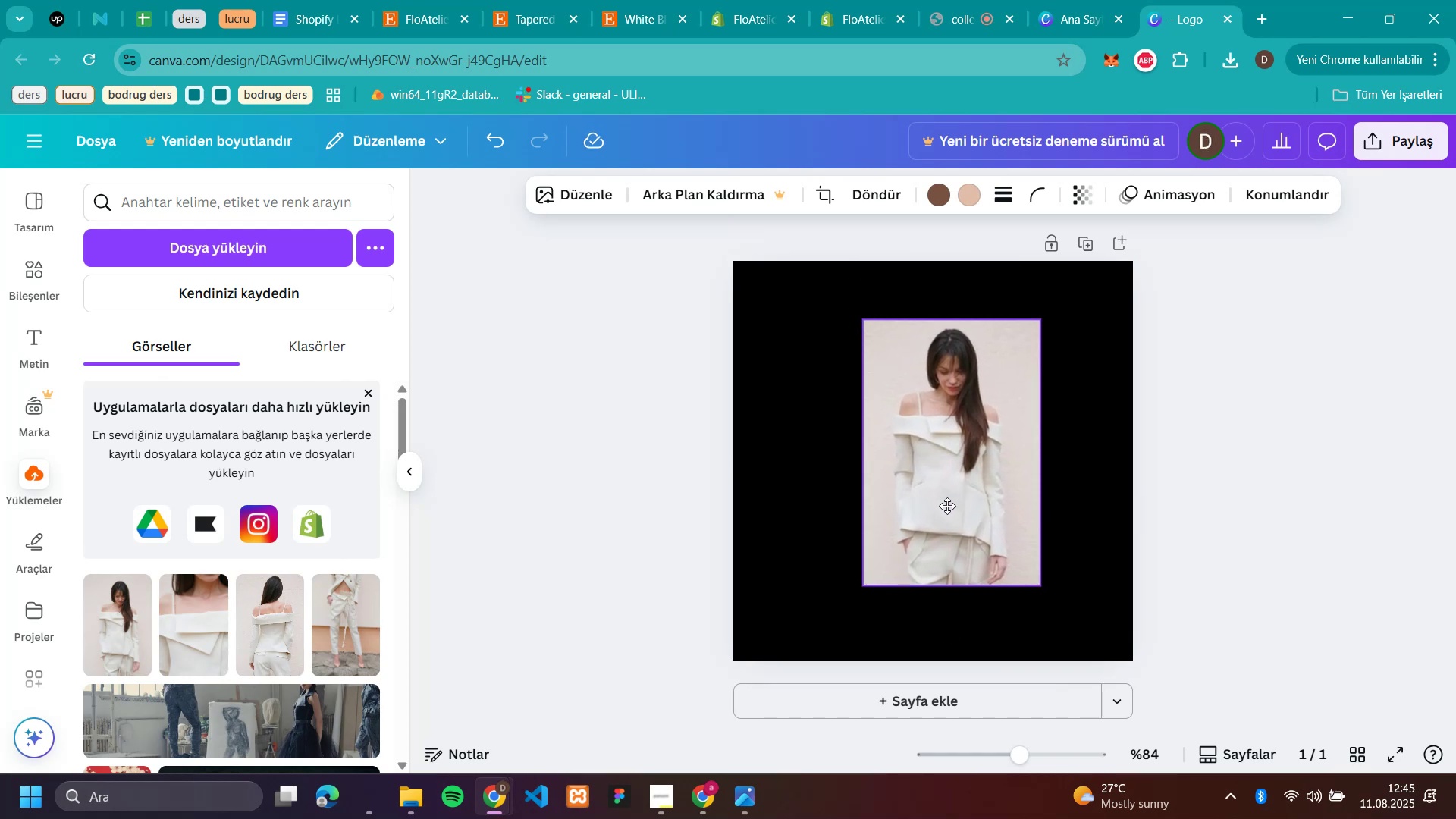 
wait(5.89)
 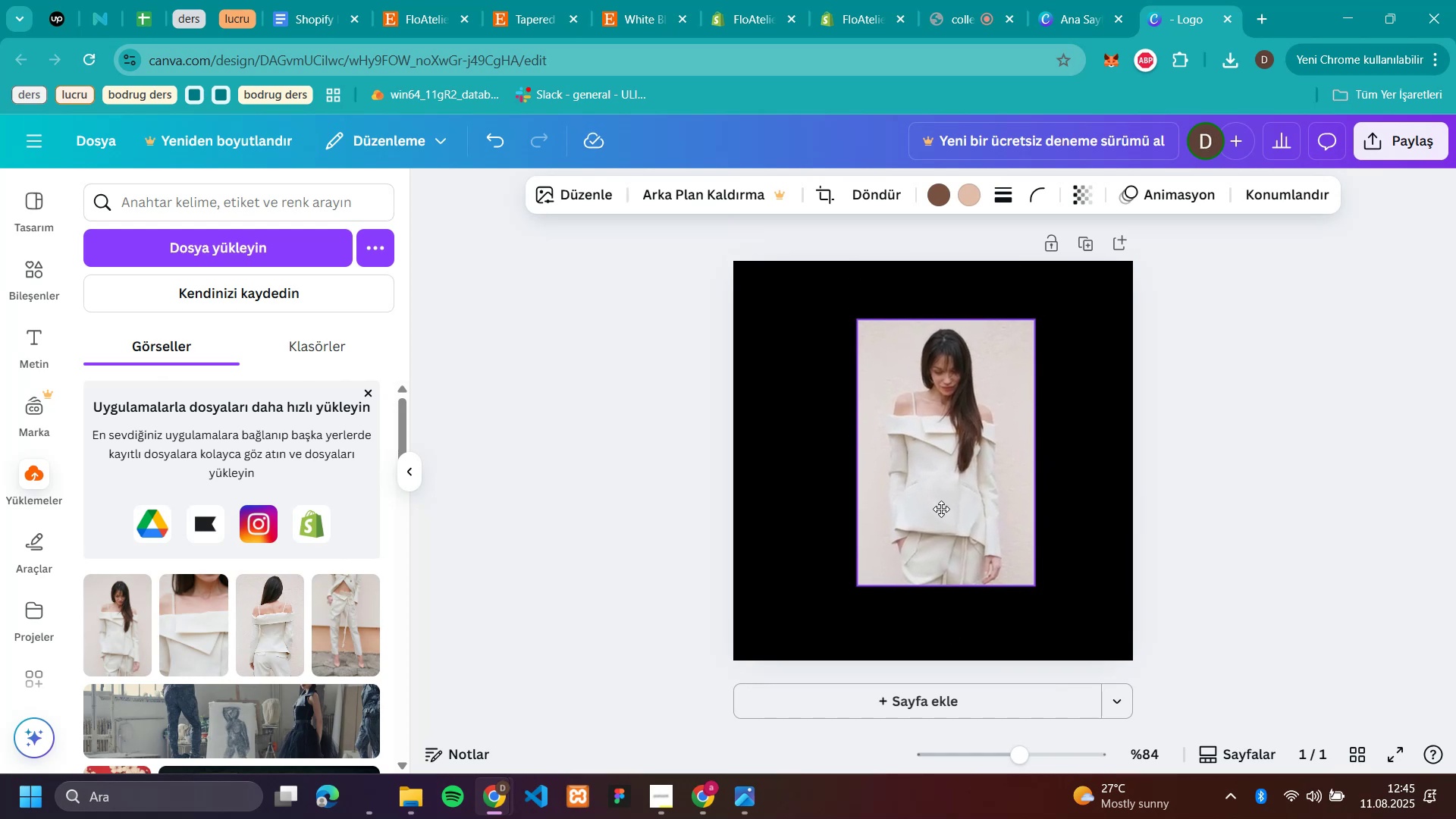 
left_click([205, 604])
 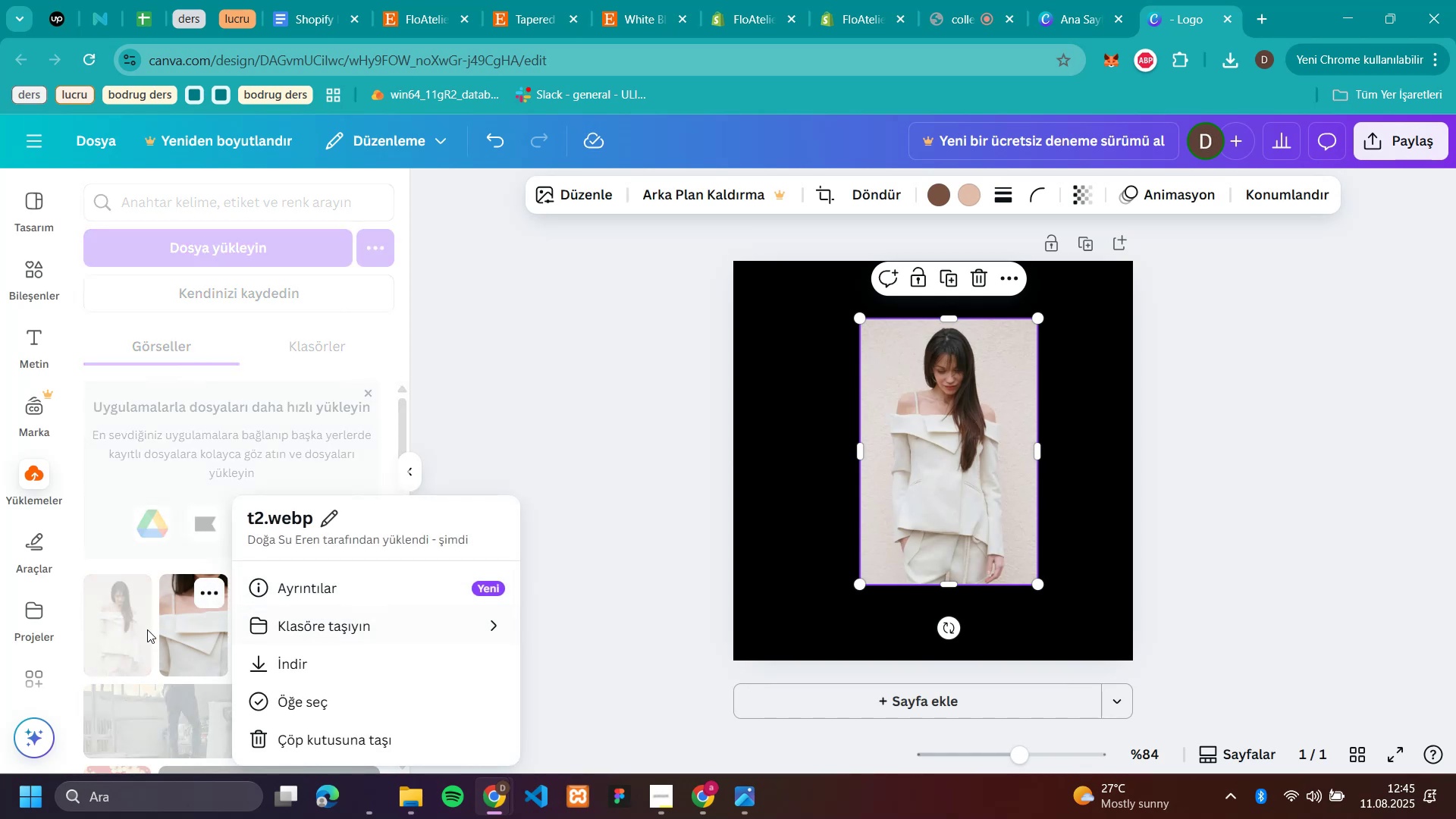 
left_click([194, 629])
 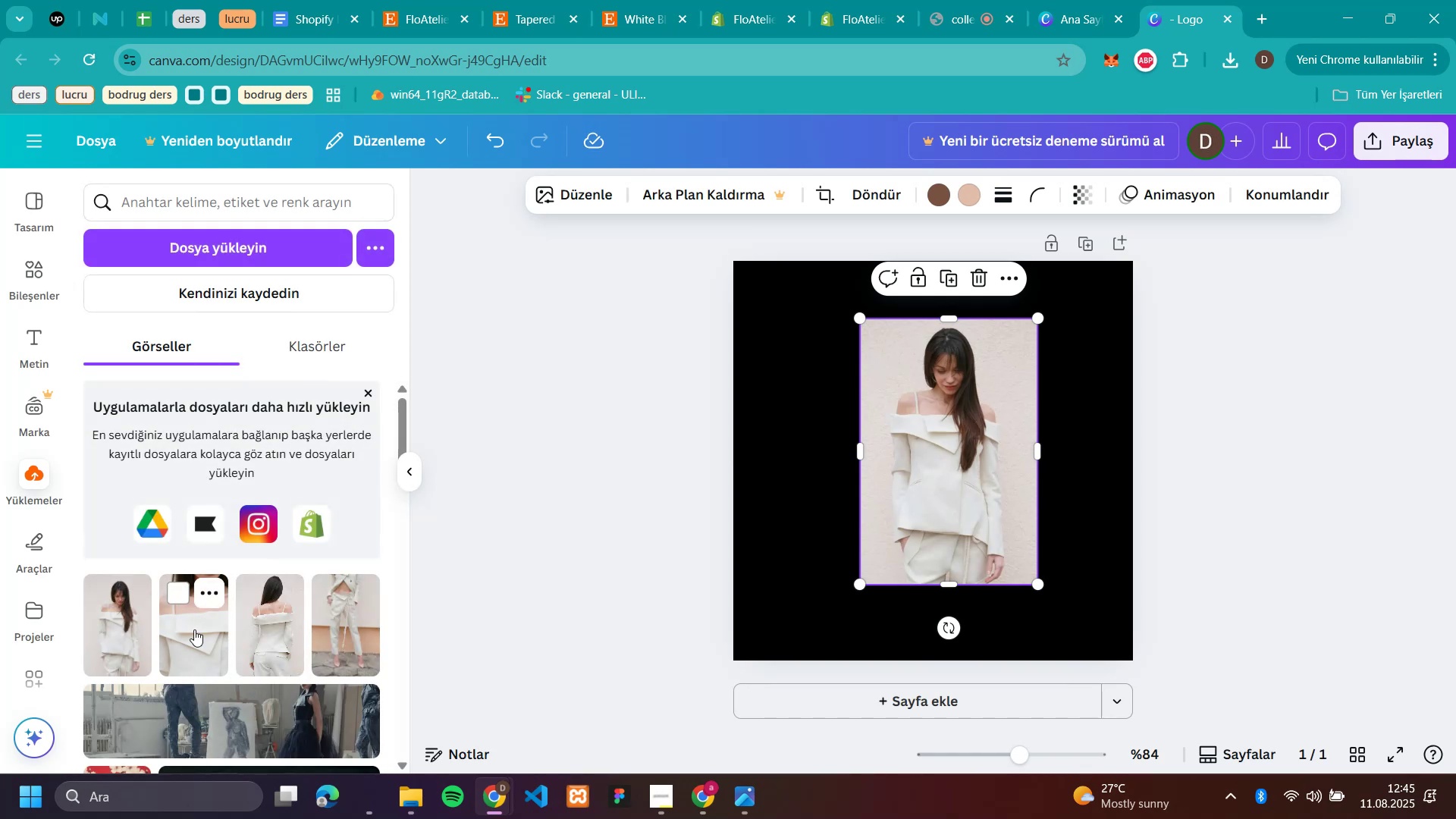 
left_click_drag(start_coordinate=[194, 629], to_coordinate=[598, 564])
 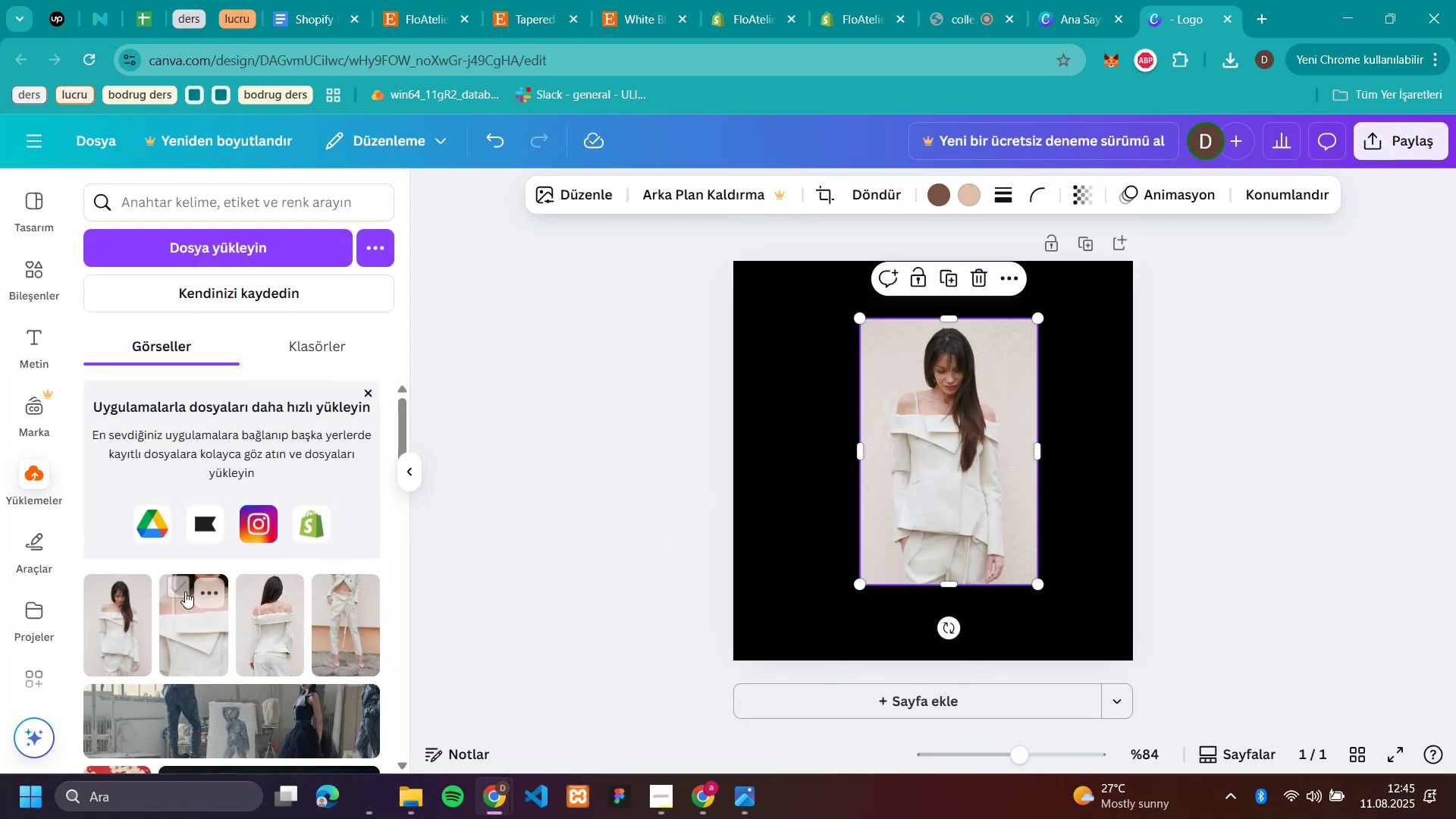 
left_click_drag(start_coordinate=[188, 622], to_coordinate=[811, 536])
 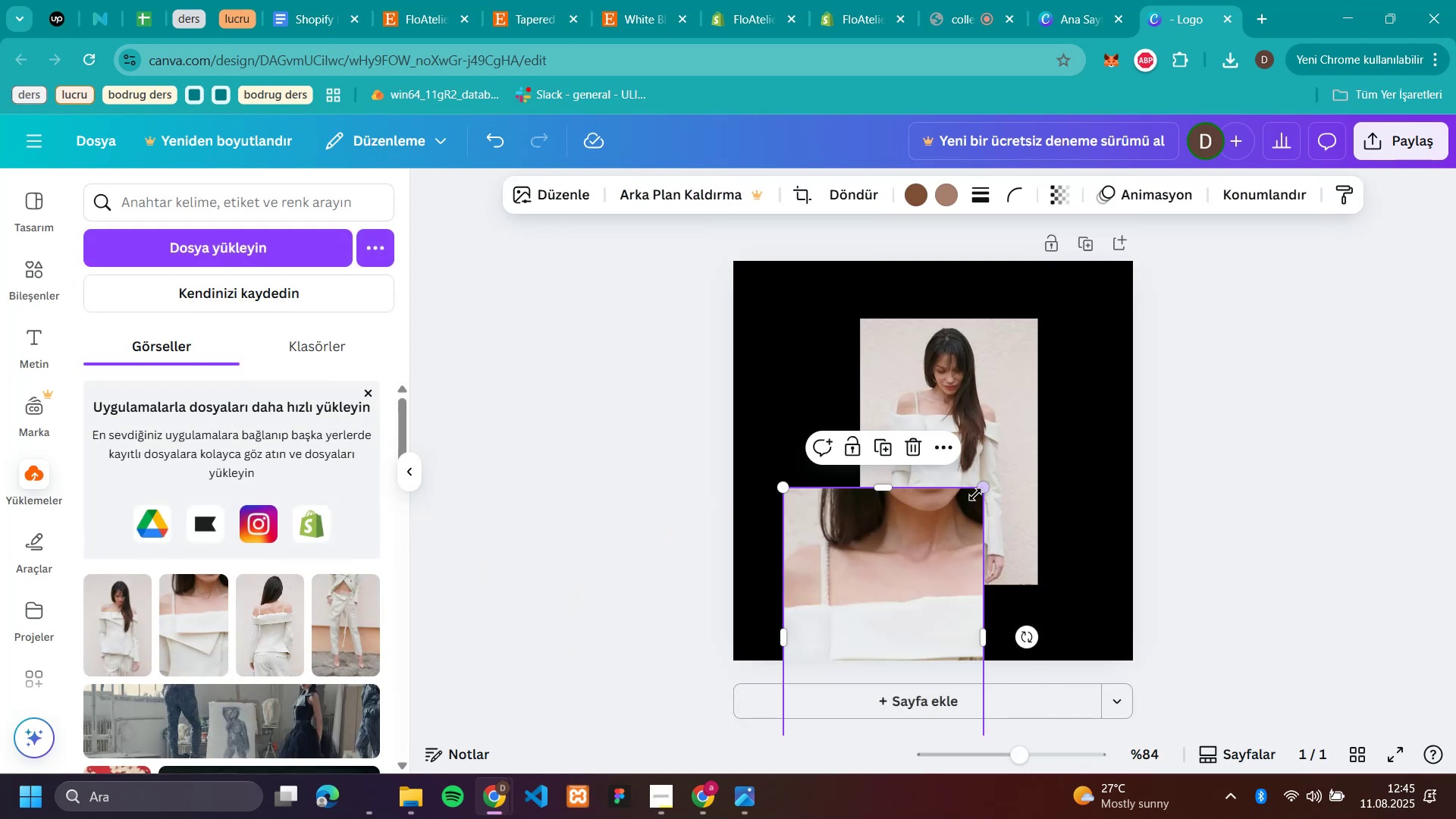 
left_click_drag(start_coordinate=[976, 493], to_coordinate=[908, 576])
 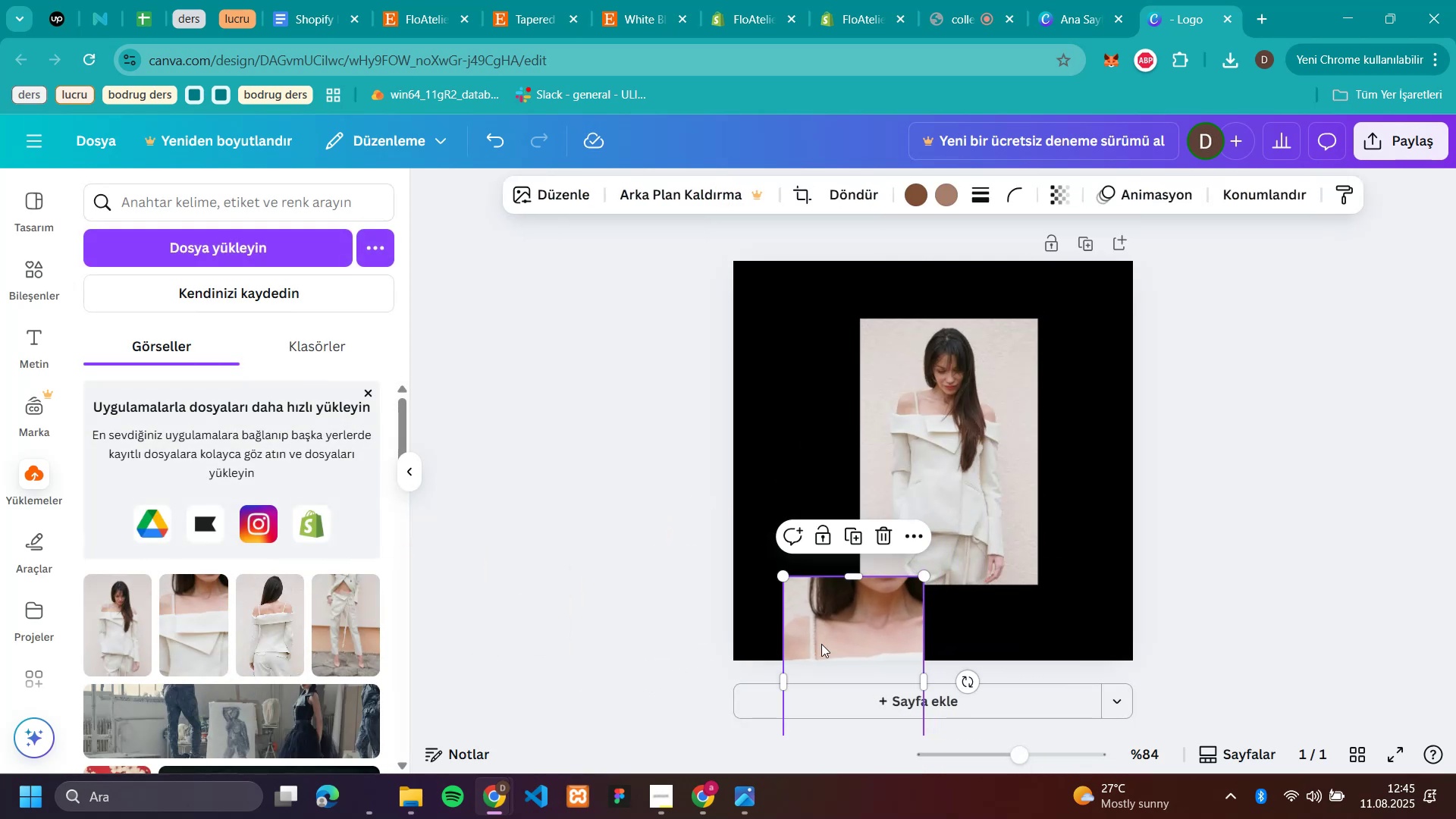 
left_click_drag(start_coordinate=[820, 645], to_coordinate=[804, 504])
 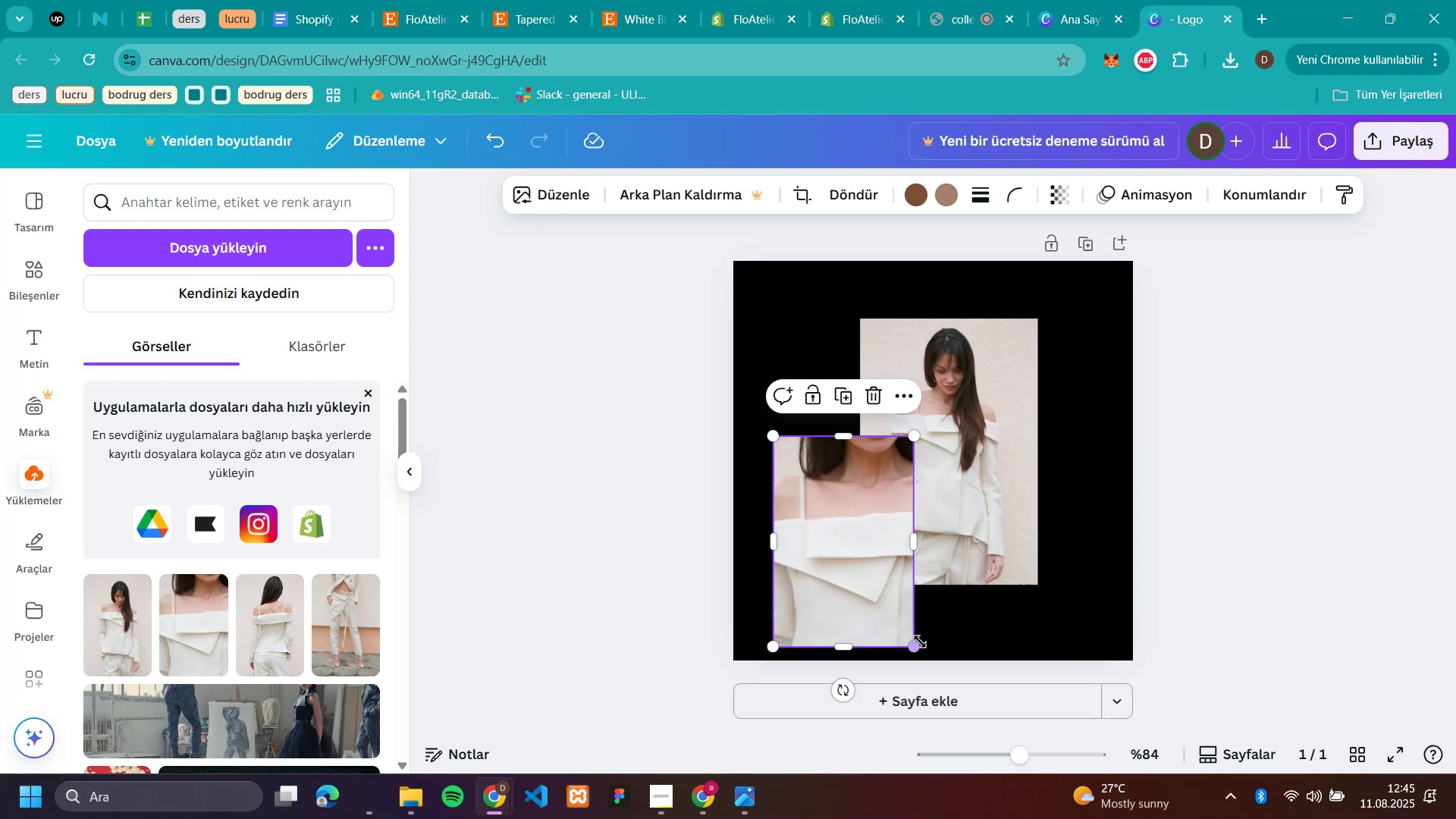 
left_click_drag(start_coordinate=[915, 648], to_coordinate=[900, 595])
 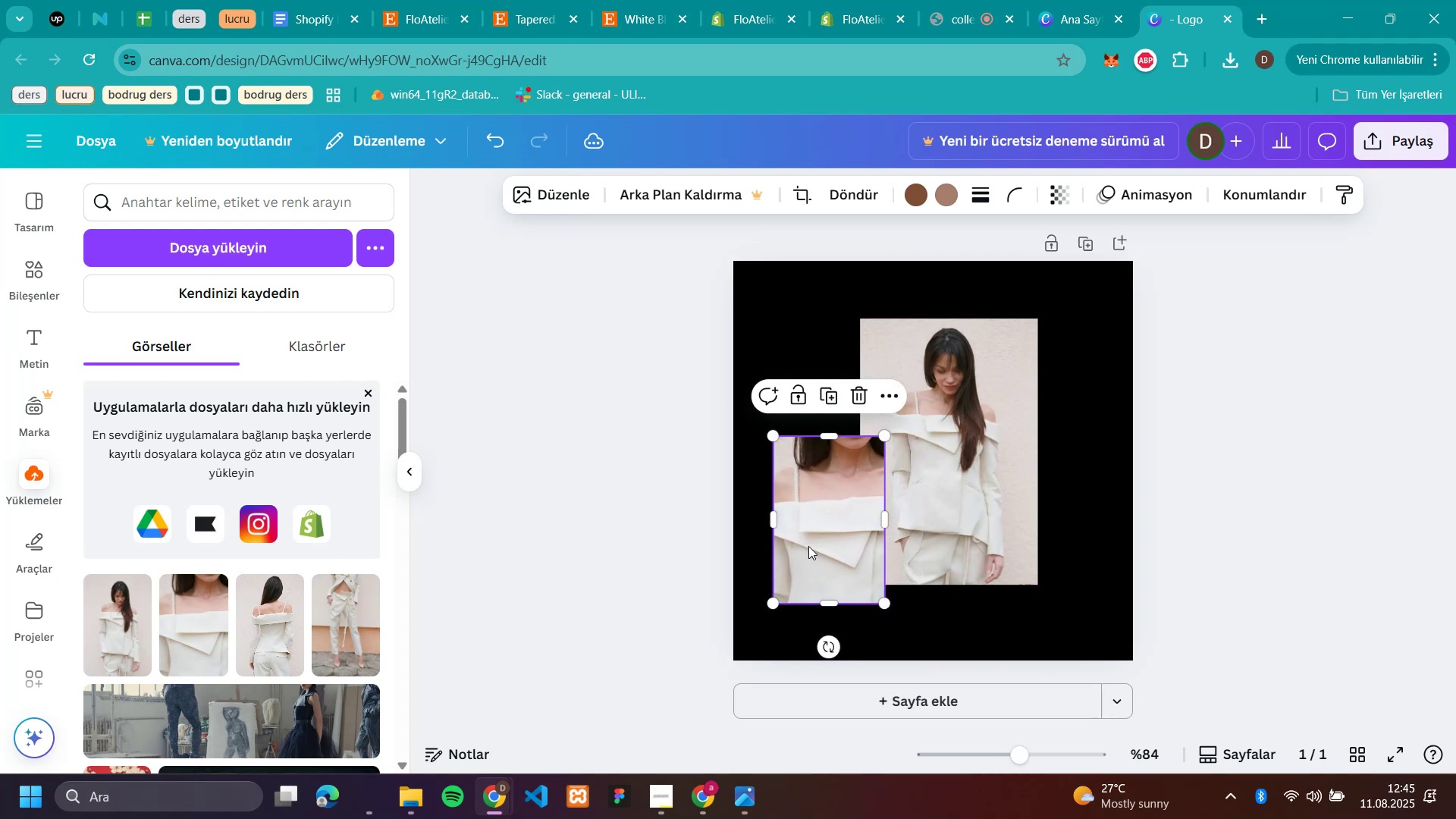 
left_click_drag(start_coordinate=[807, 541], to_coordinate=[824, 566])
 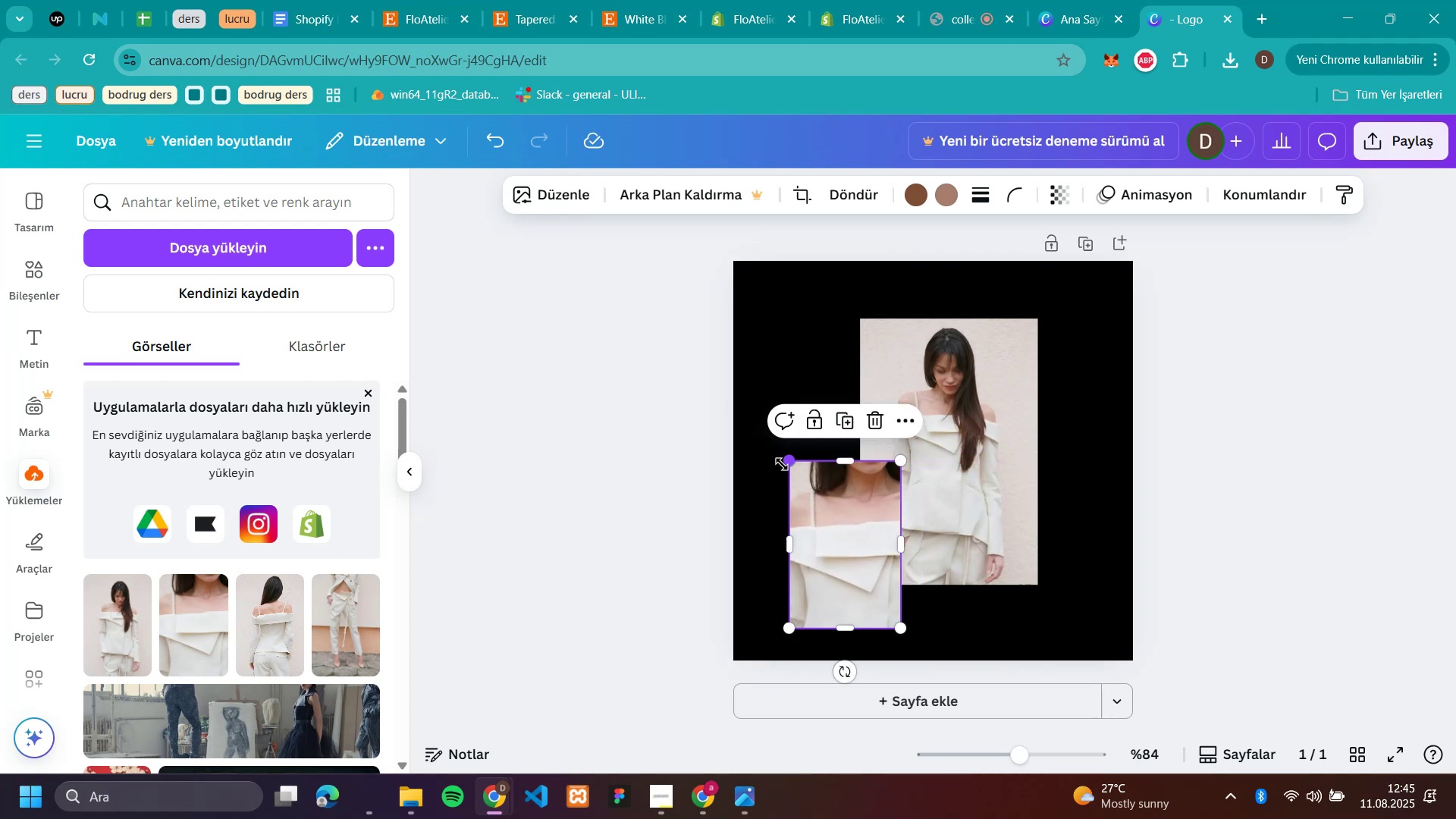 
left_click_drag(start_coordinate=[786, 463], to_coordinate=[763, 450])
 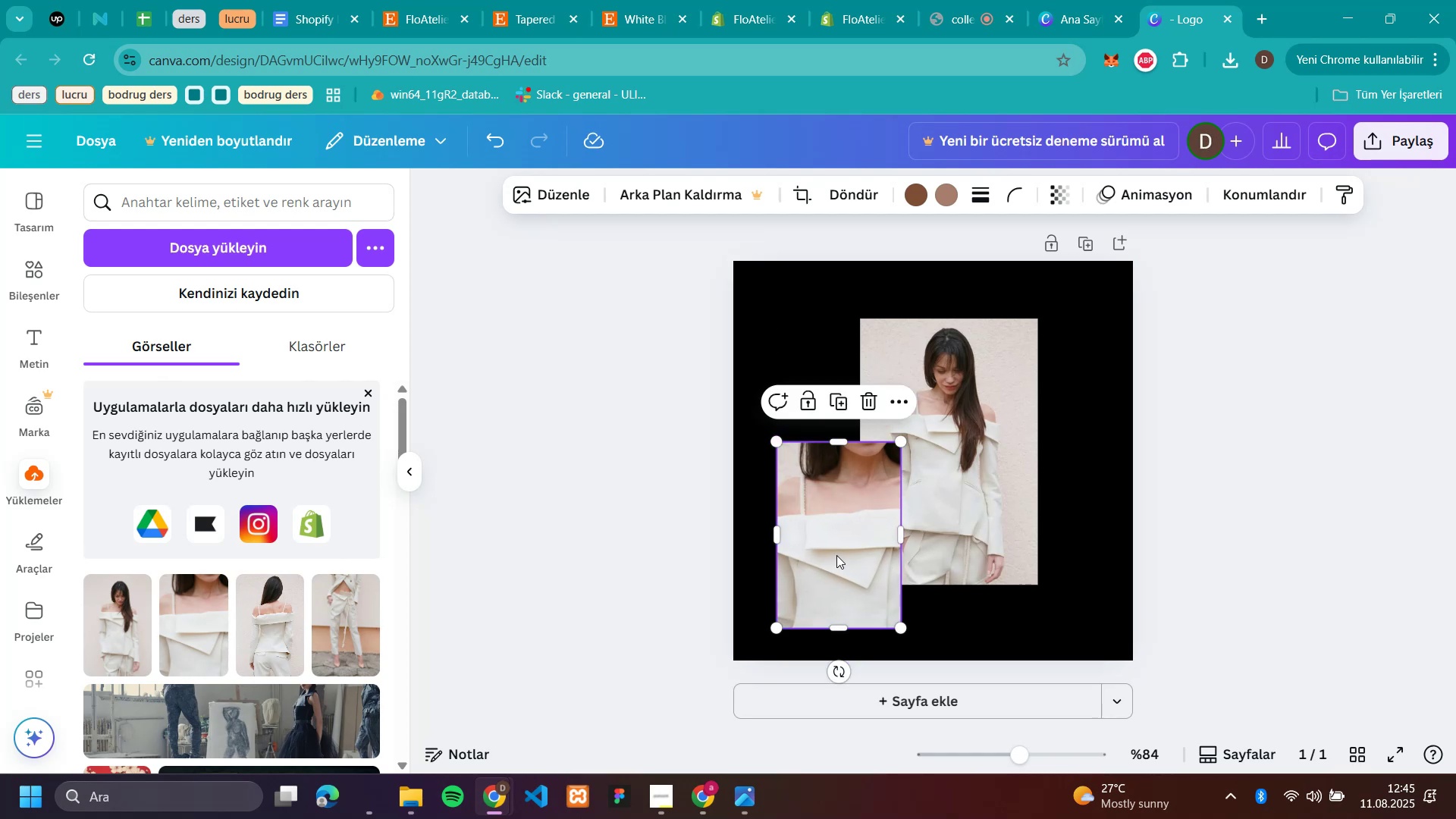 
left_click([836, 555])
 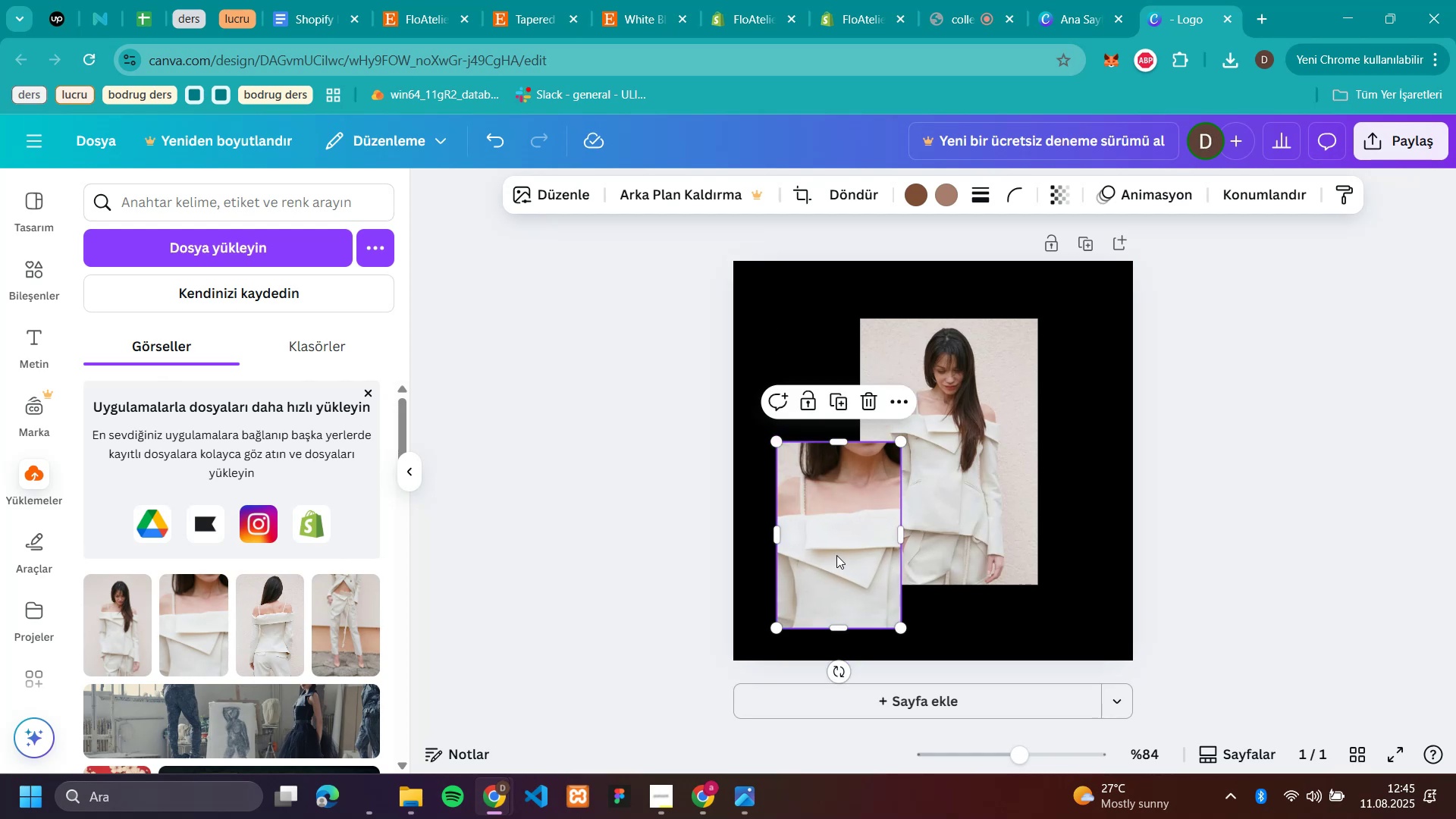 
key(Backspace)
 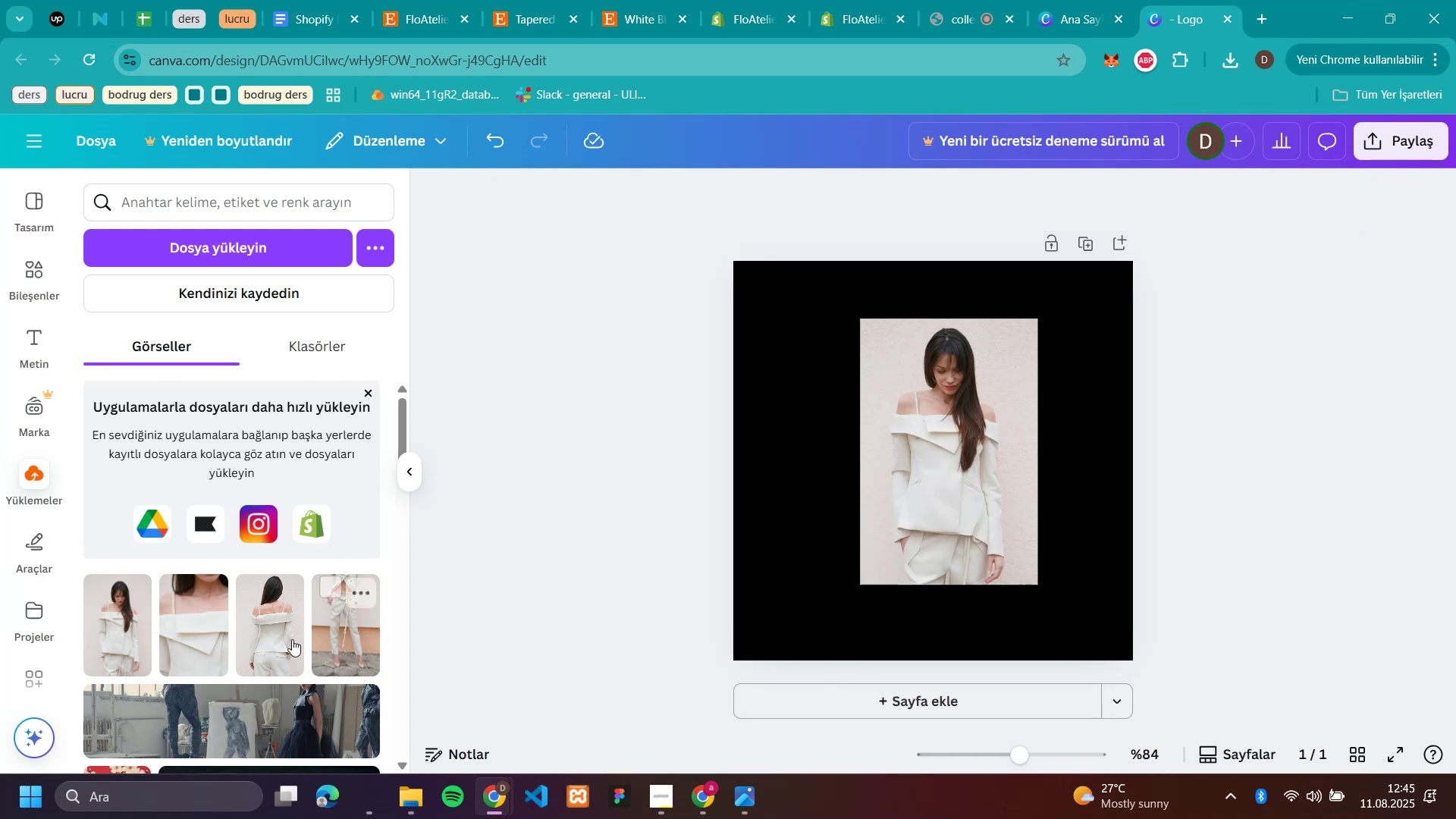 
left_click([271, 639])
 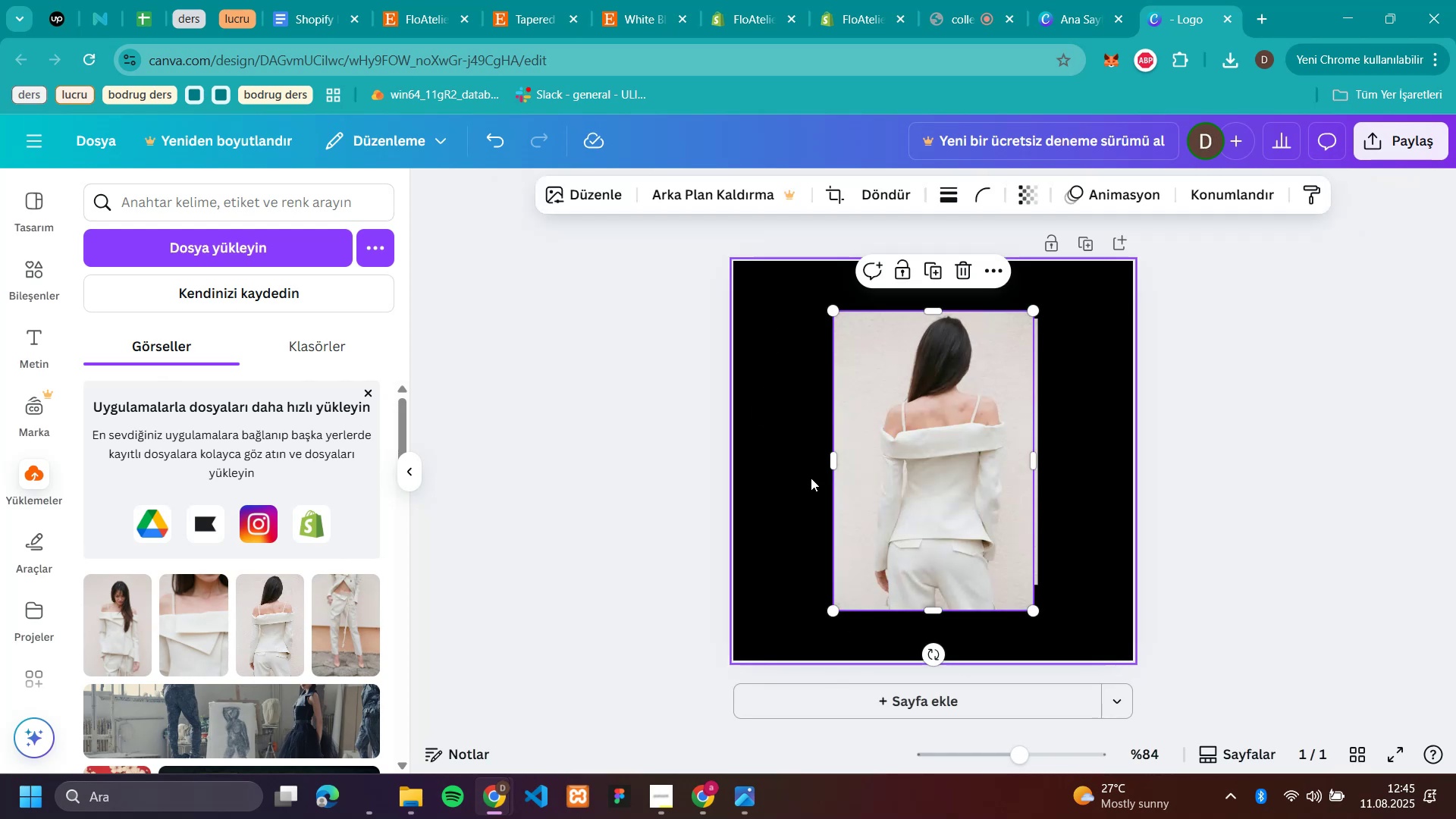 
left_click_drag(start_coordinate=[905, 481], to_coordinate=[823, 535])
 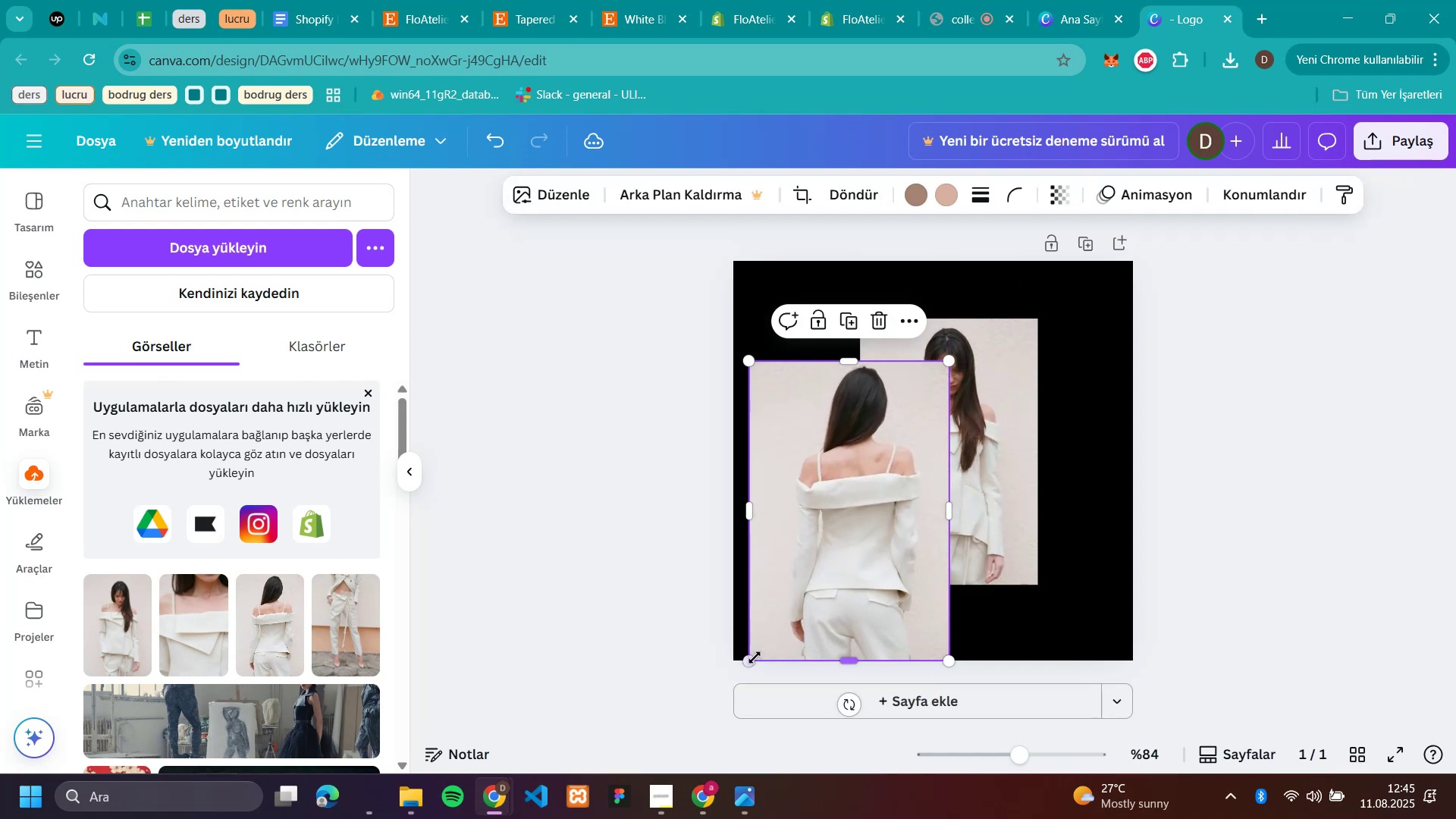 
left_click_drag(start_coordinate=[751, 657], to_coordinate=[823, 573])
 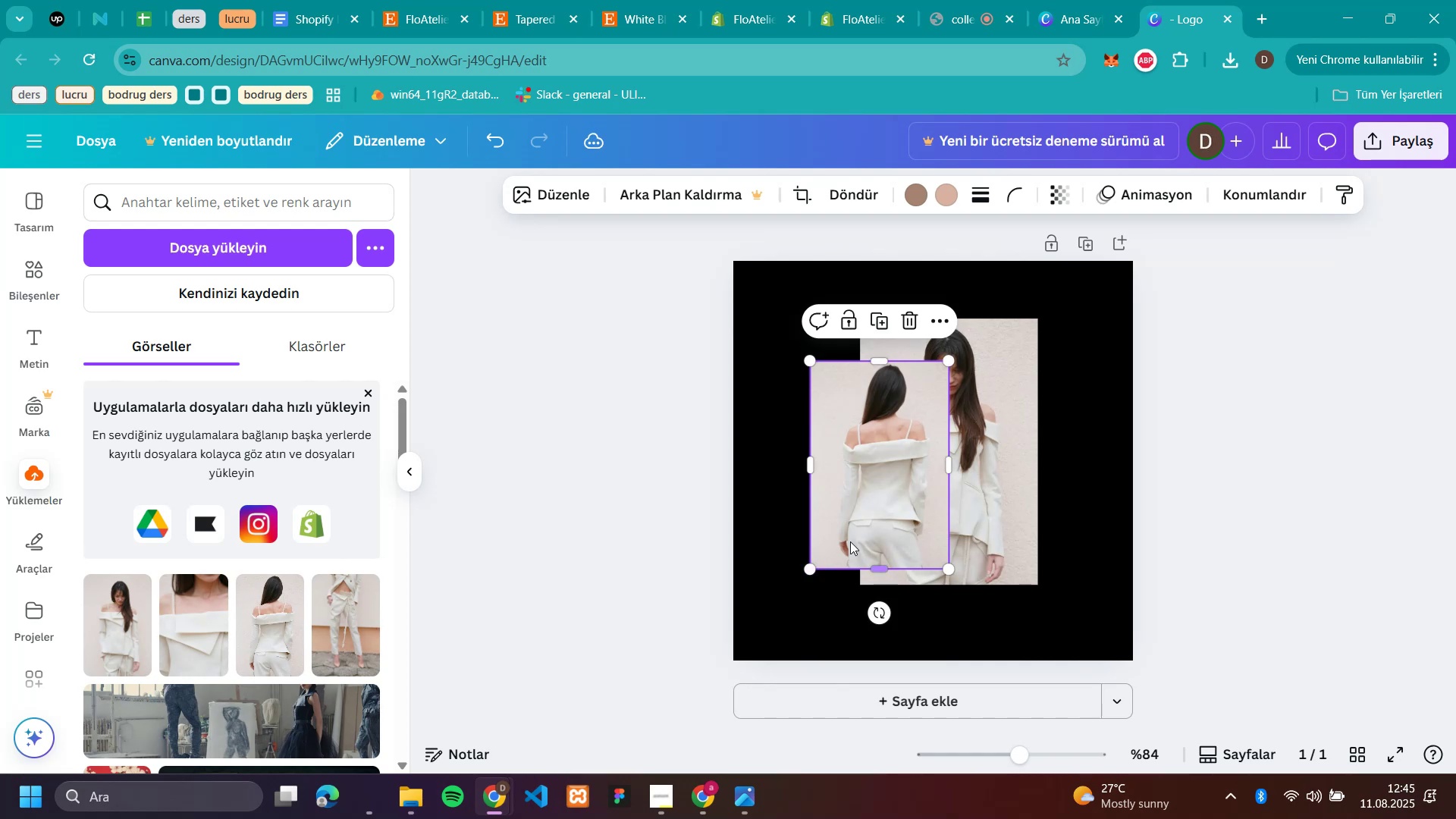 
left_click_drag(start_coordinate=[874, 517], to_coordinate=[811, 591])
 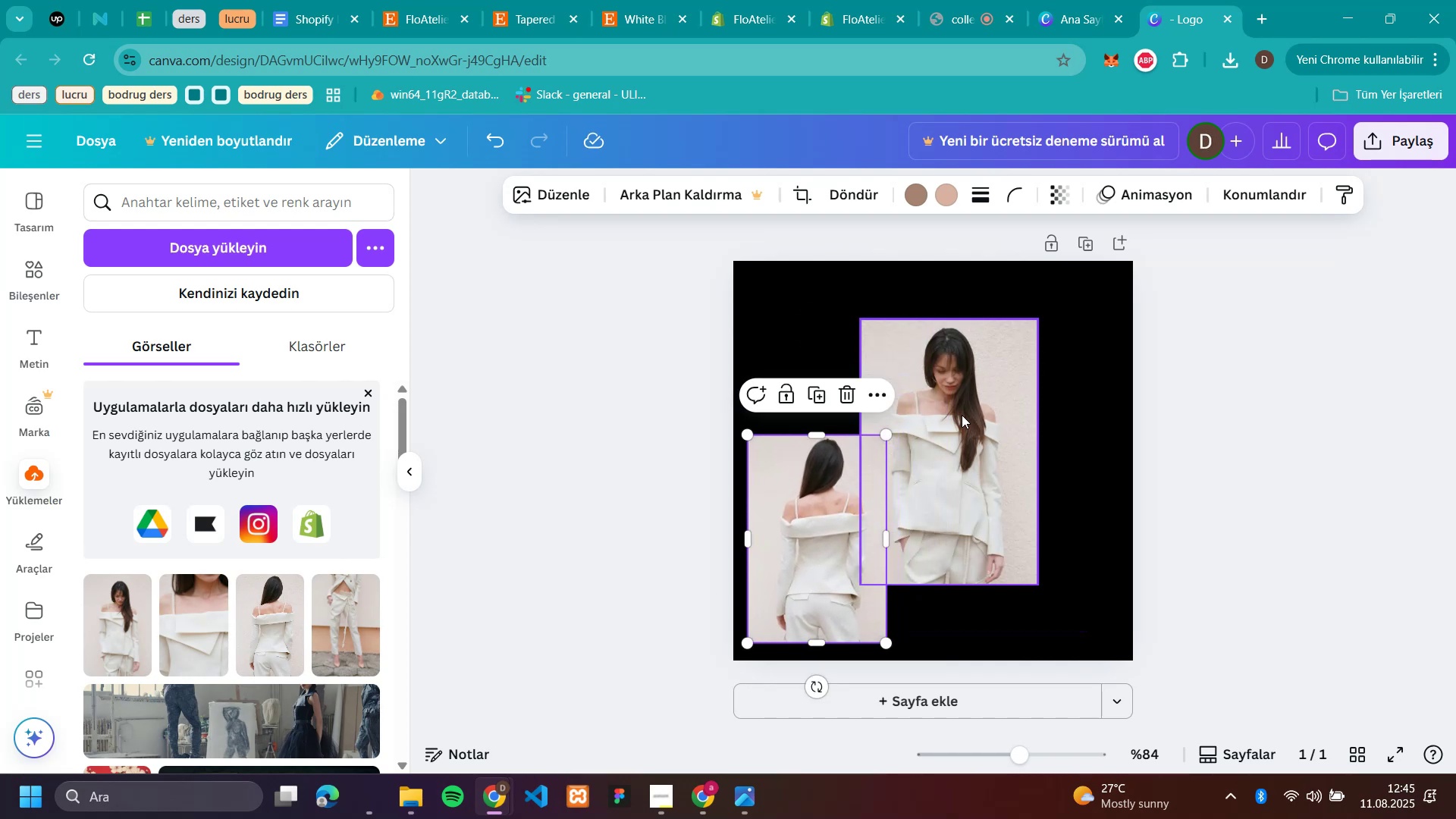 
left_click([996, 381])
 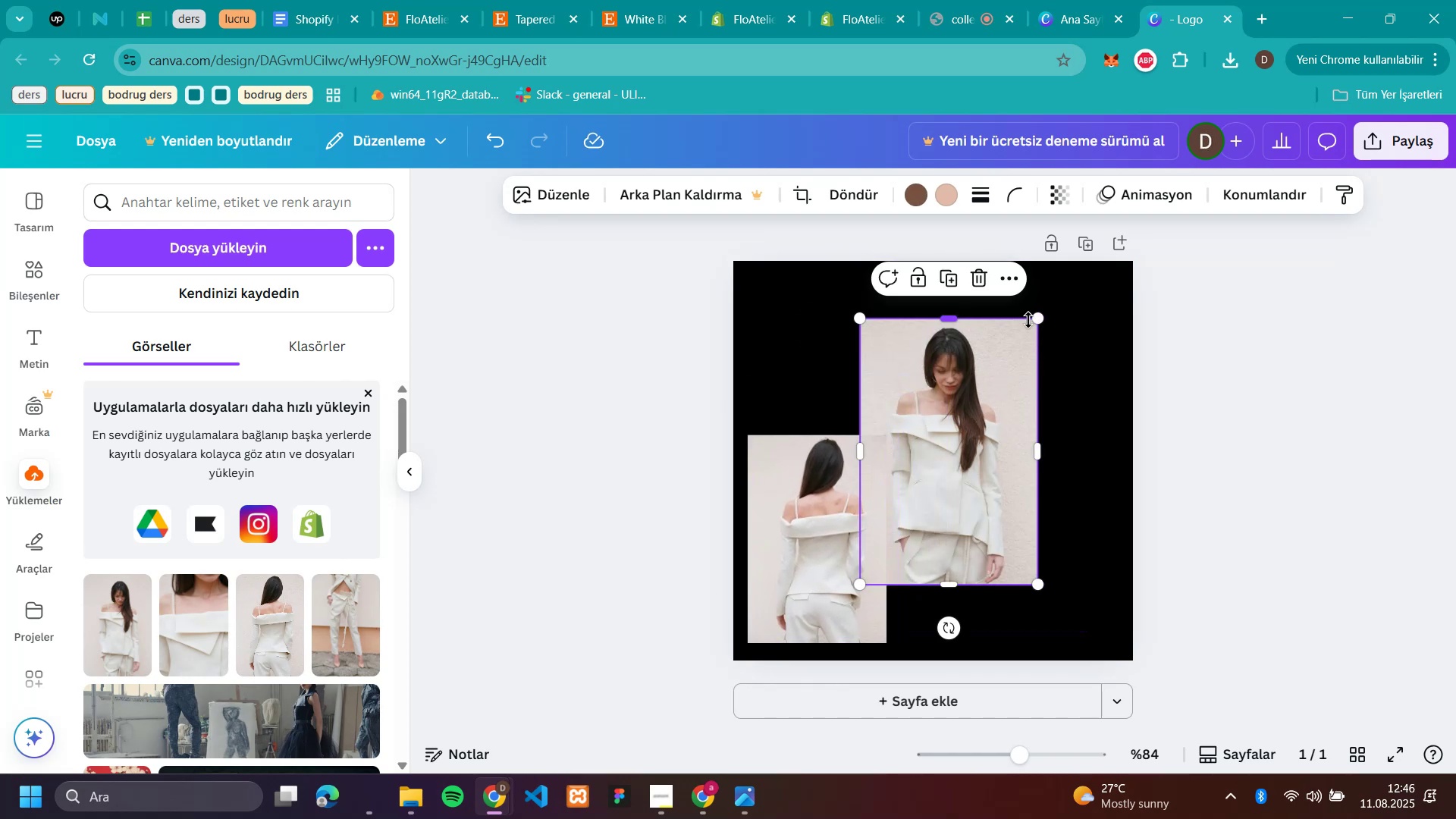 
left_click_drag(start_coordinate=[1034, 321], to_coordinate=[1029, 331])
 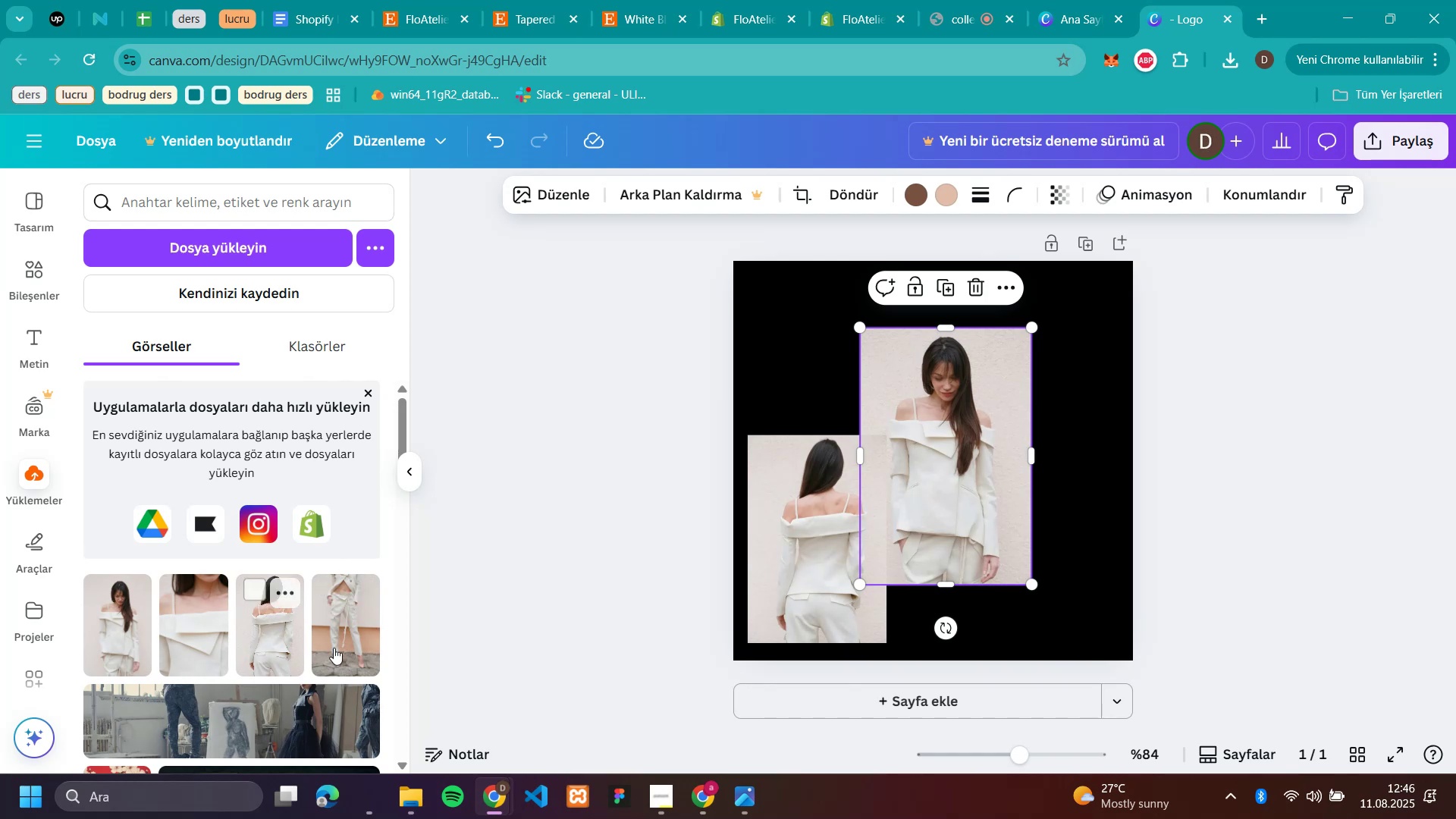 
left_click([354, 628])
 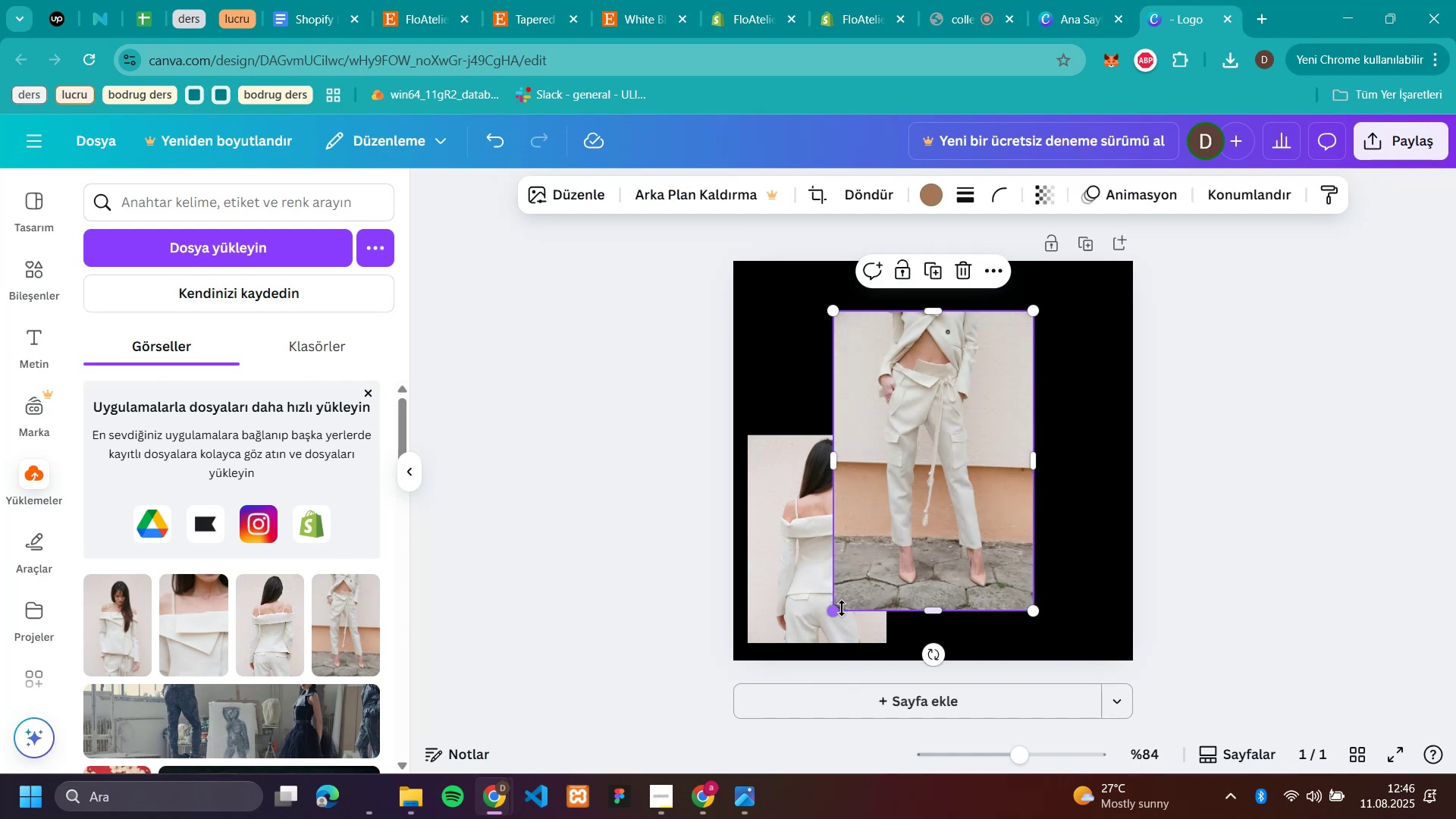 
left_click_drag(start_coordinate=[830, 613], to_coordinate=[909, 499])
 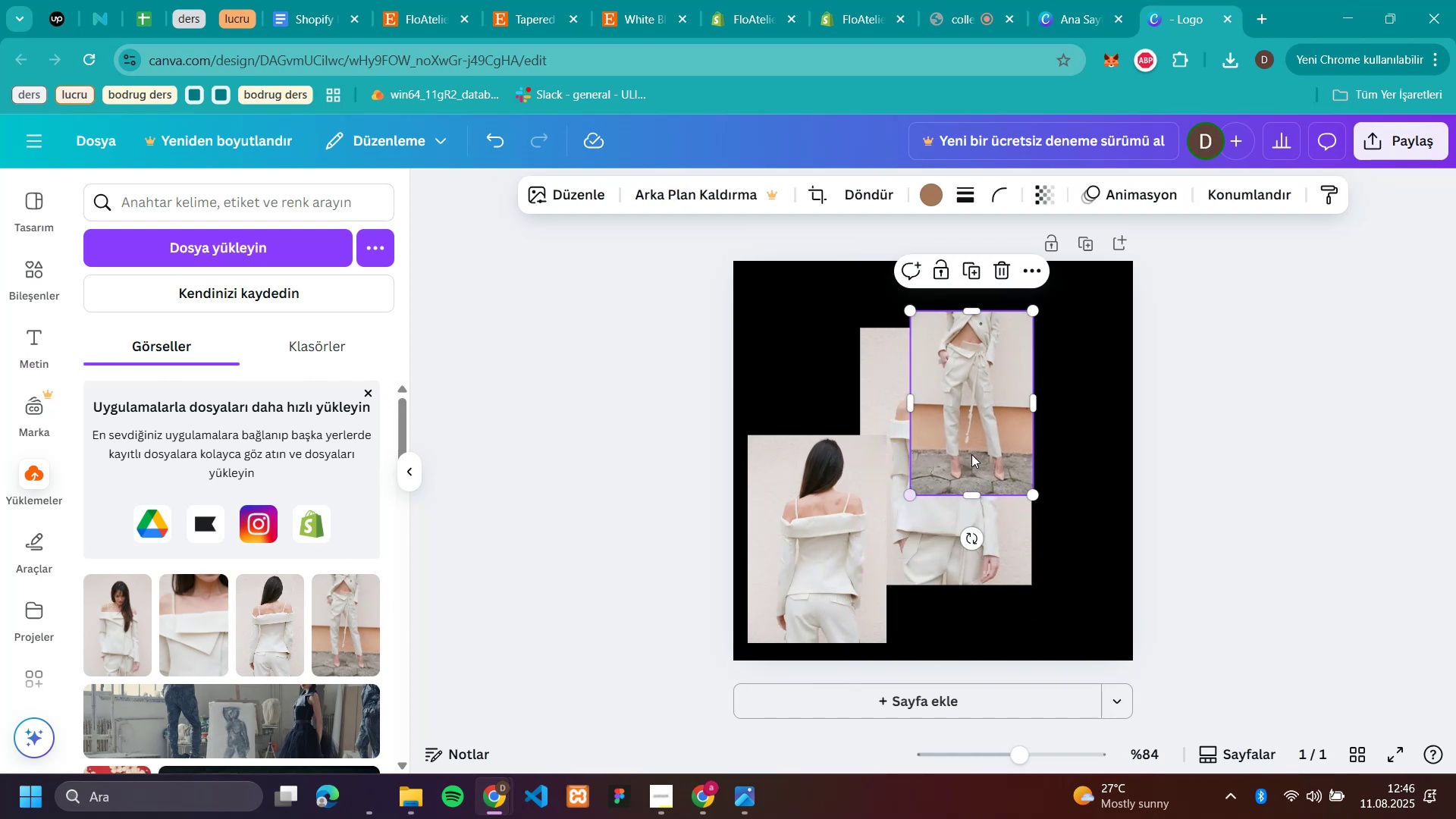 
left_click_drag(start_coordinate=[964, 446], to_coordinate=[1056, 413])
 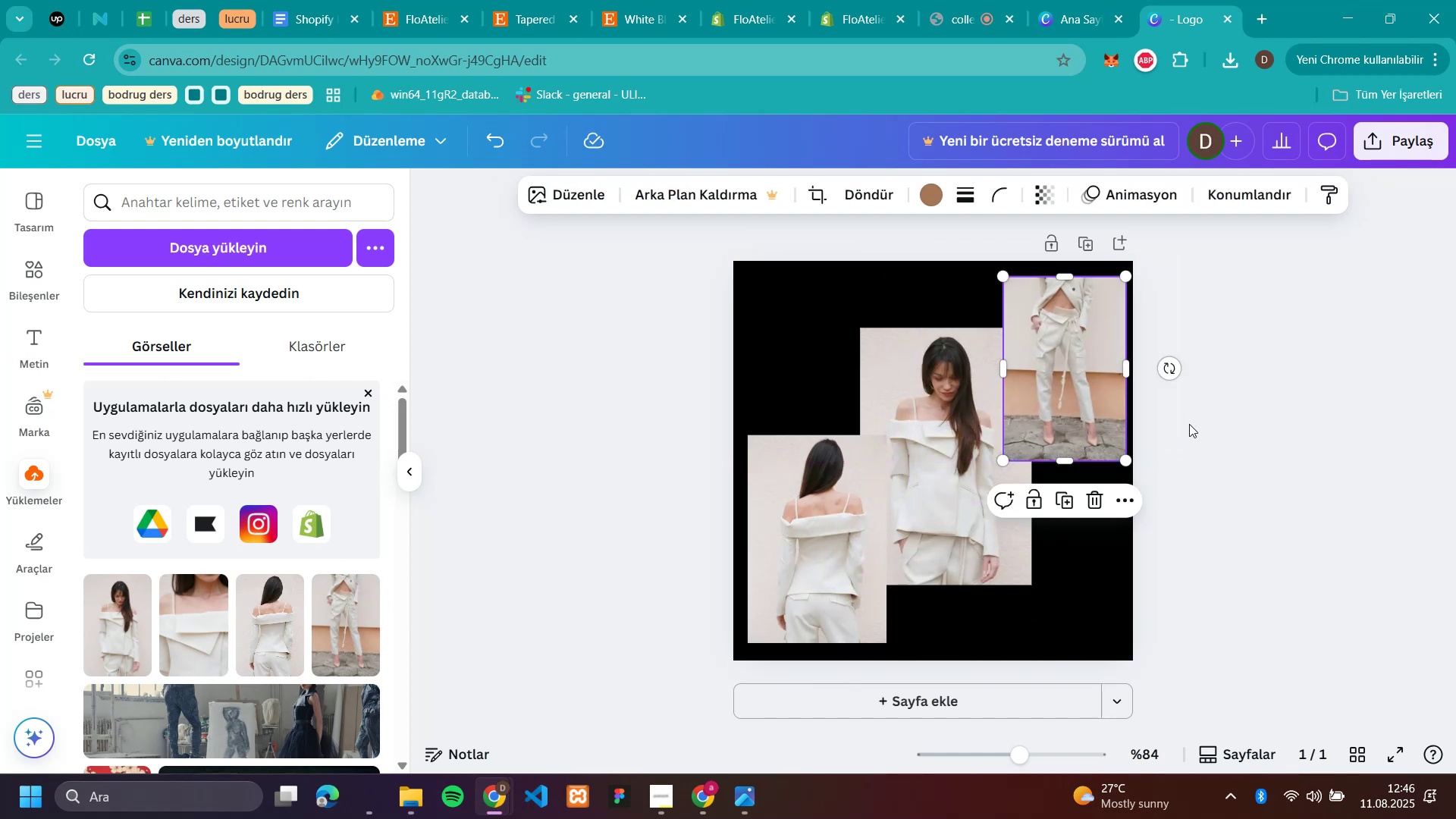 
left_click([1207, 424])
 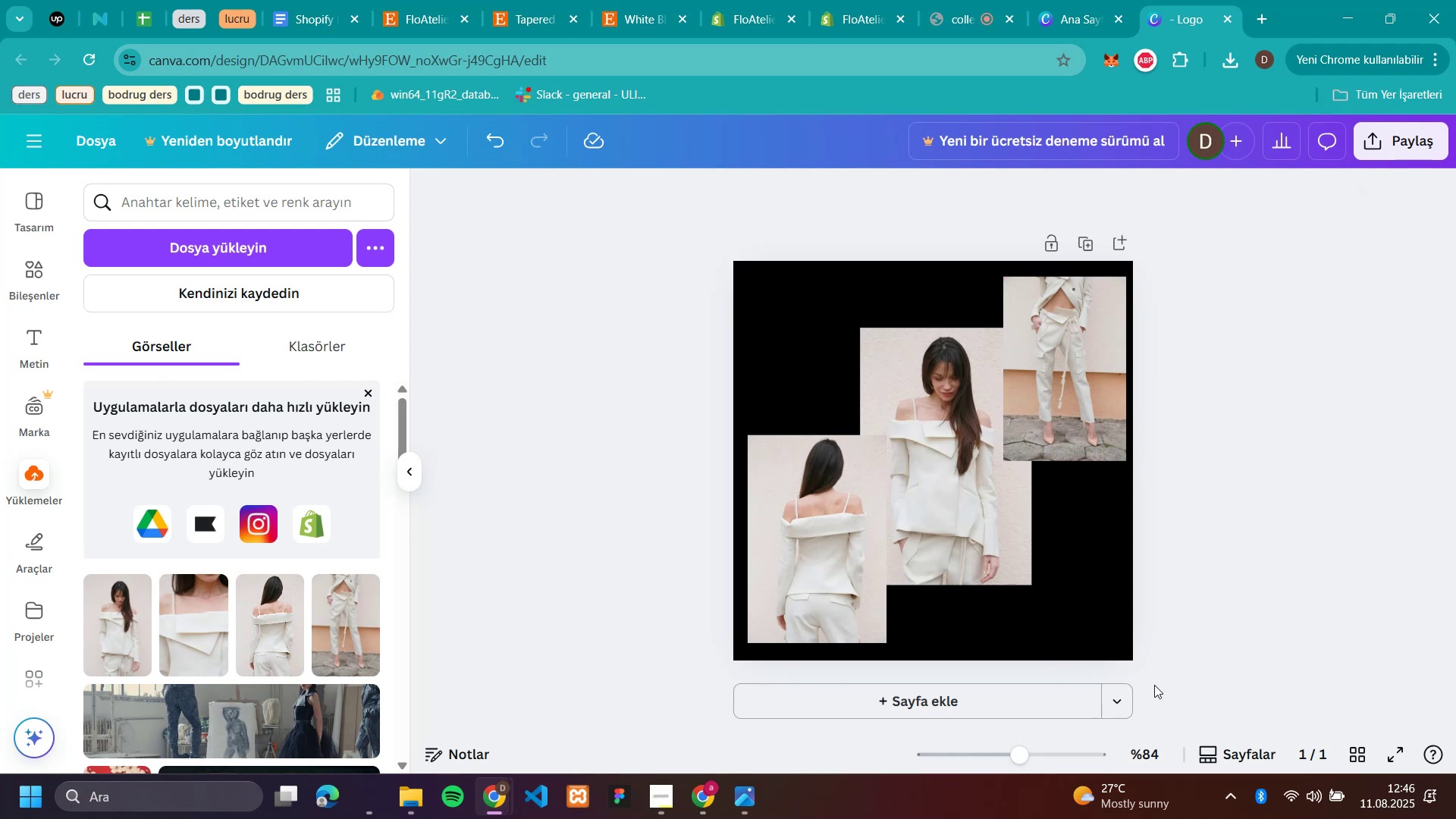 
wait(6.86)
 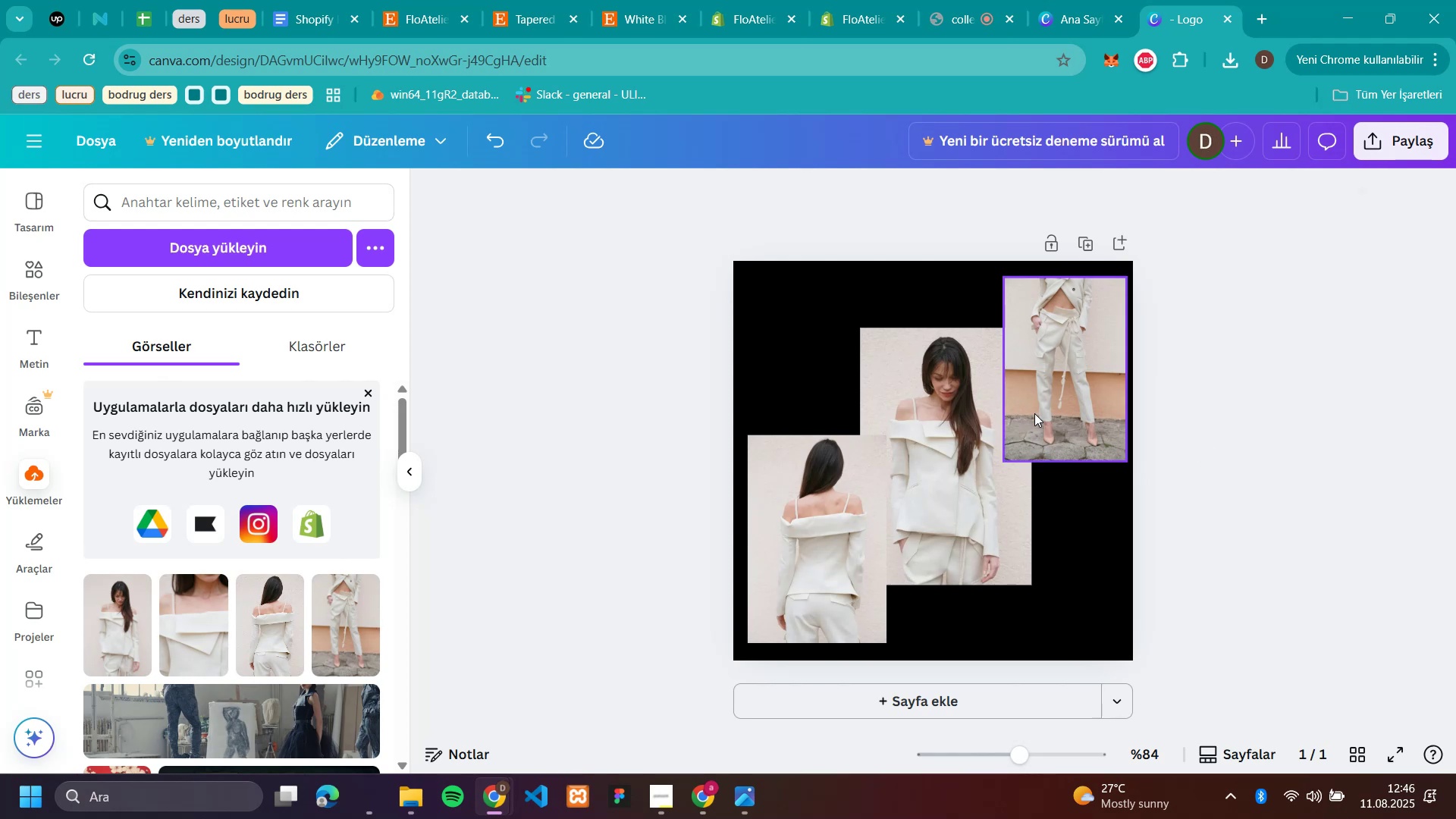 
left_click([962, 456])
 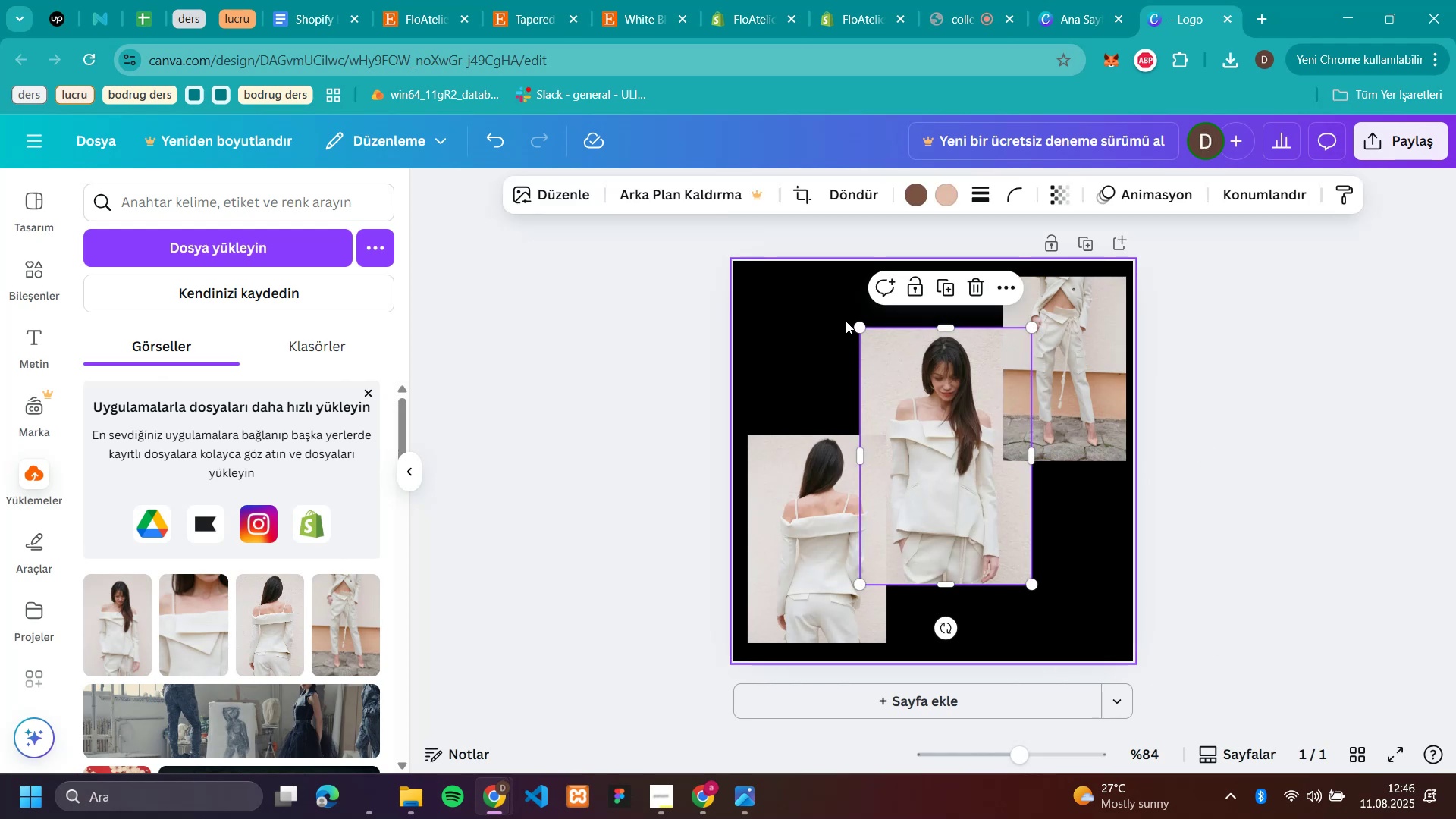 
left_click_drag(start_coordinate=[858, 327], to_coordinate=[840, 319])
 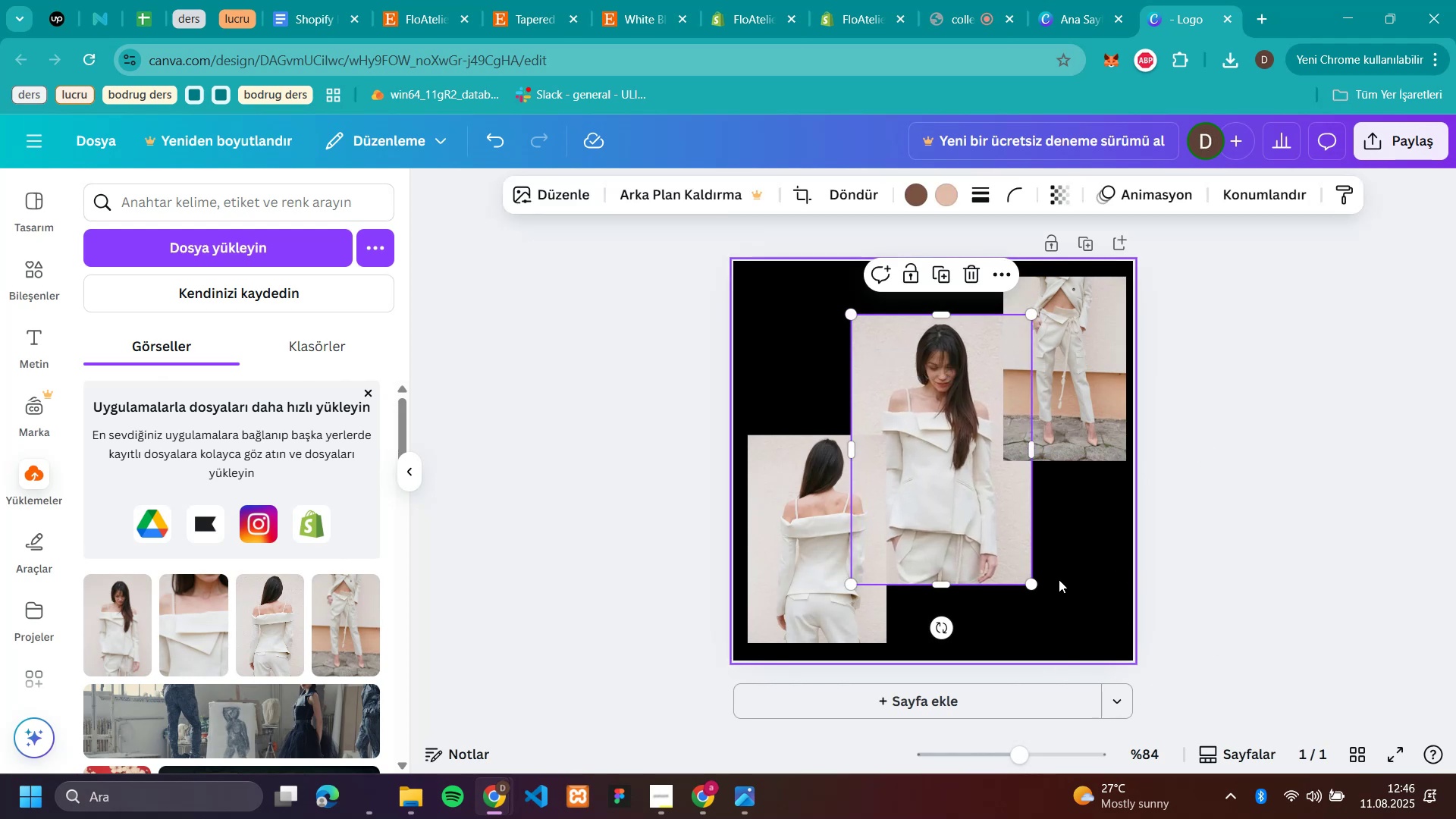 
left_click([1102, 590])
 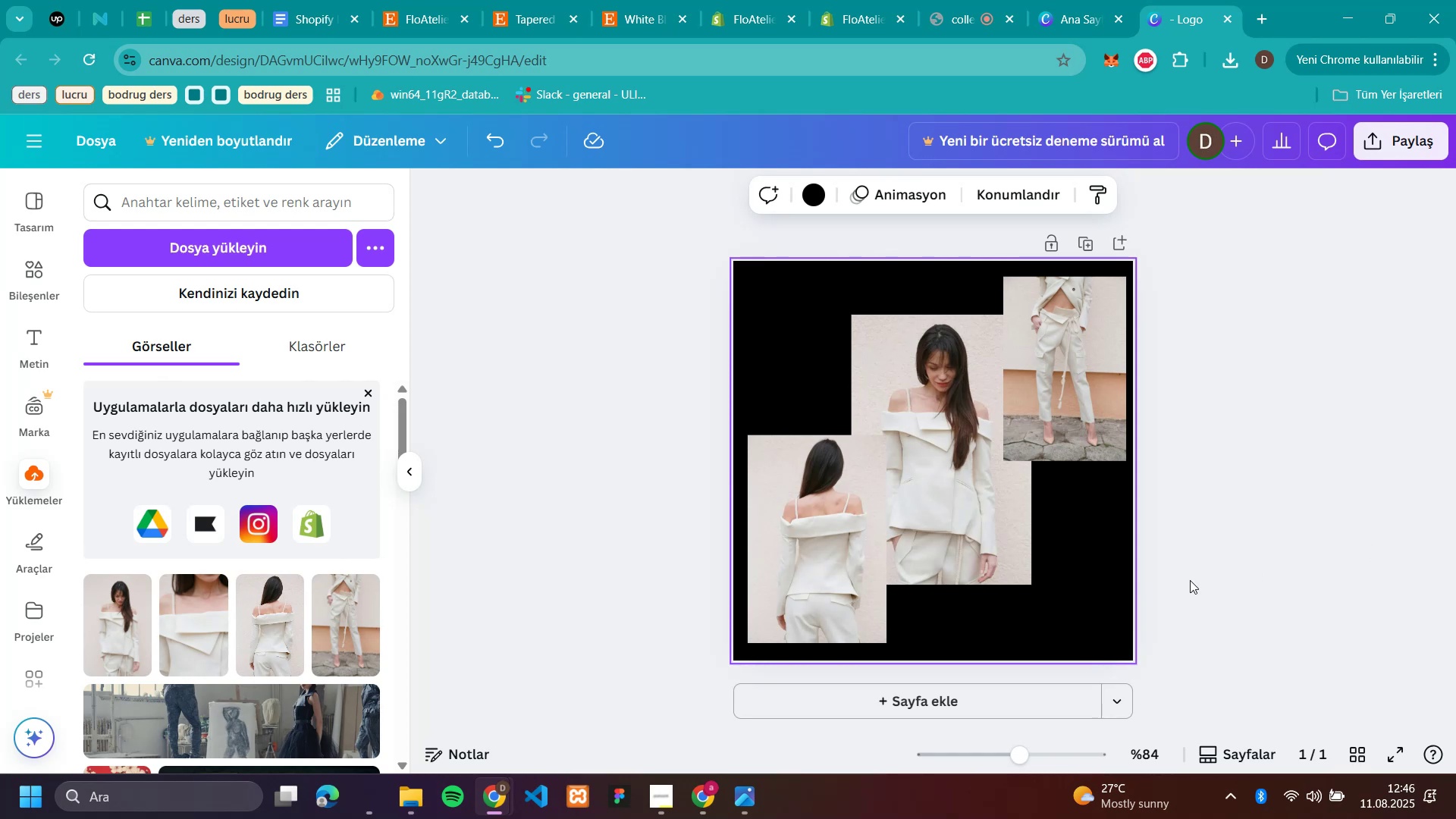 
left_click_drag(start_coordinate=[857, 569], to_coordinate=[849, 567])
 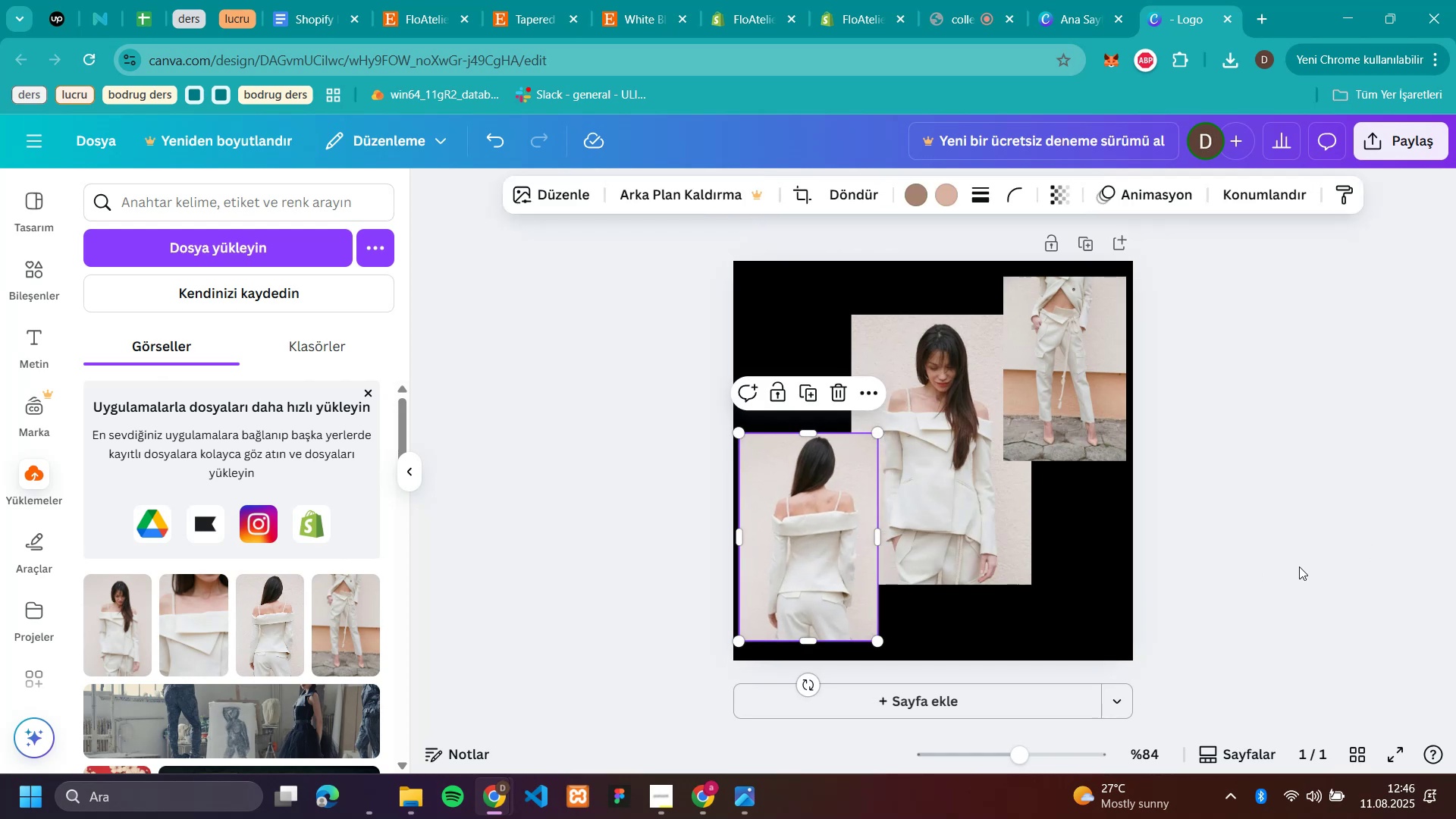 
left_click([1298, 571])
 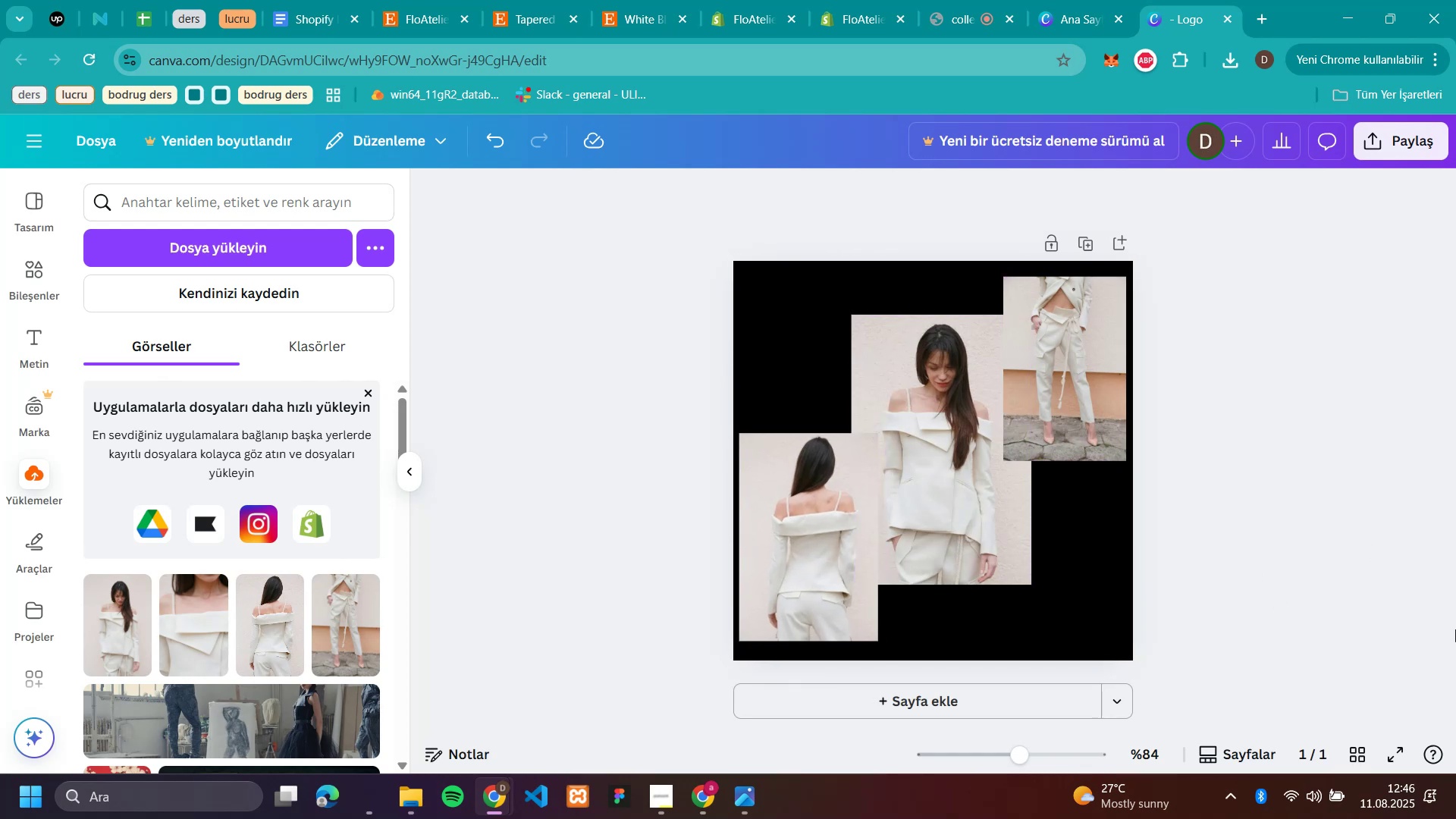 
wait(6.03)
 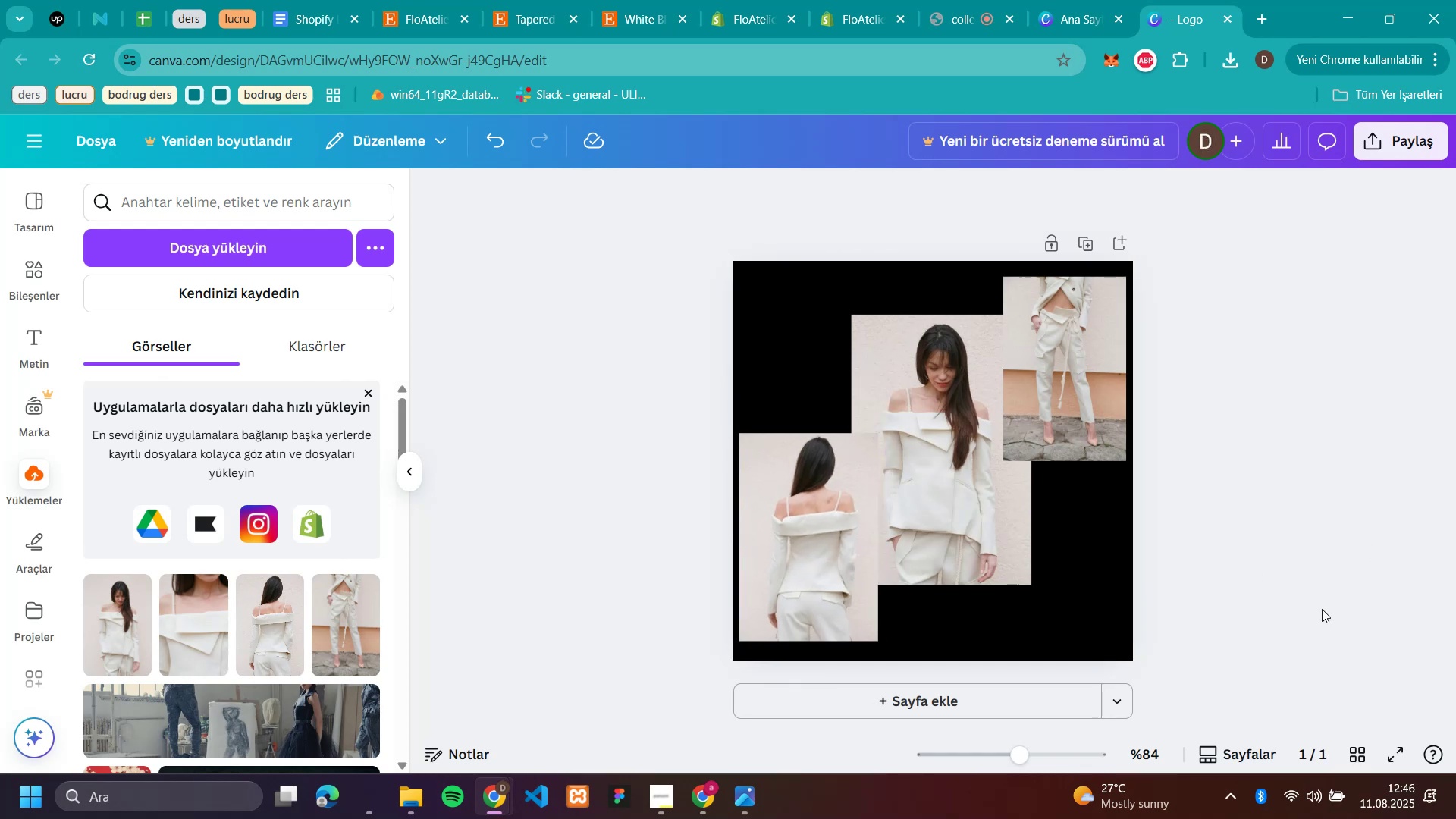 
left_click([981, 541])
 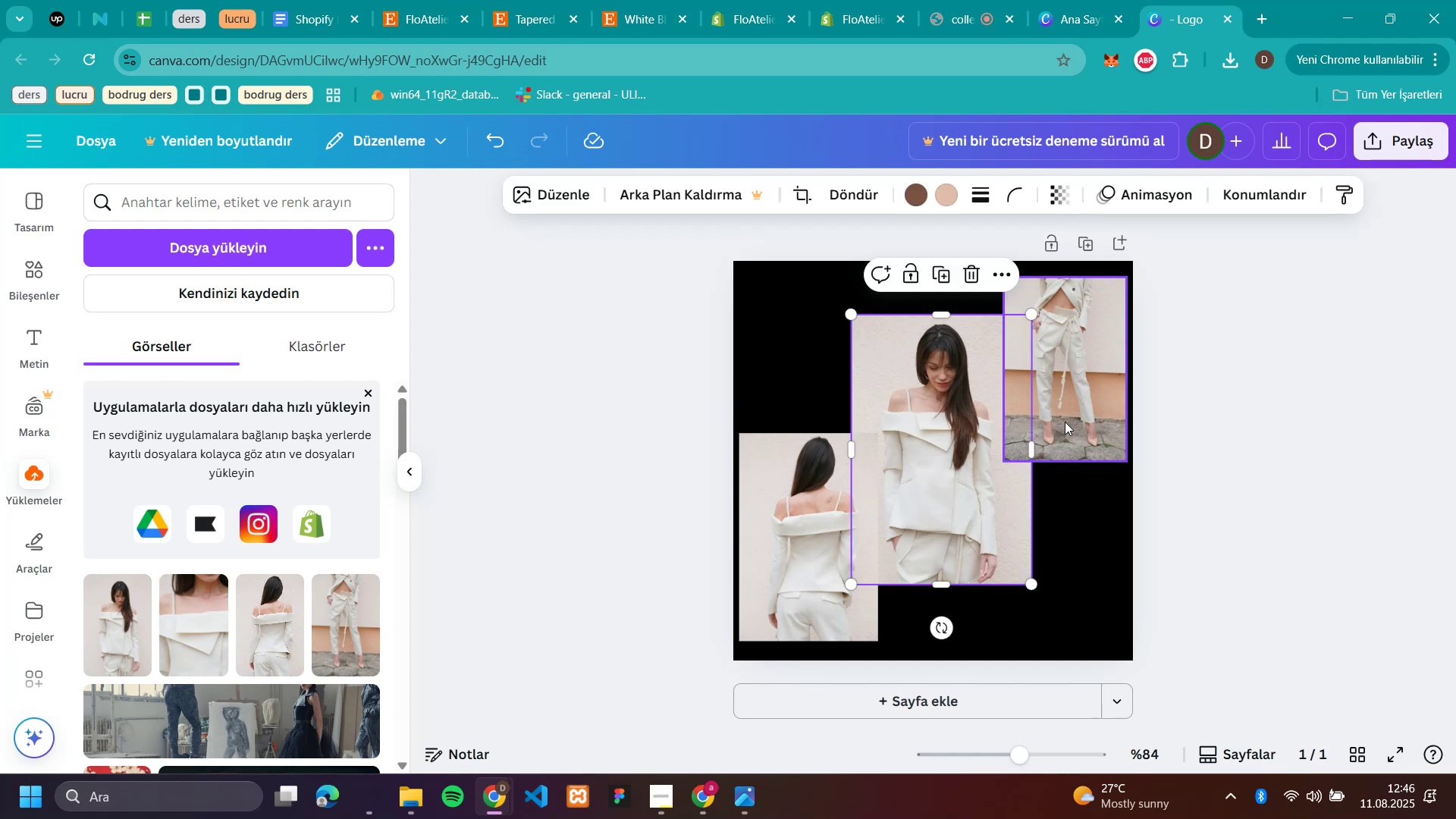 
left_click([1302, 499])
 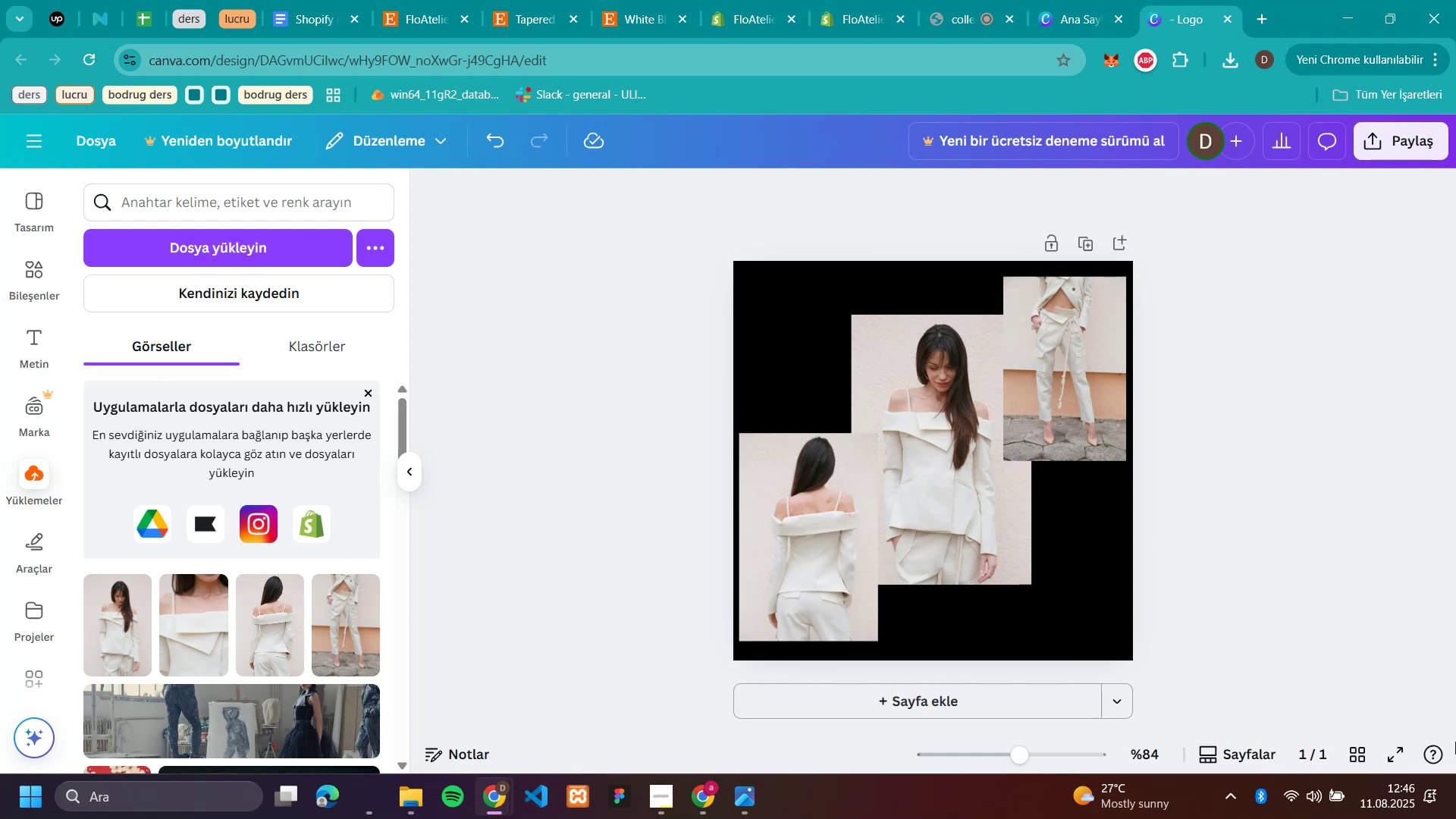 
wait(5.14)
 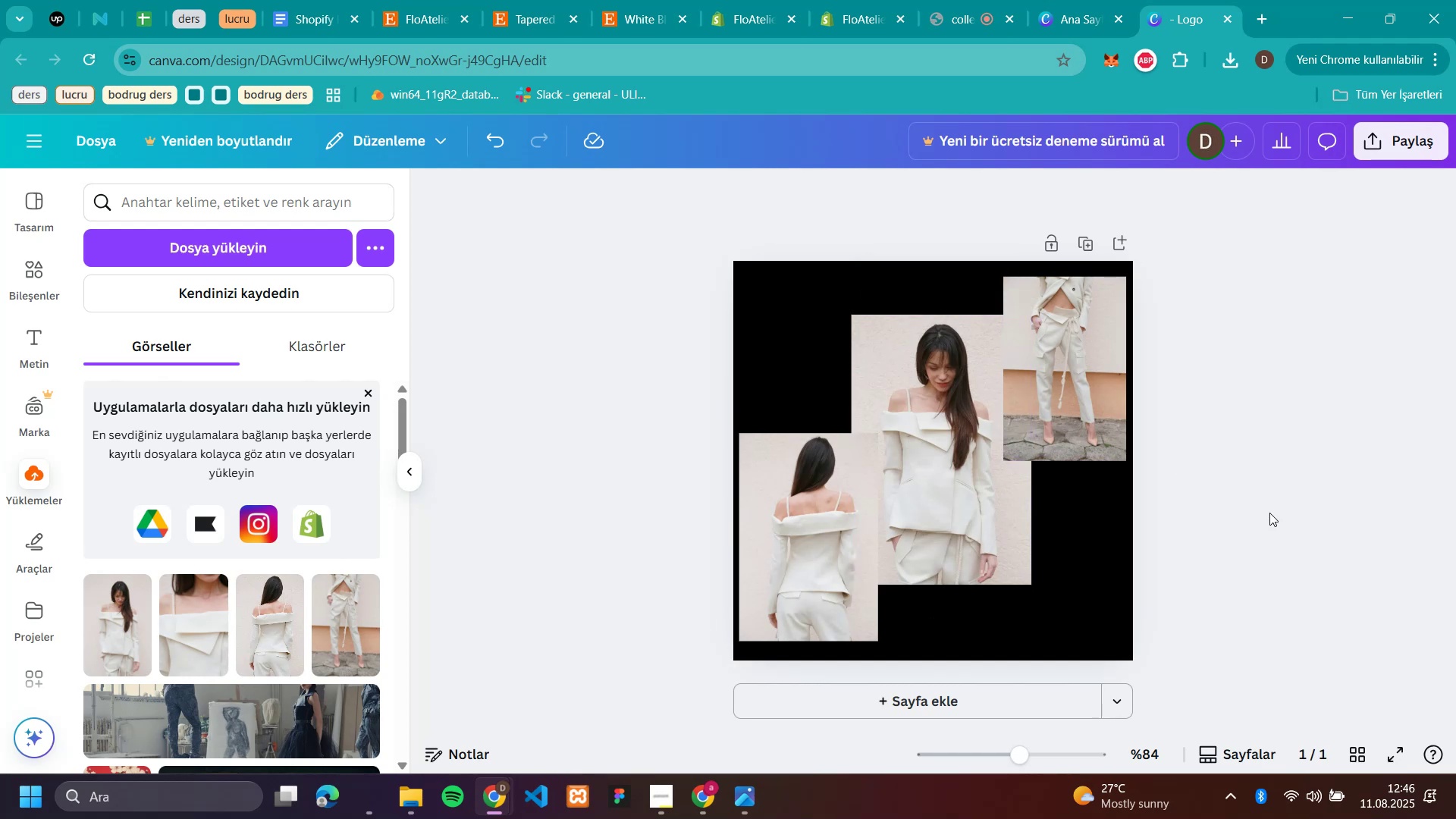 
left_click_drag(start_coordinate=[1063, 412], to_coordinate=[1053, 499])
 